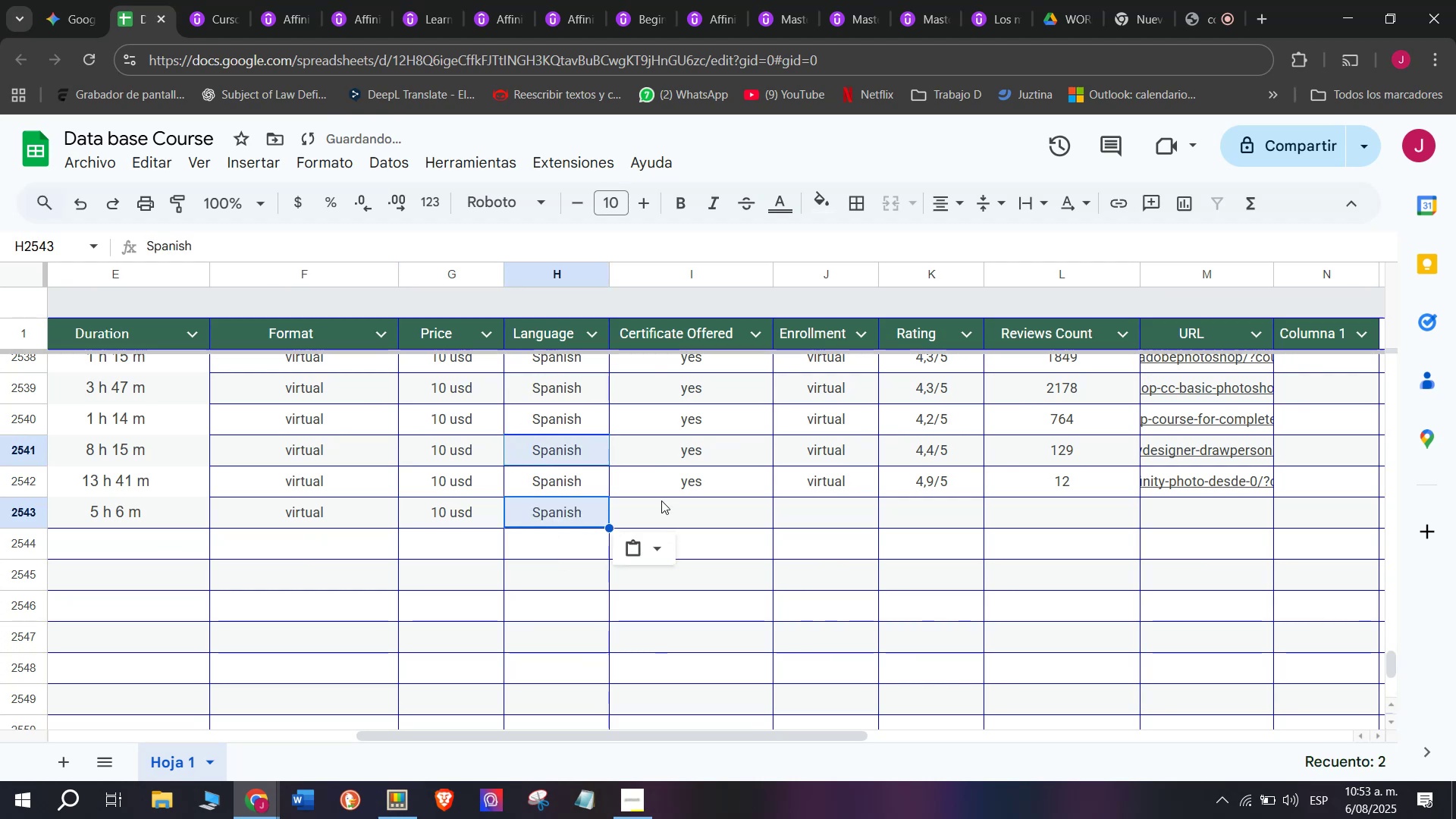 
left_click([651, 490])
 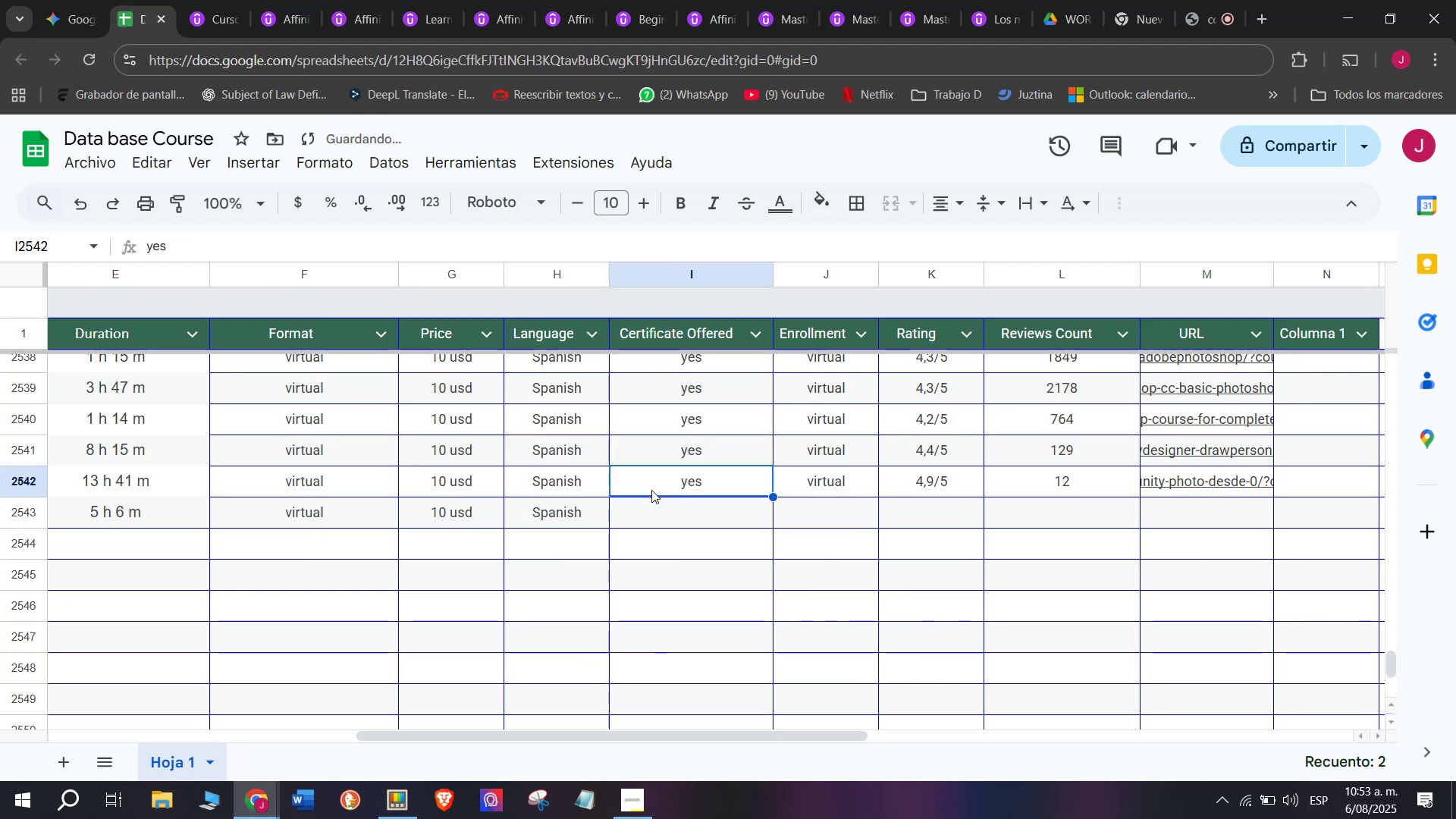 
key(Control+ControlLeft)
 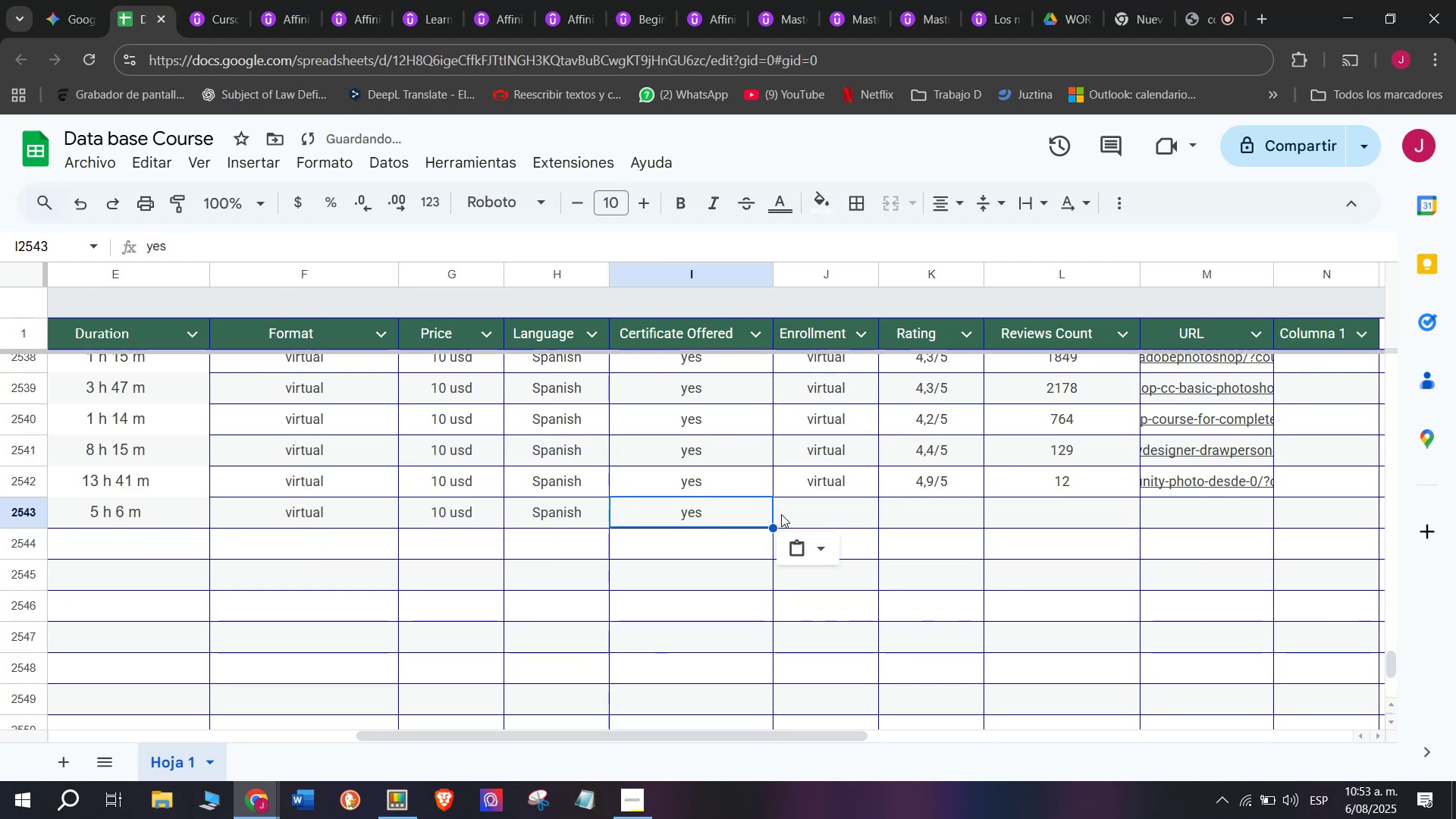 
key(Break)
 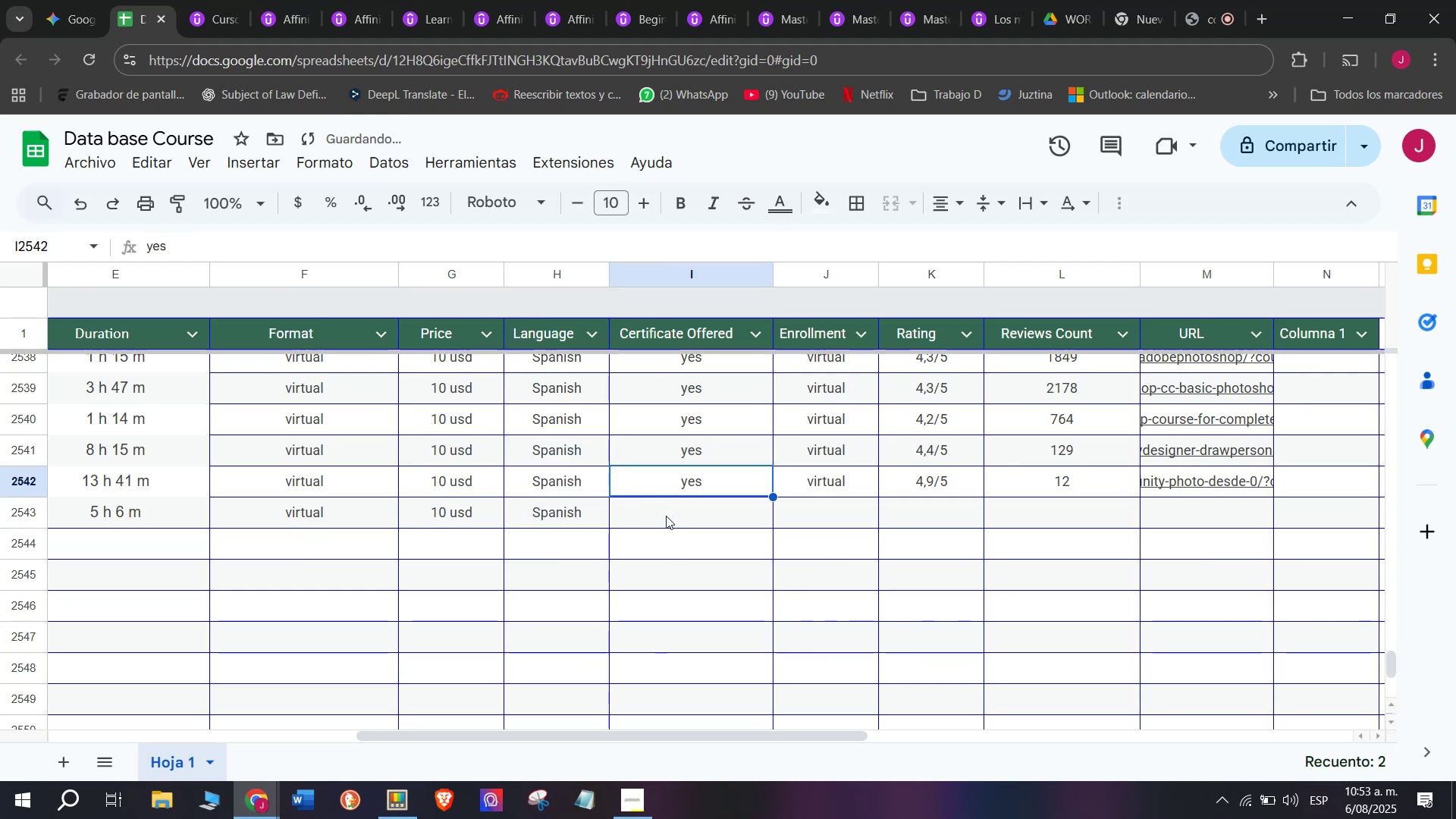 
key(Control+C)
 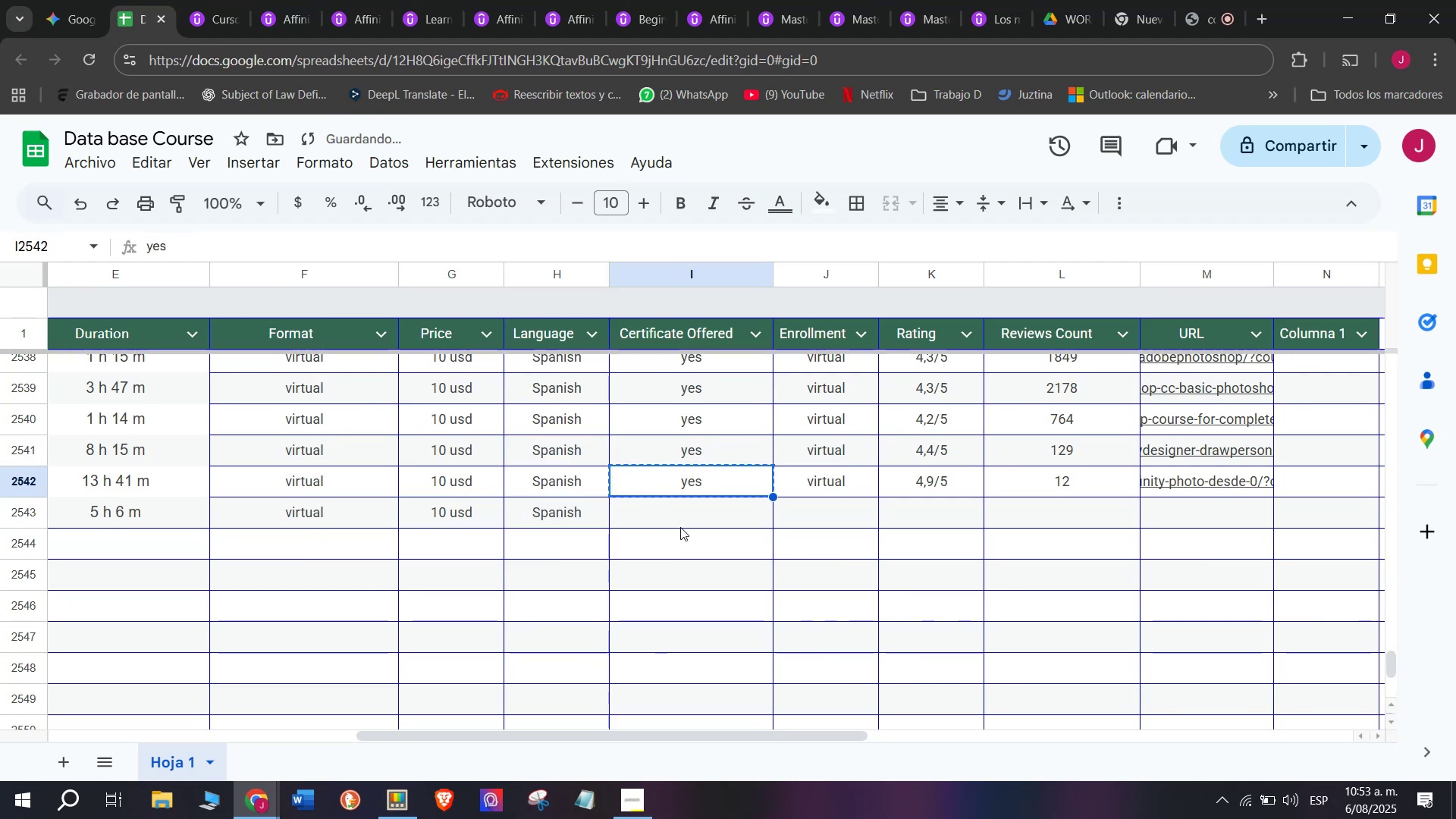 
key(Z)
 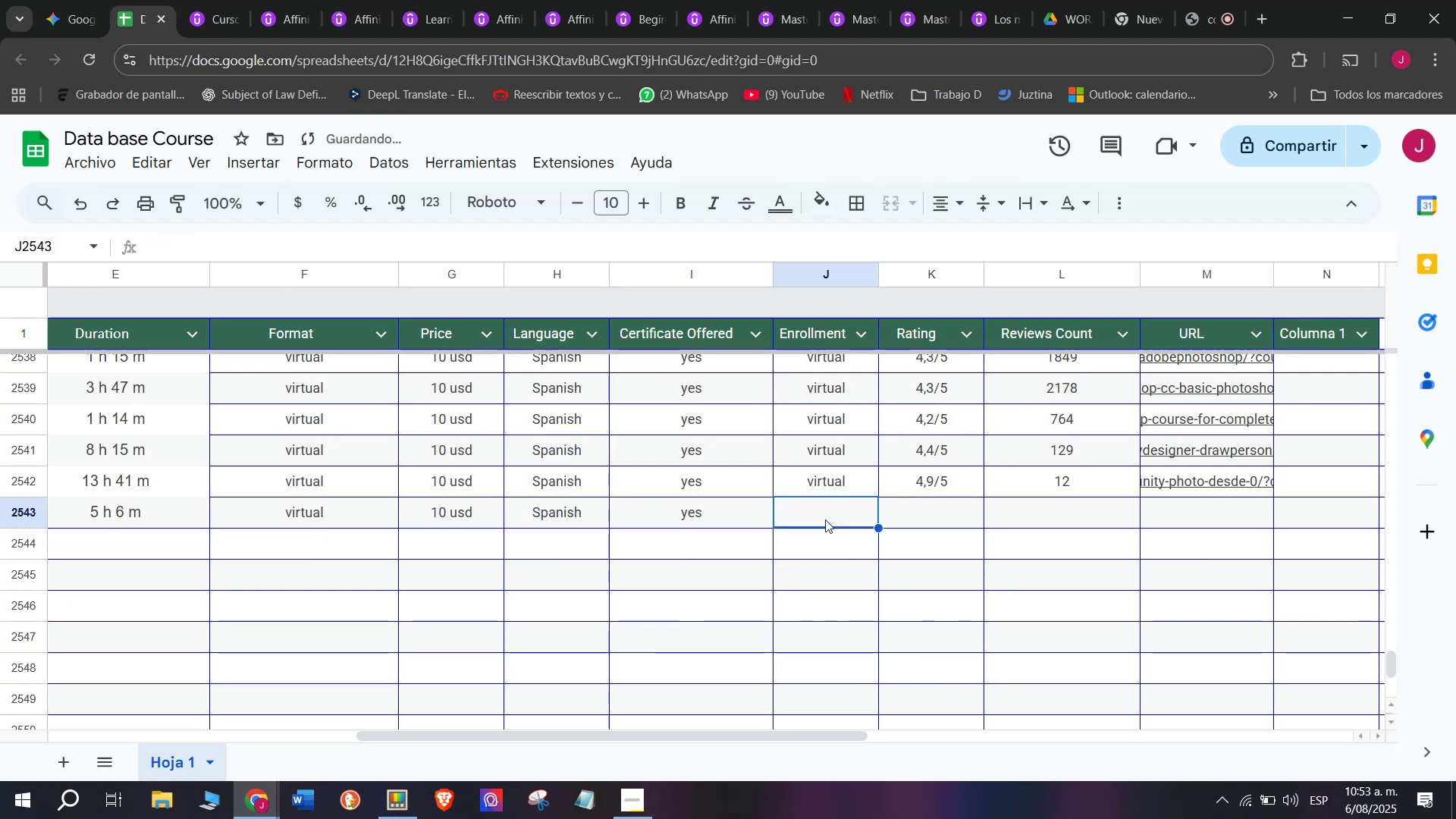 
key(Control+ControlLeft)
 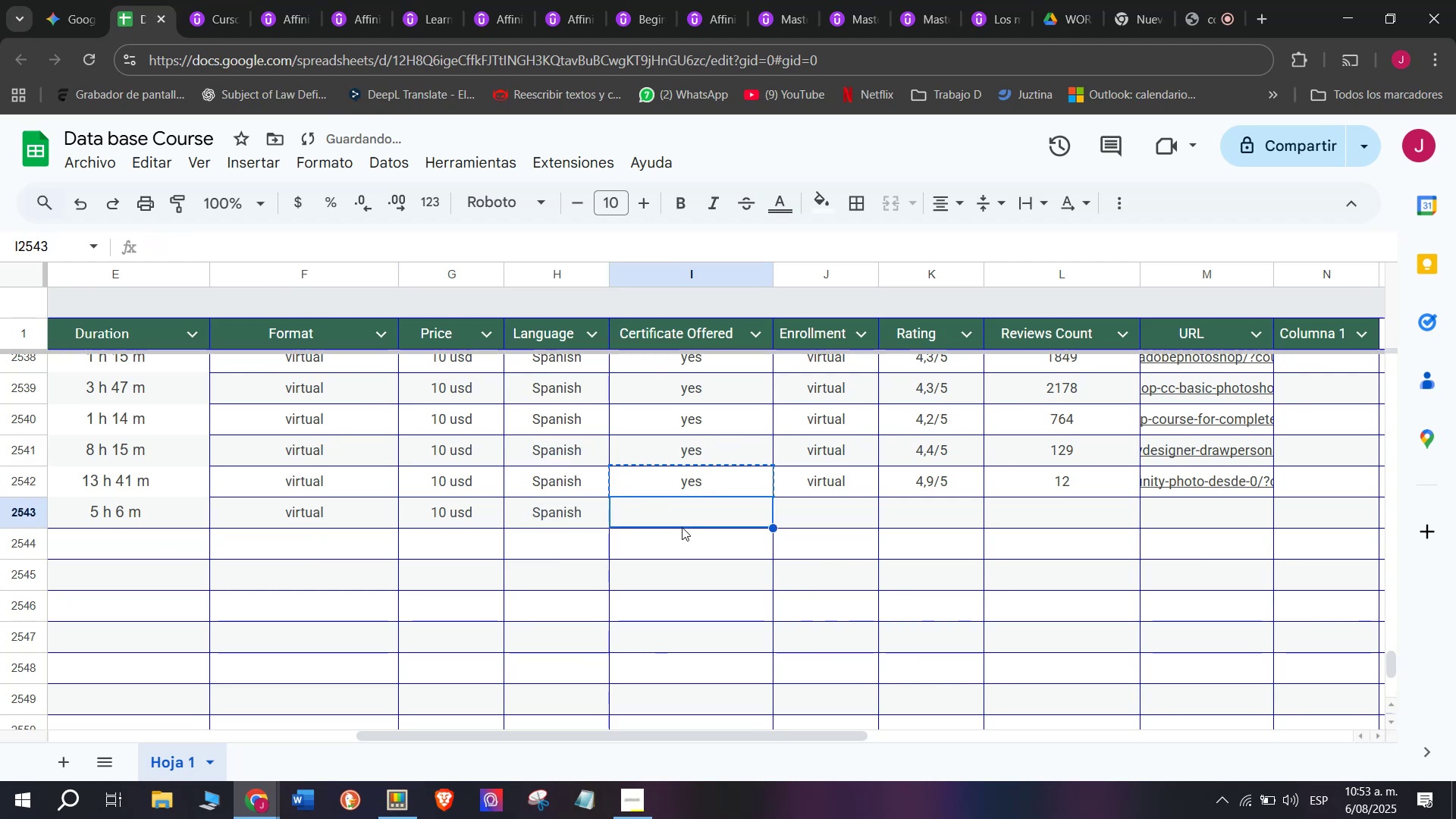 
key(Control+V)
 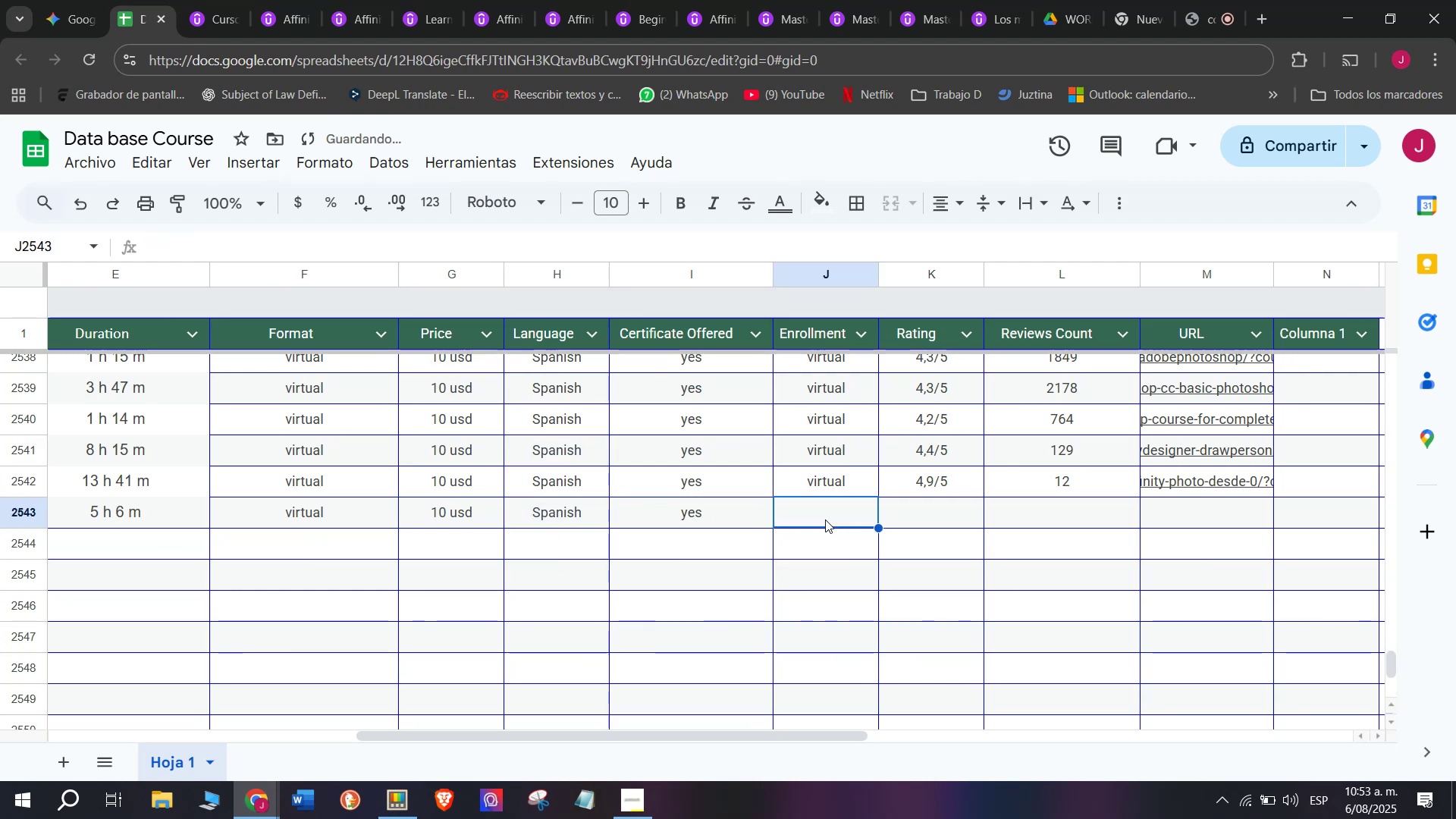 
double_click([813, 472])
 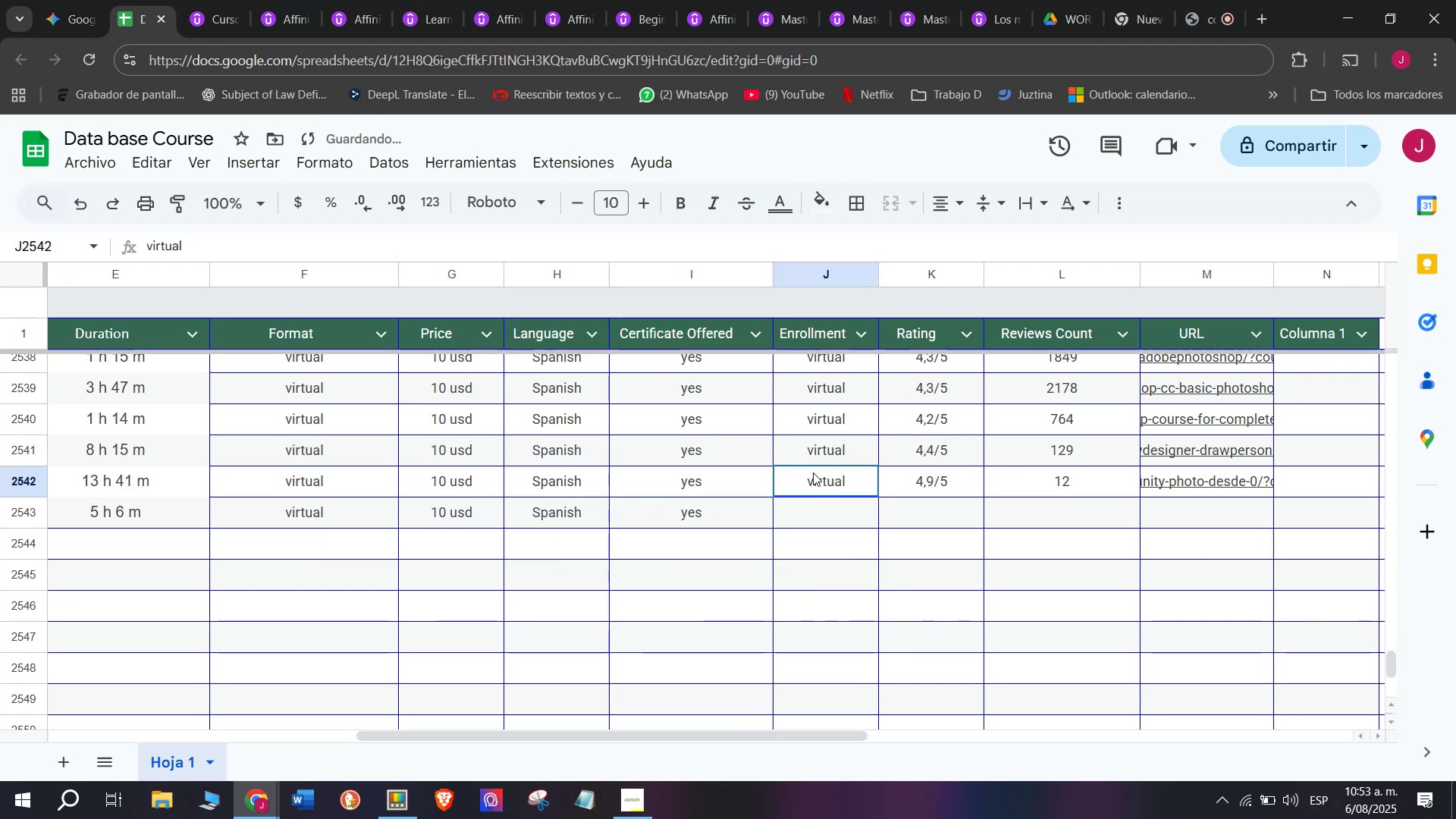 
key(Break)
 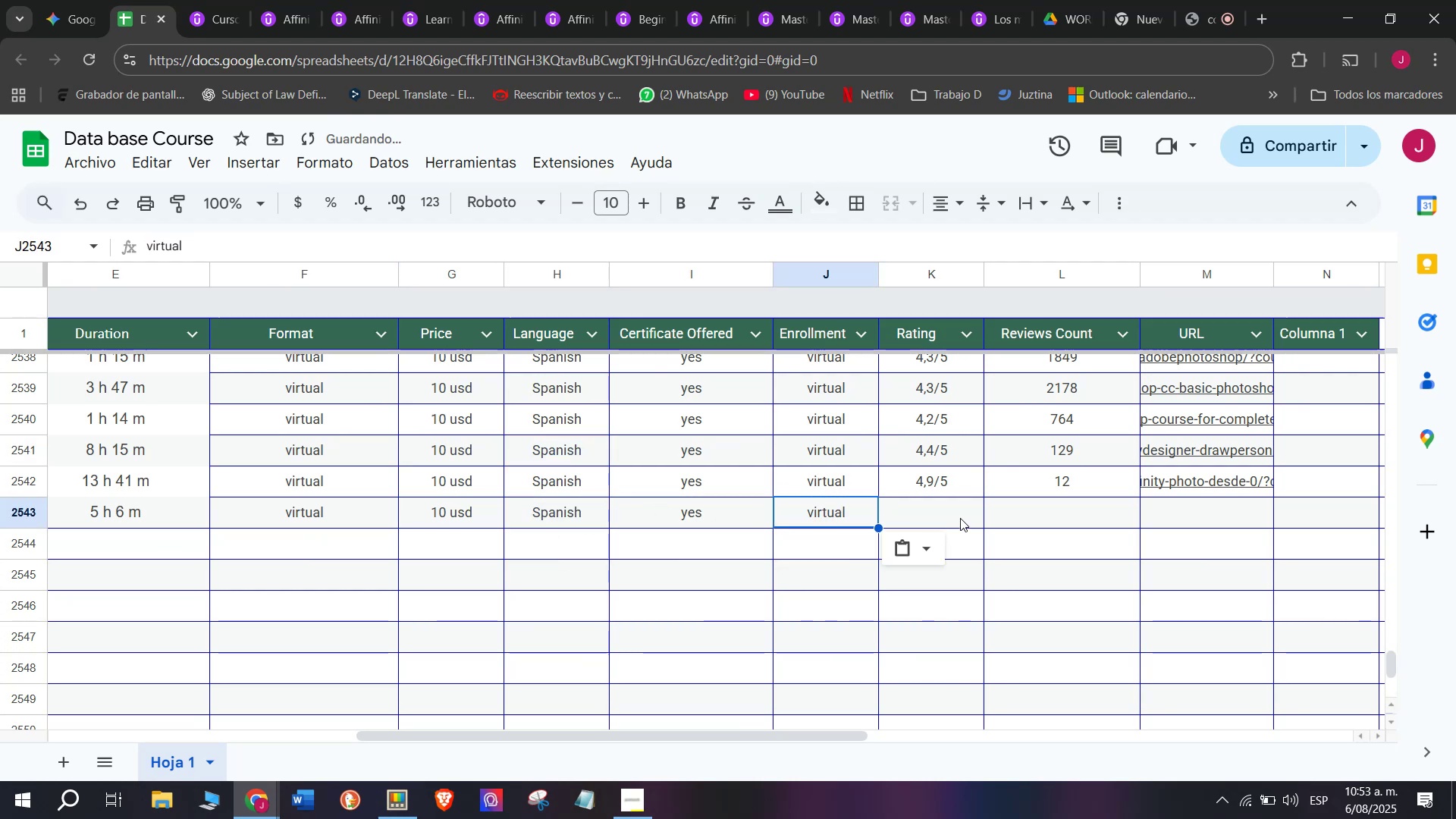 
key(Control+ControlLeft)
 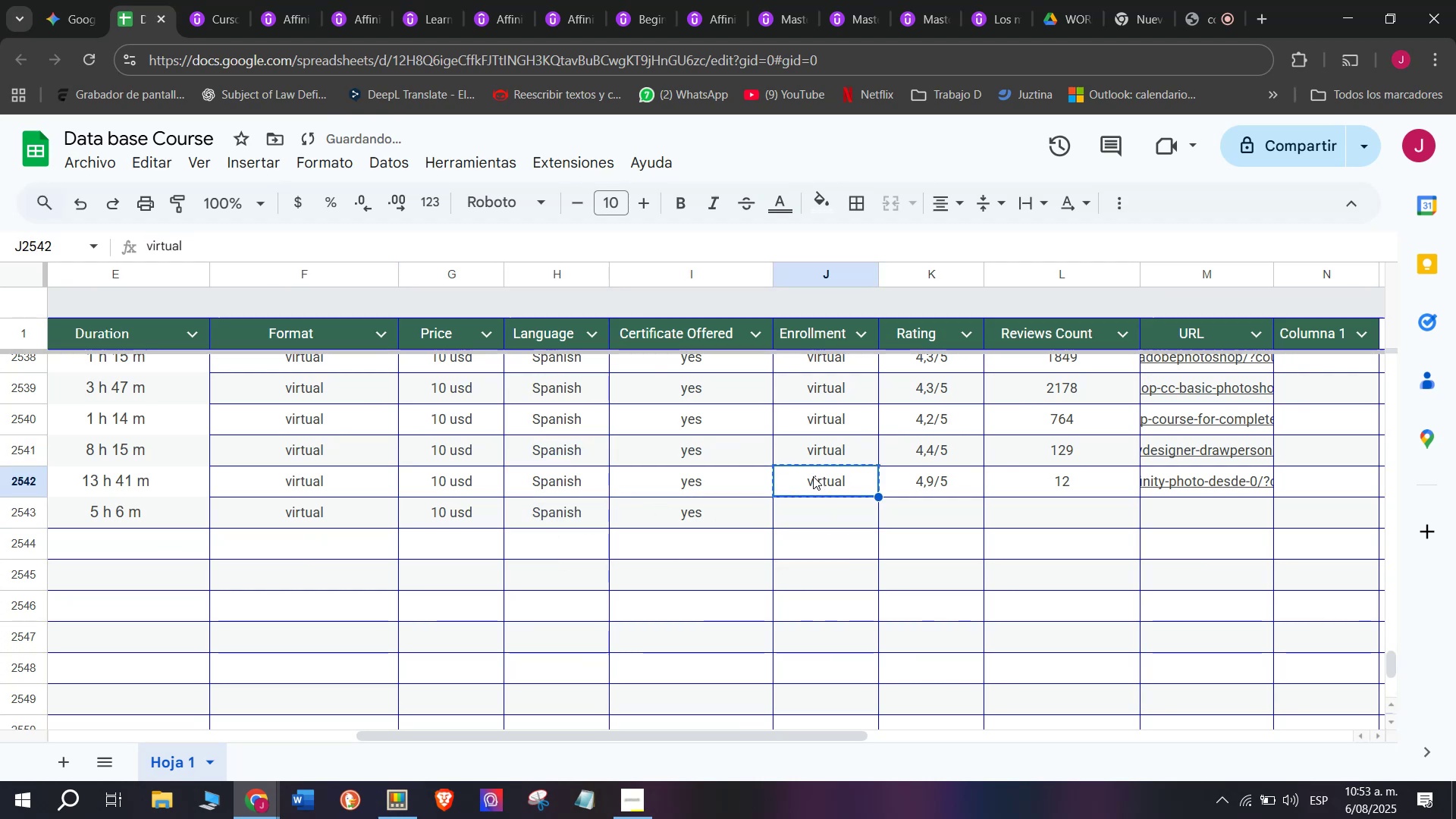 
key(Control+C)
 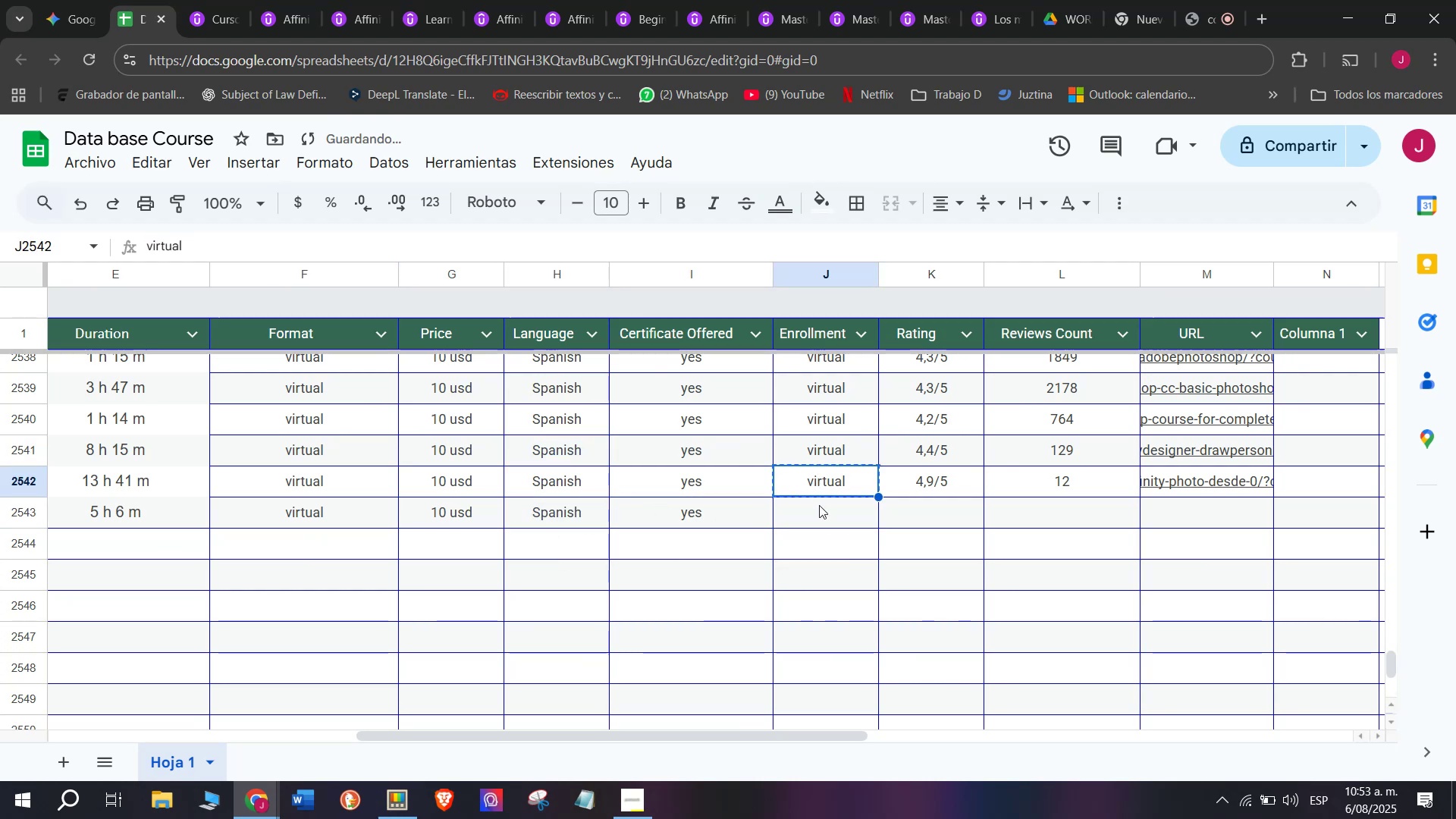 
triple_click([821, 505])
 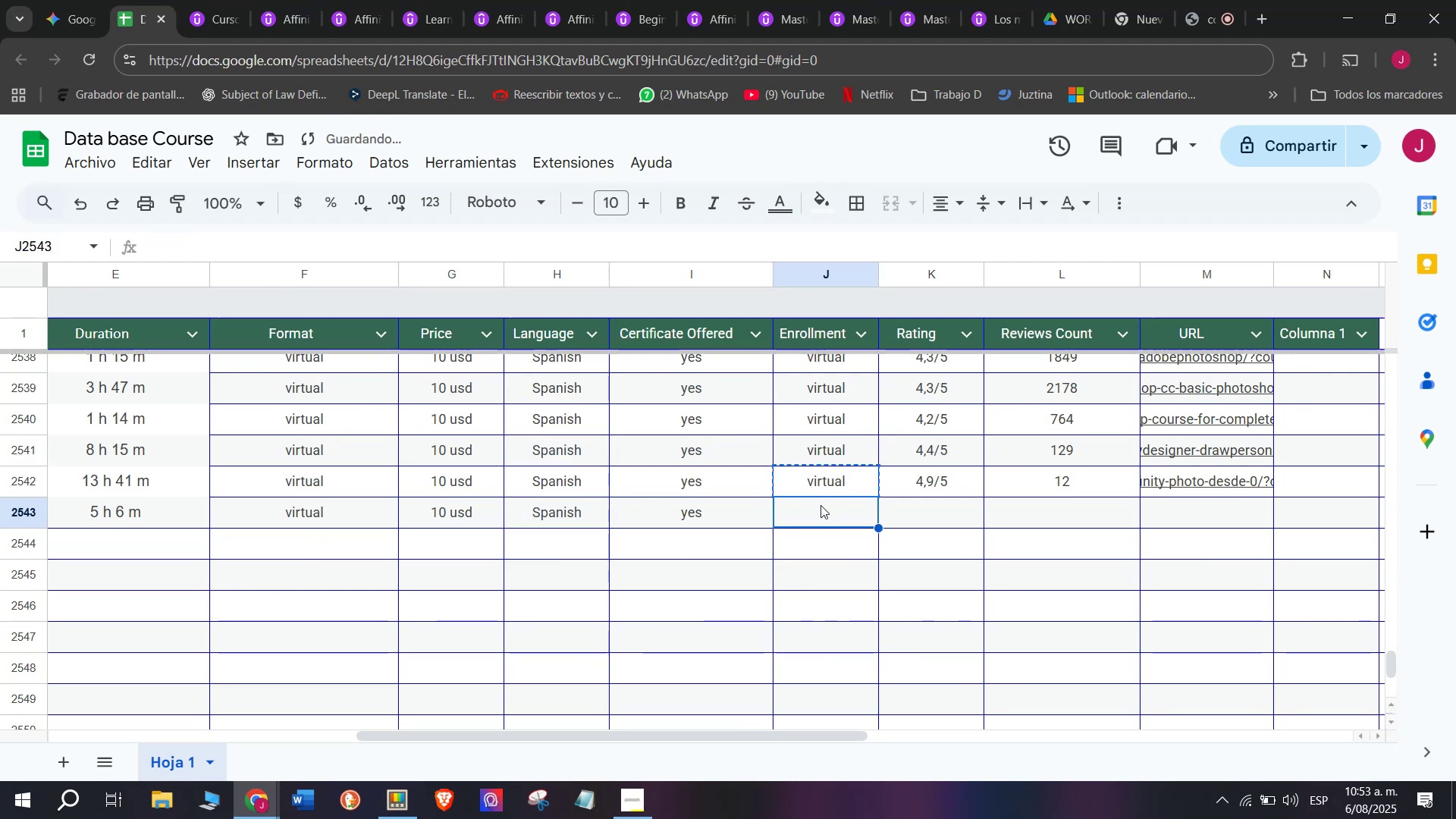 
key(Control+ControlLeft)
 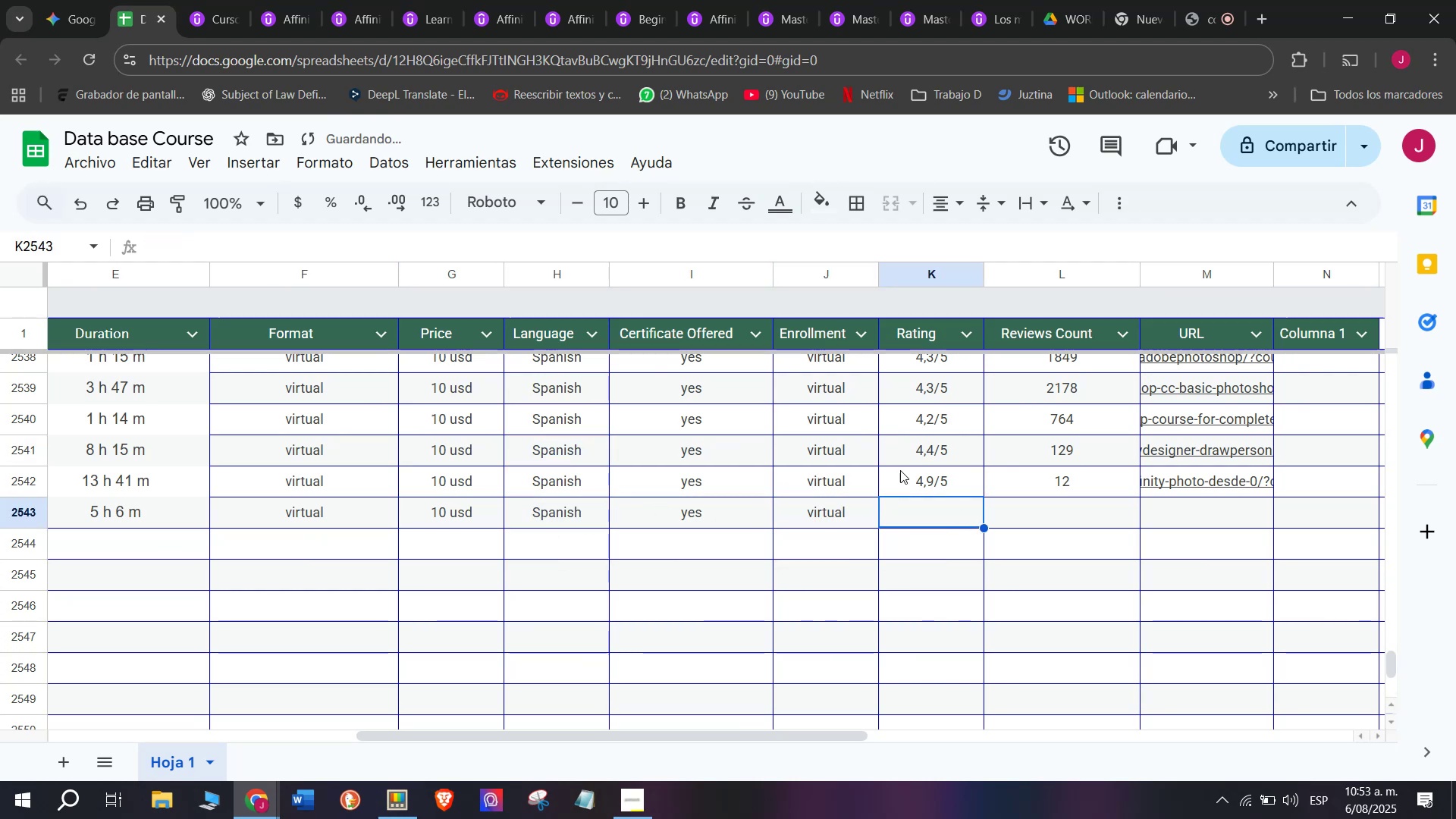 
key(Z)
 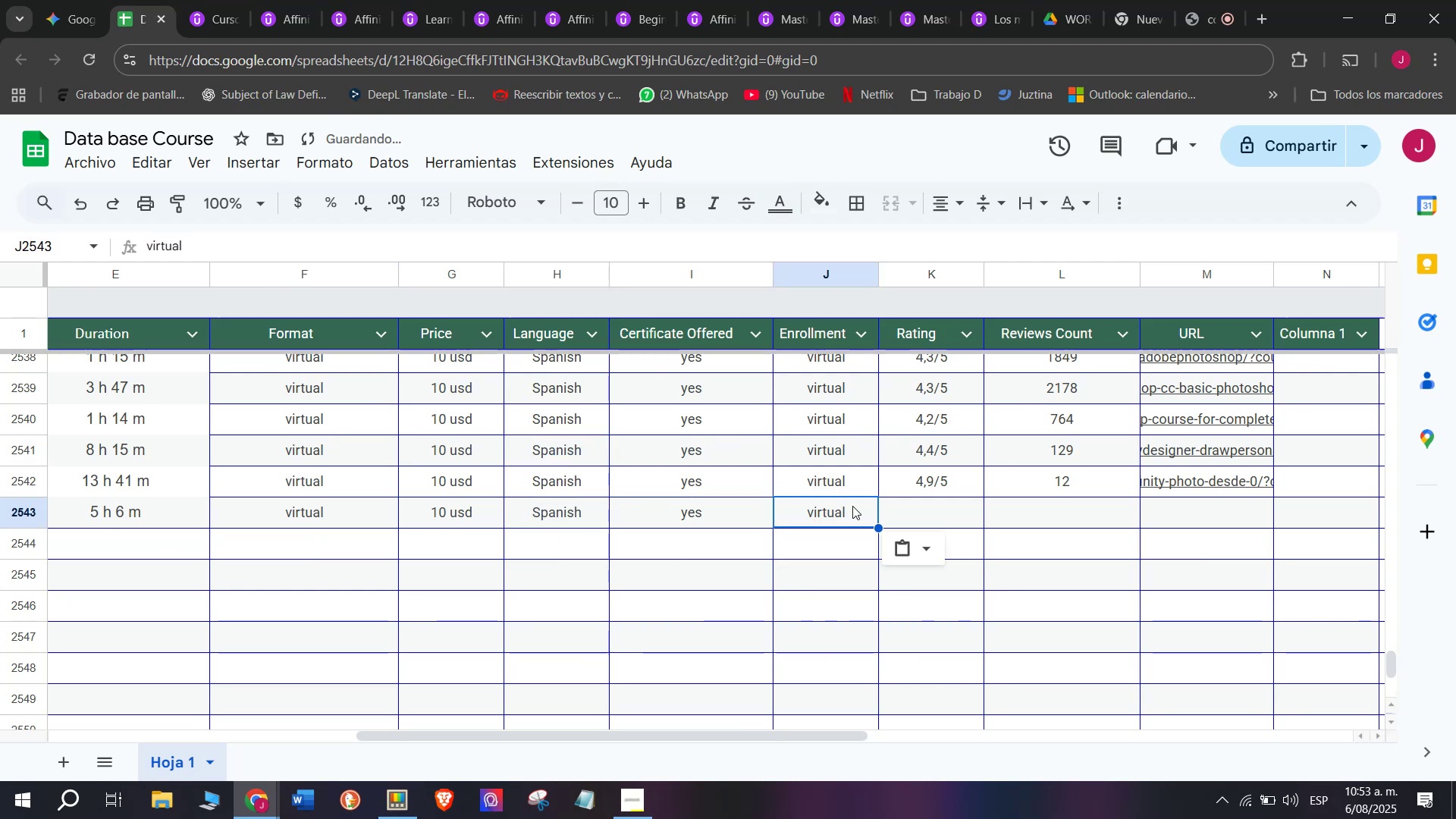 
key(Control+V)
 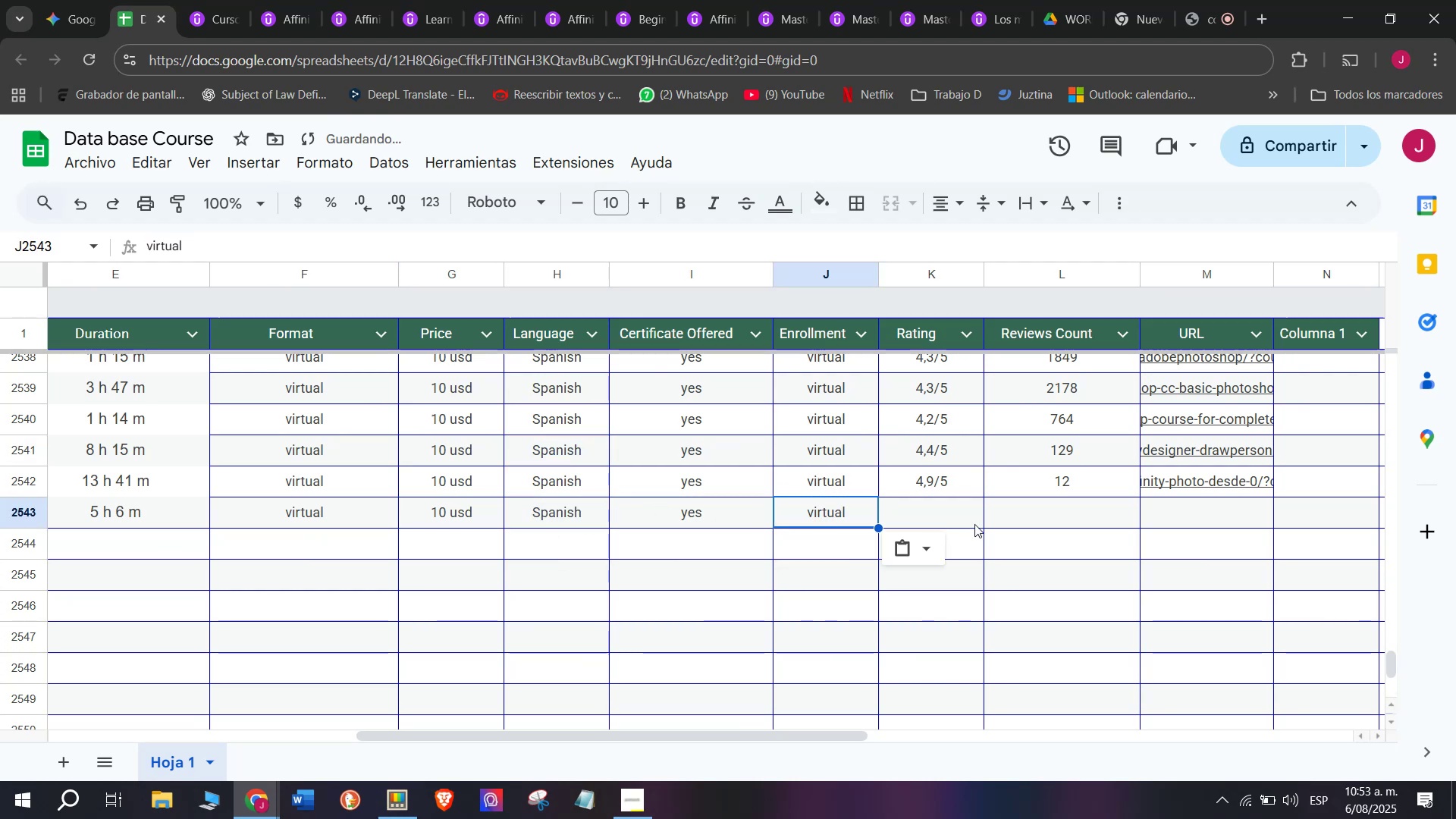 
triple_click([974, 524])
 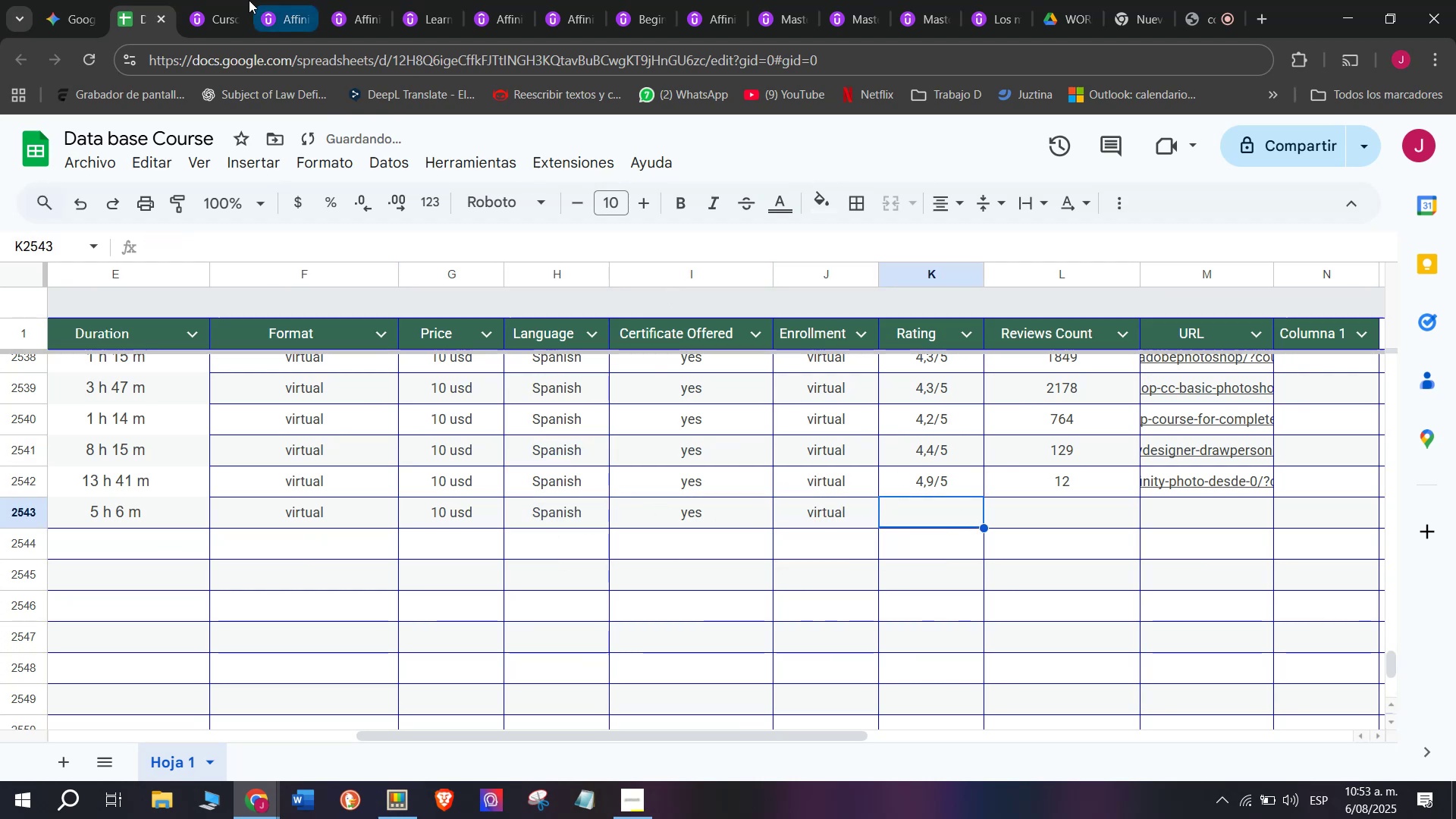 
left_click([184, 0])
 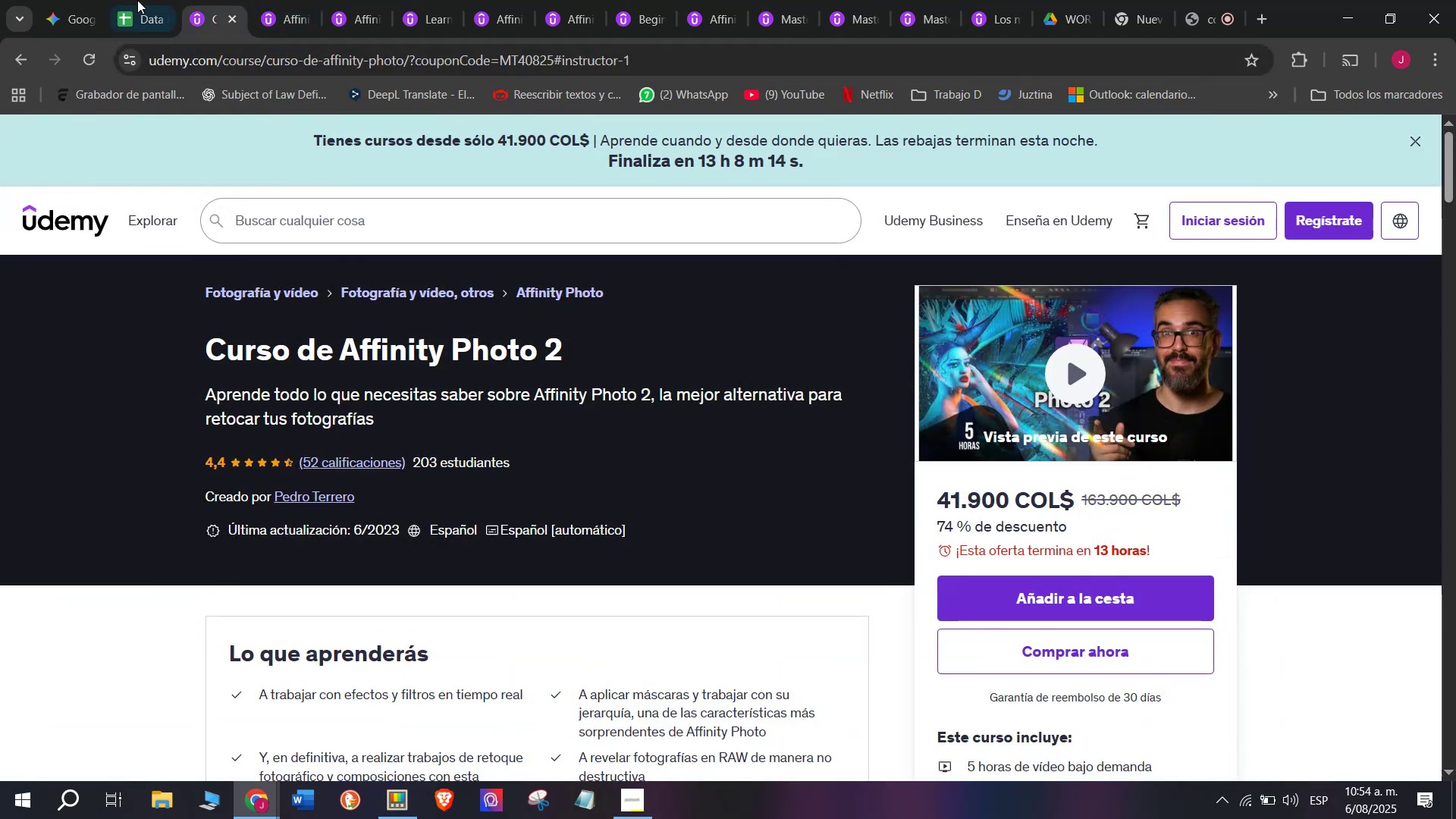 
left_click([166, 0])
 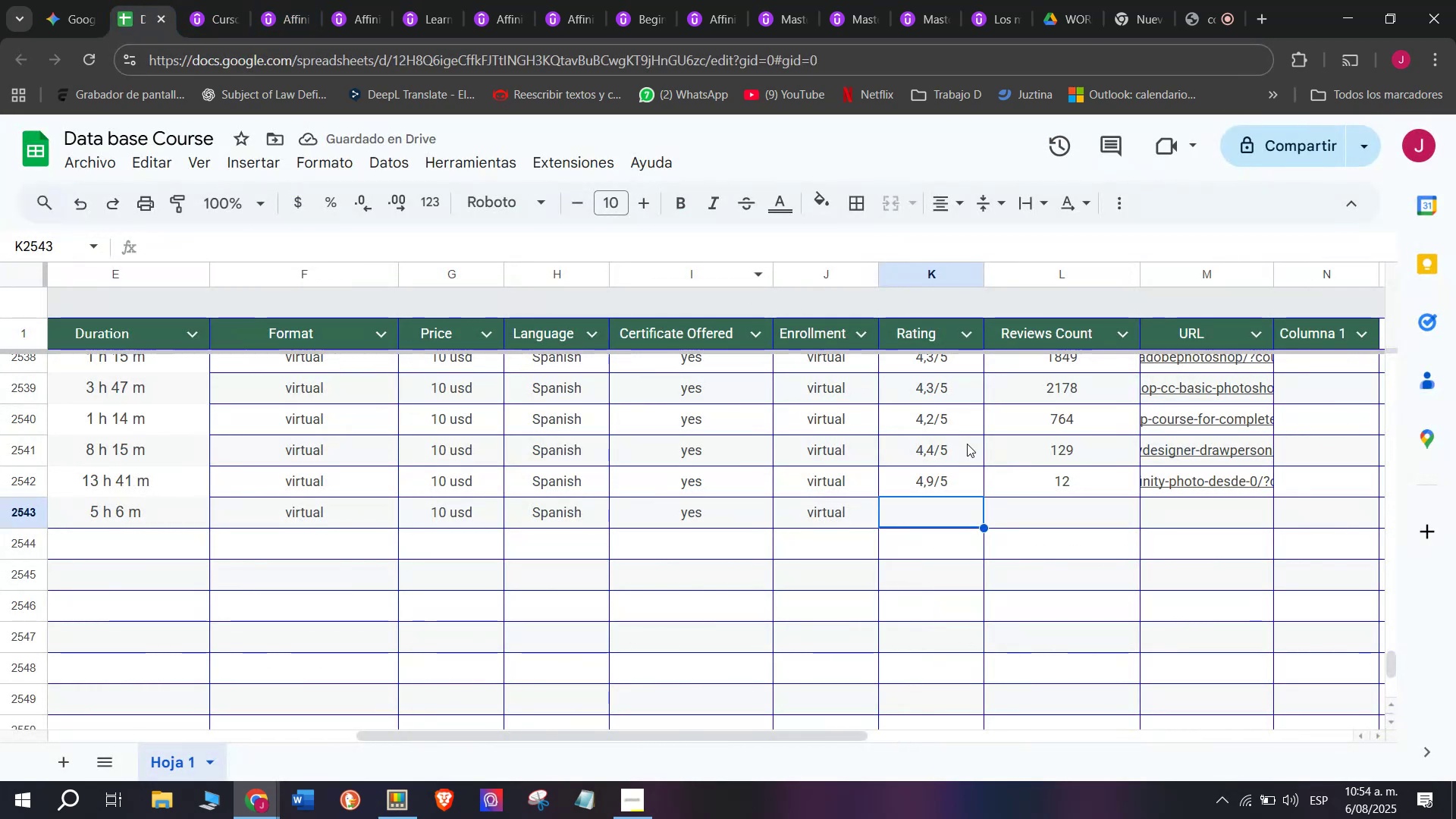 
left_click([940, 445])
 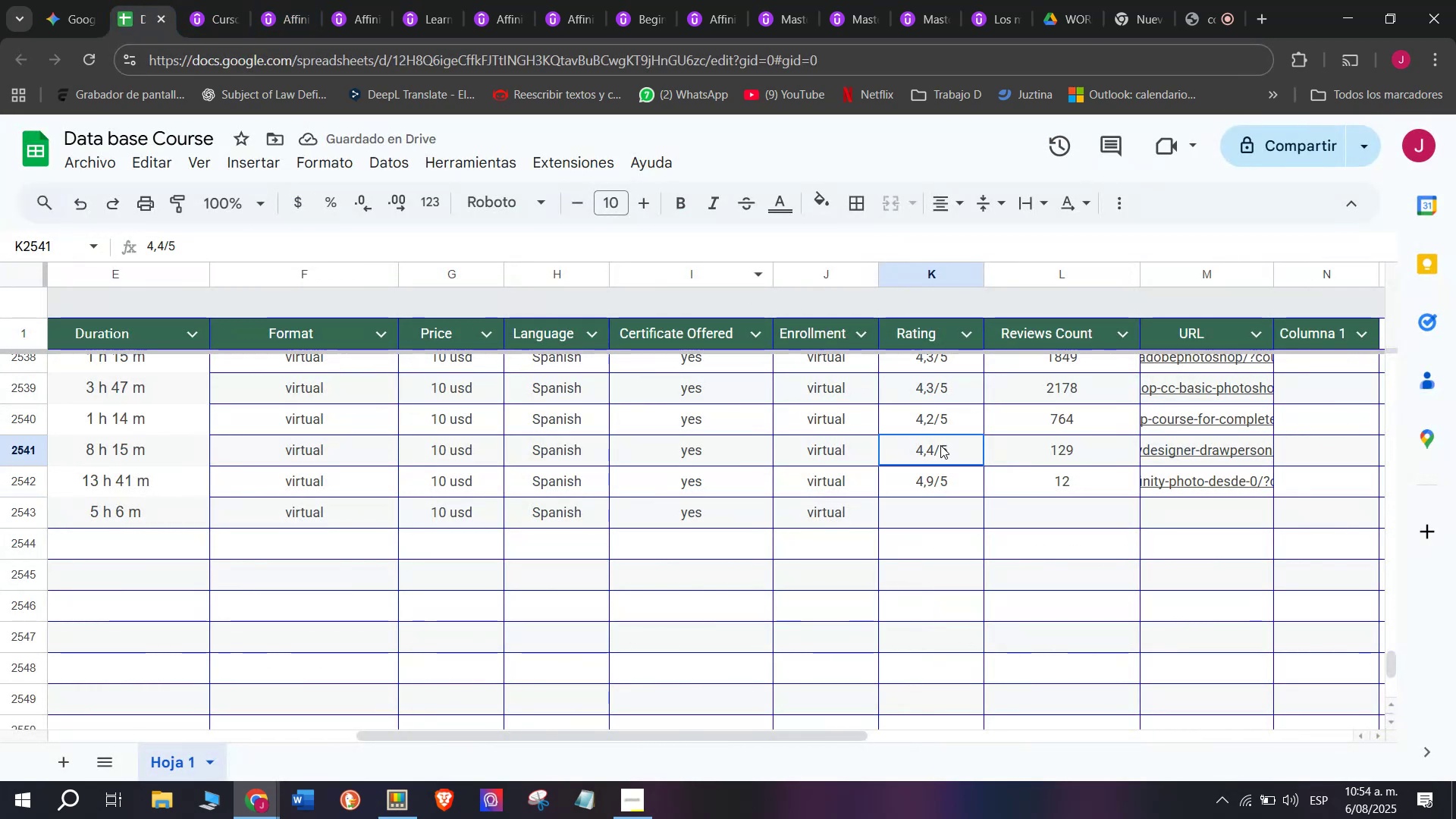 
key(Break)
 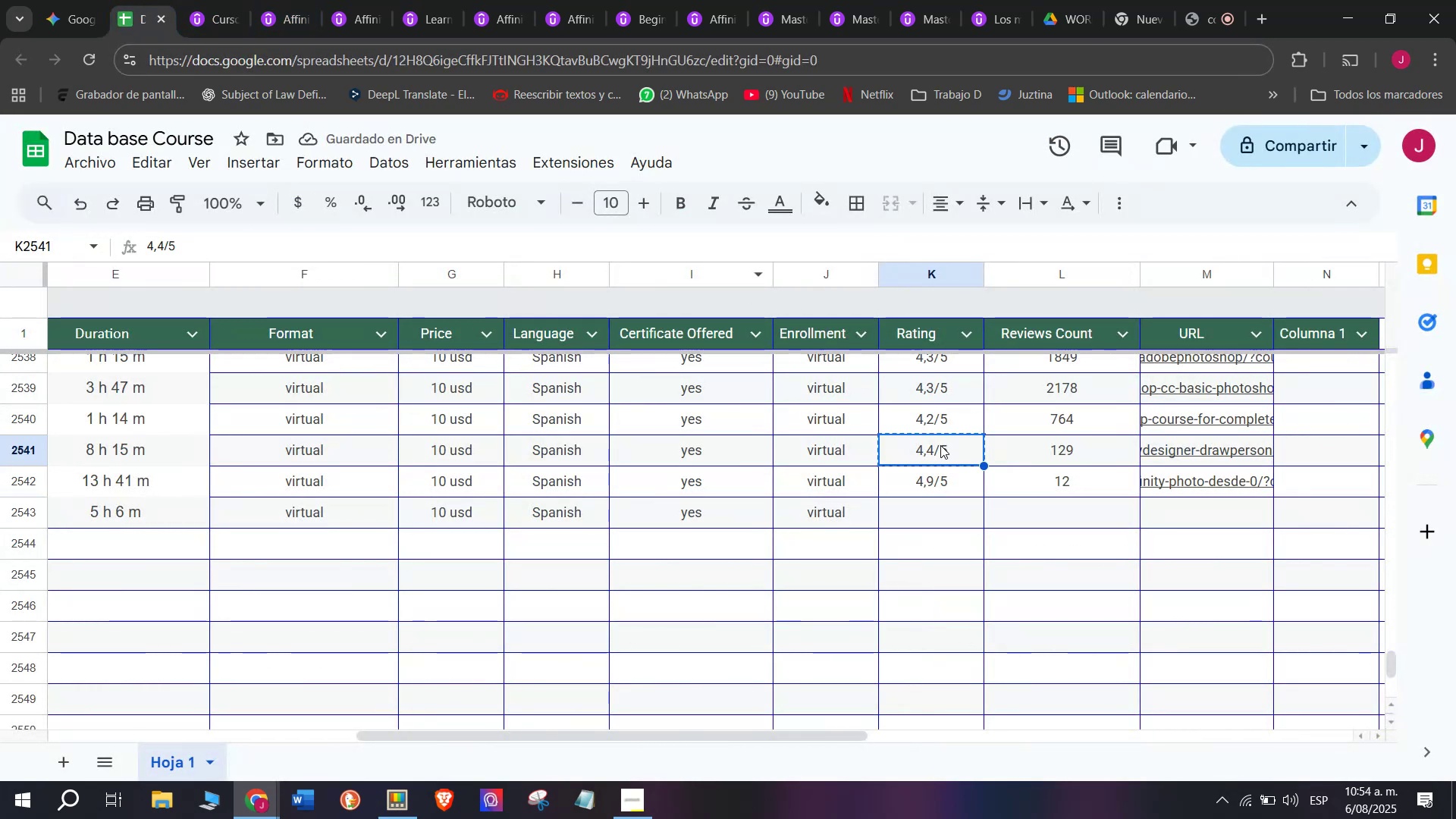 
key(Control+ControlLeft)
 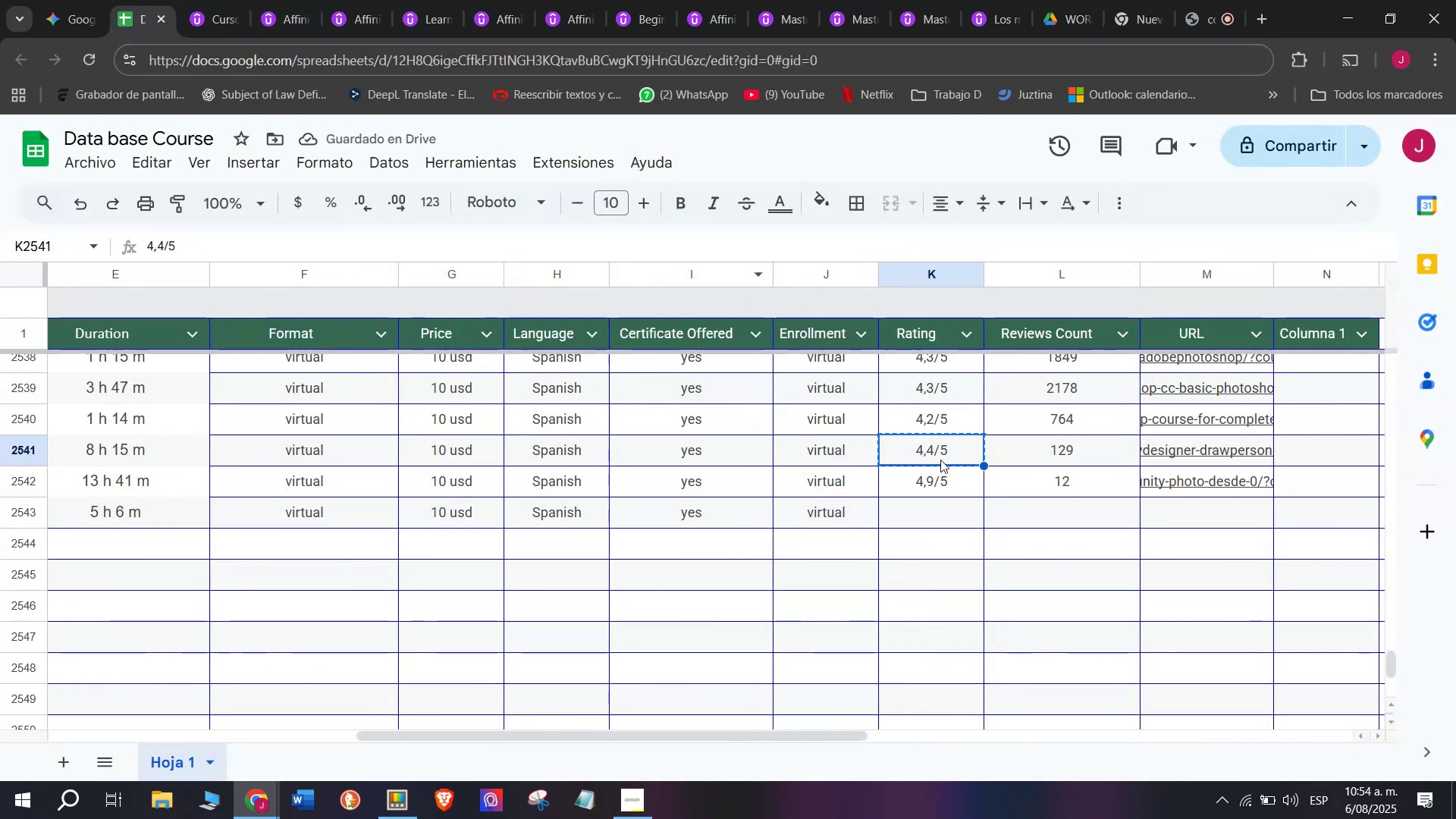 
key(Control+C)
 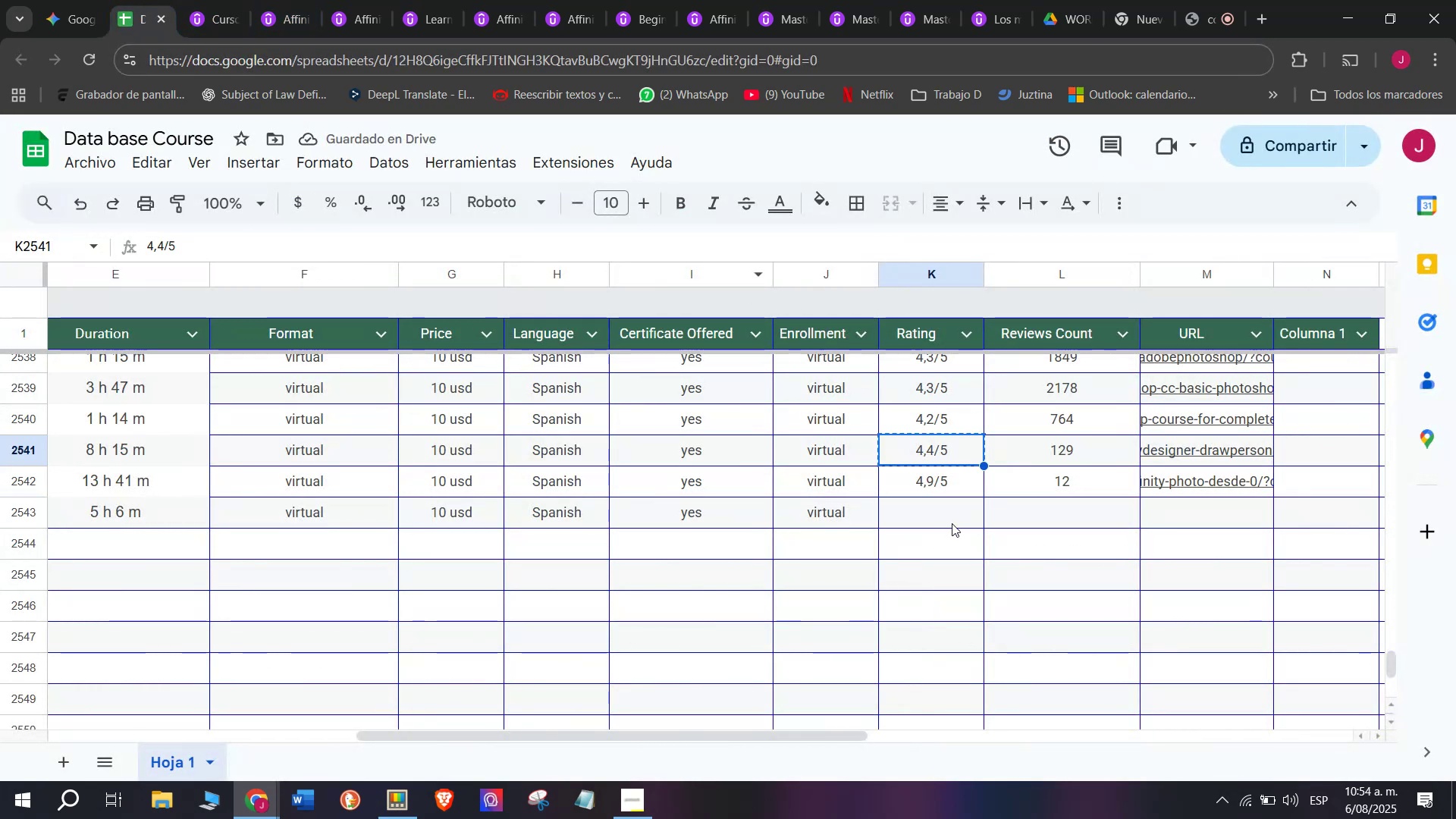 
left_click([952, 523])
 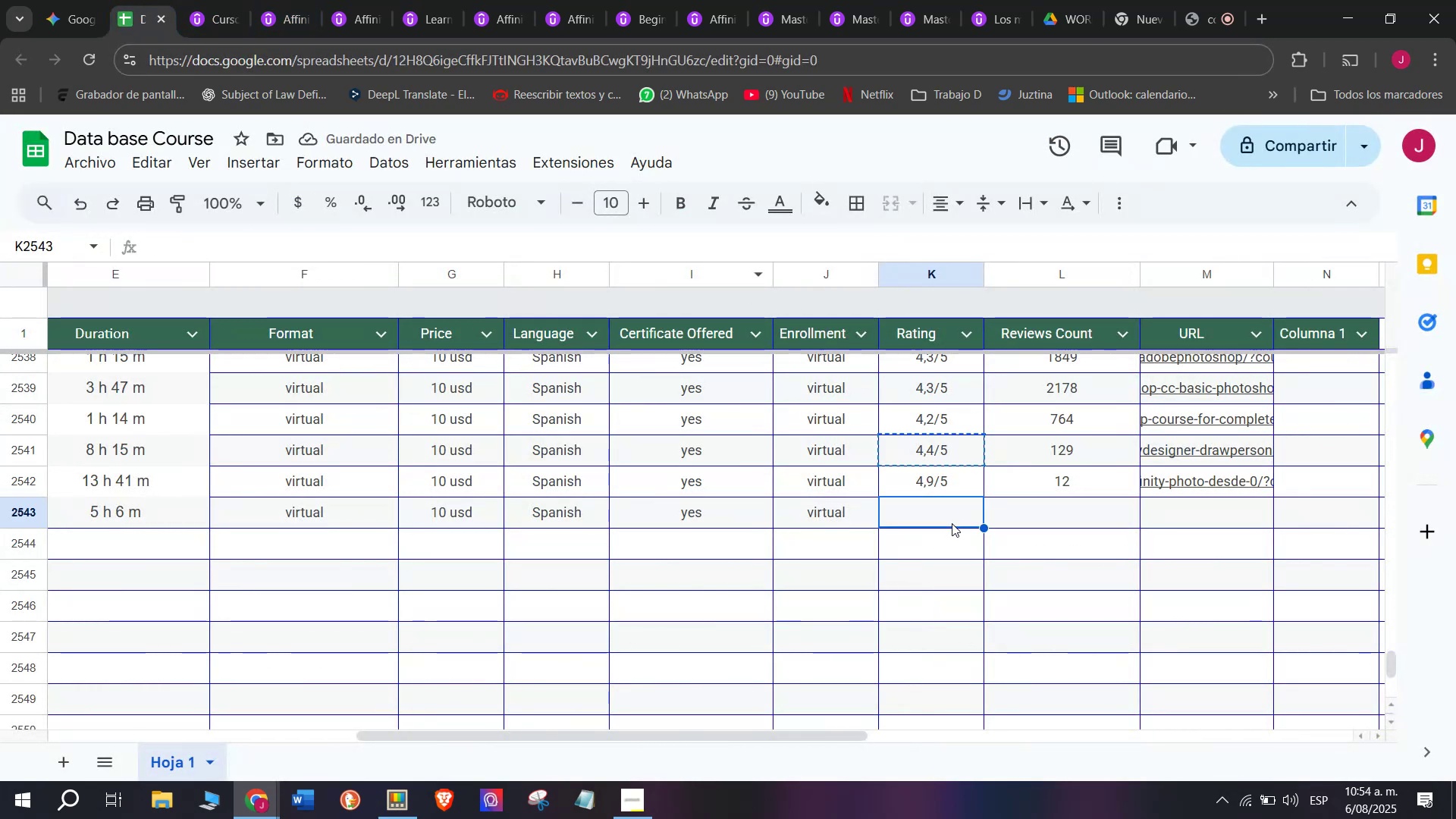 
key(Z)
 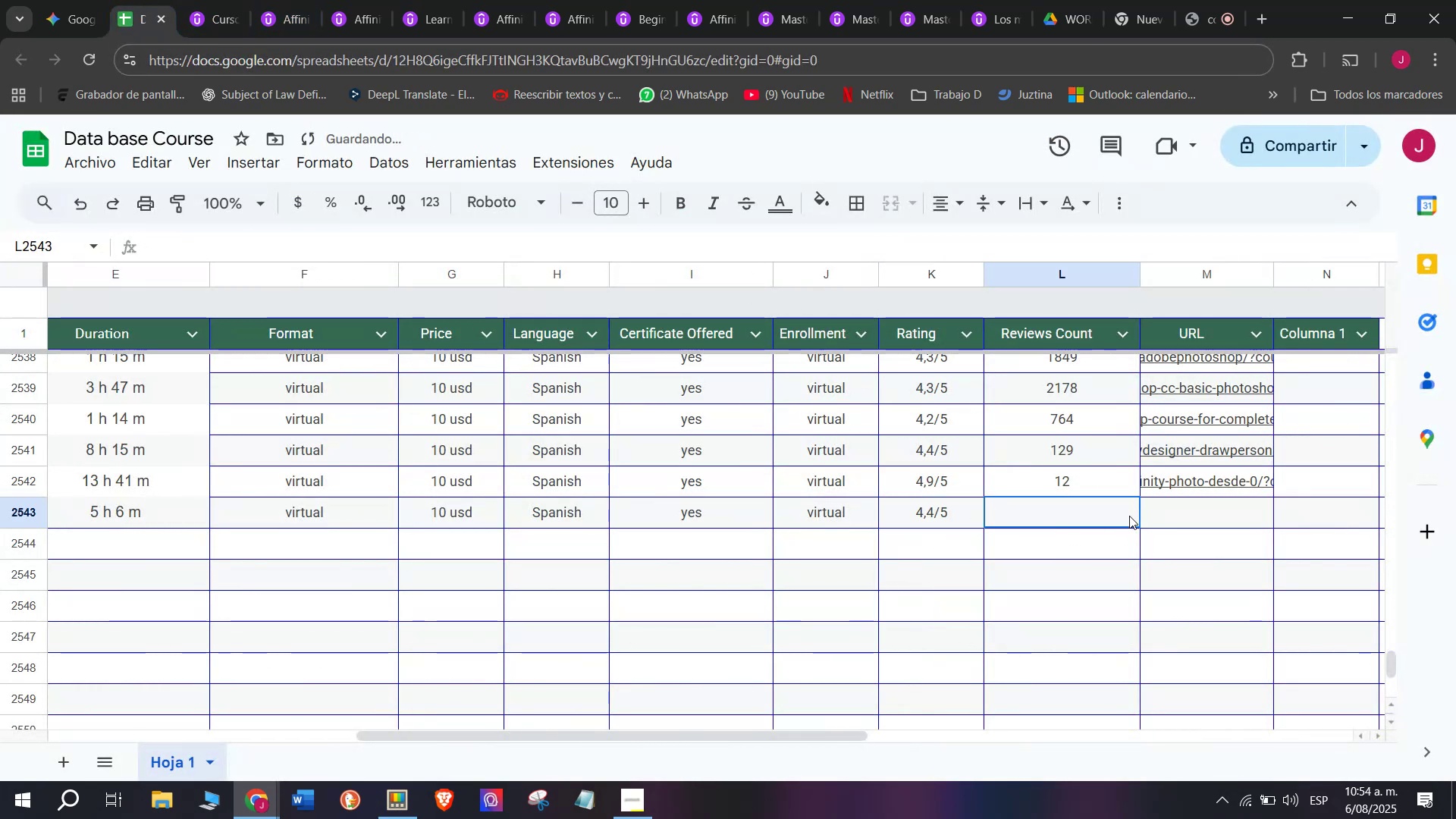 
key(Control+ControlLeft)
 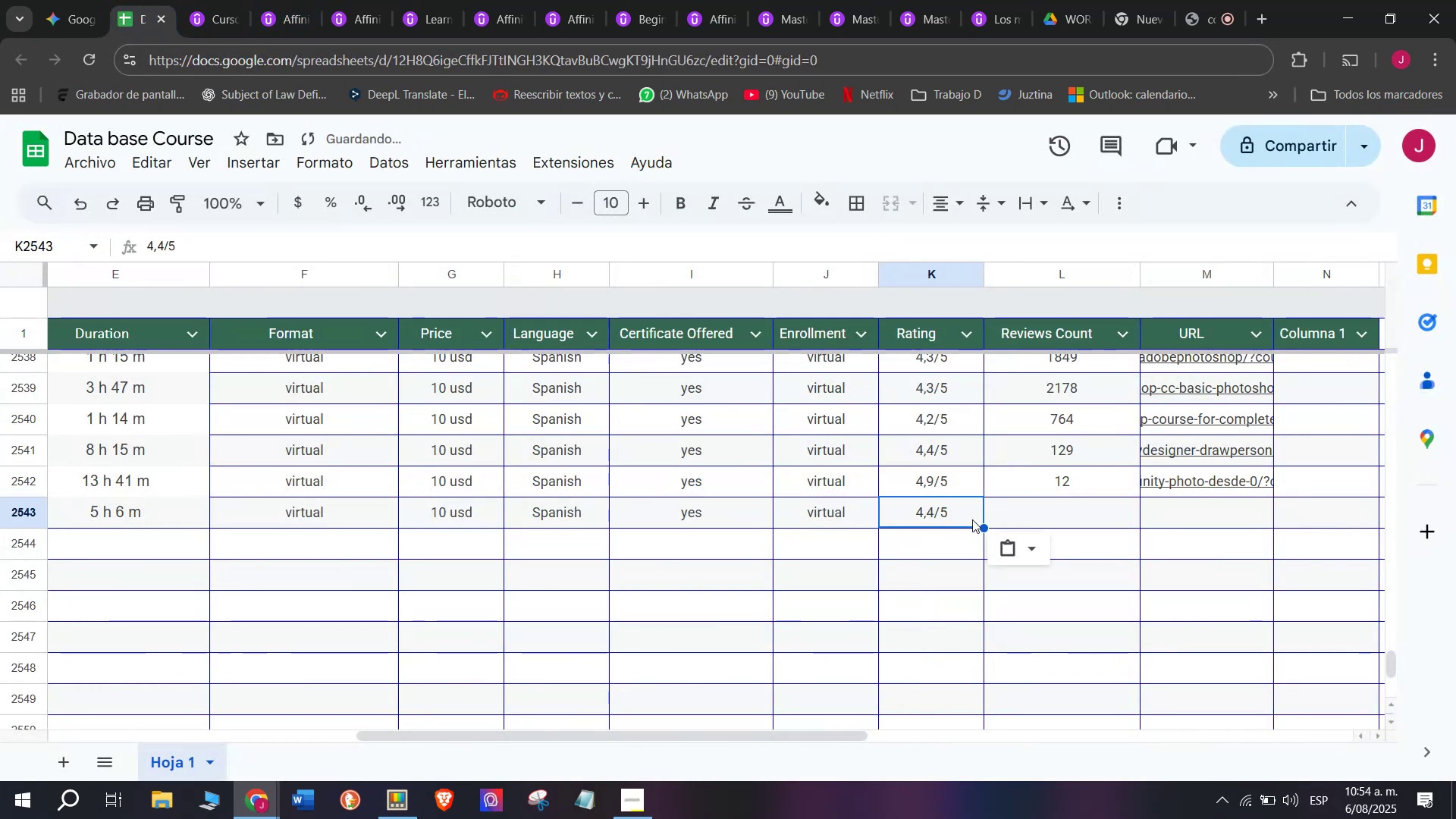 
key(Control+V)
 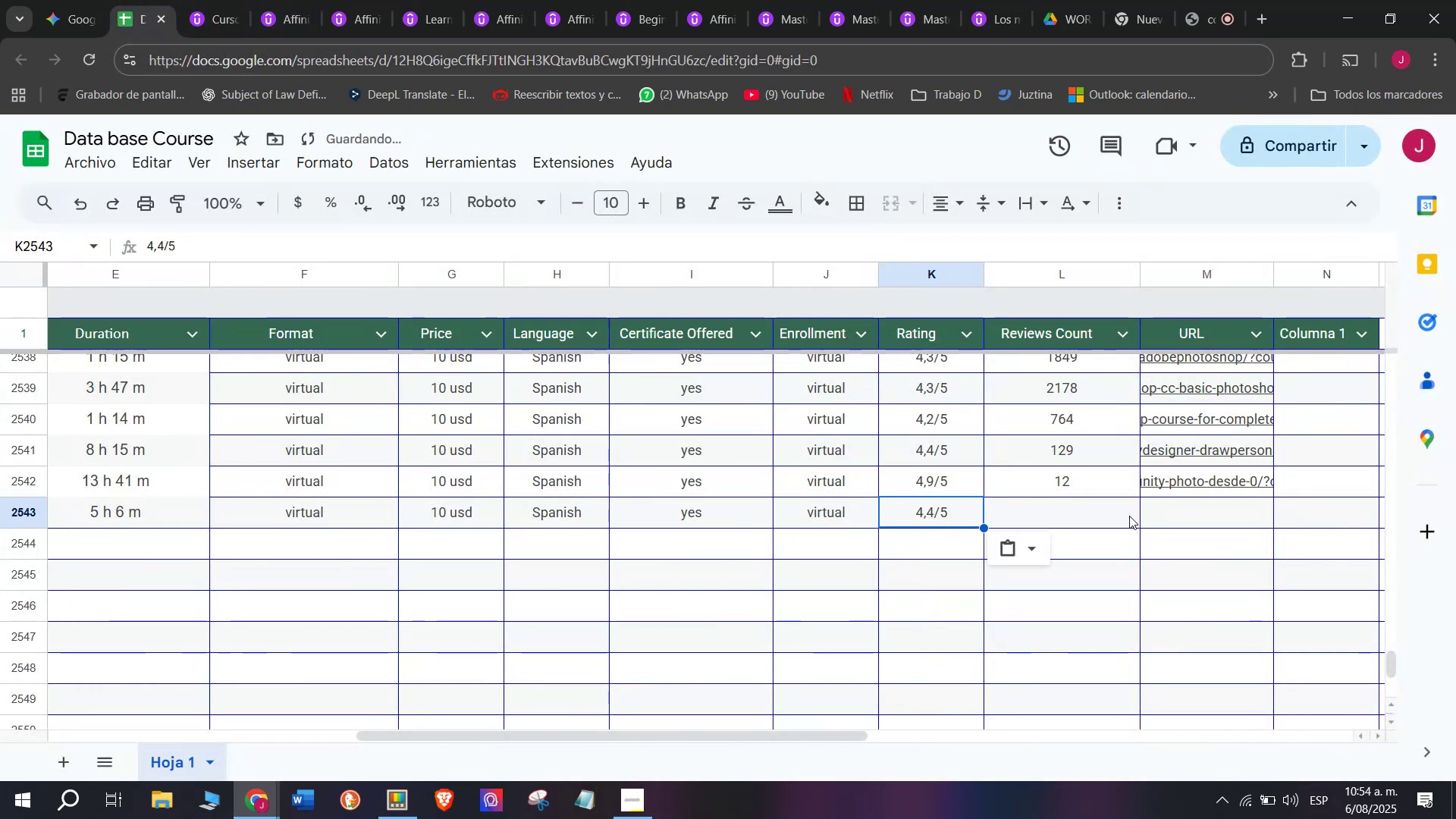 
double_click([1129, 516])
 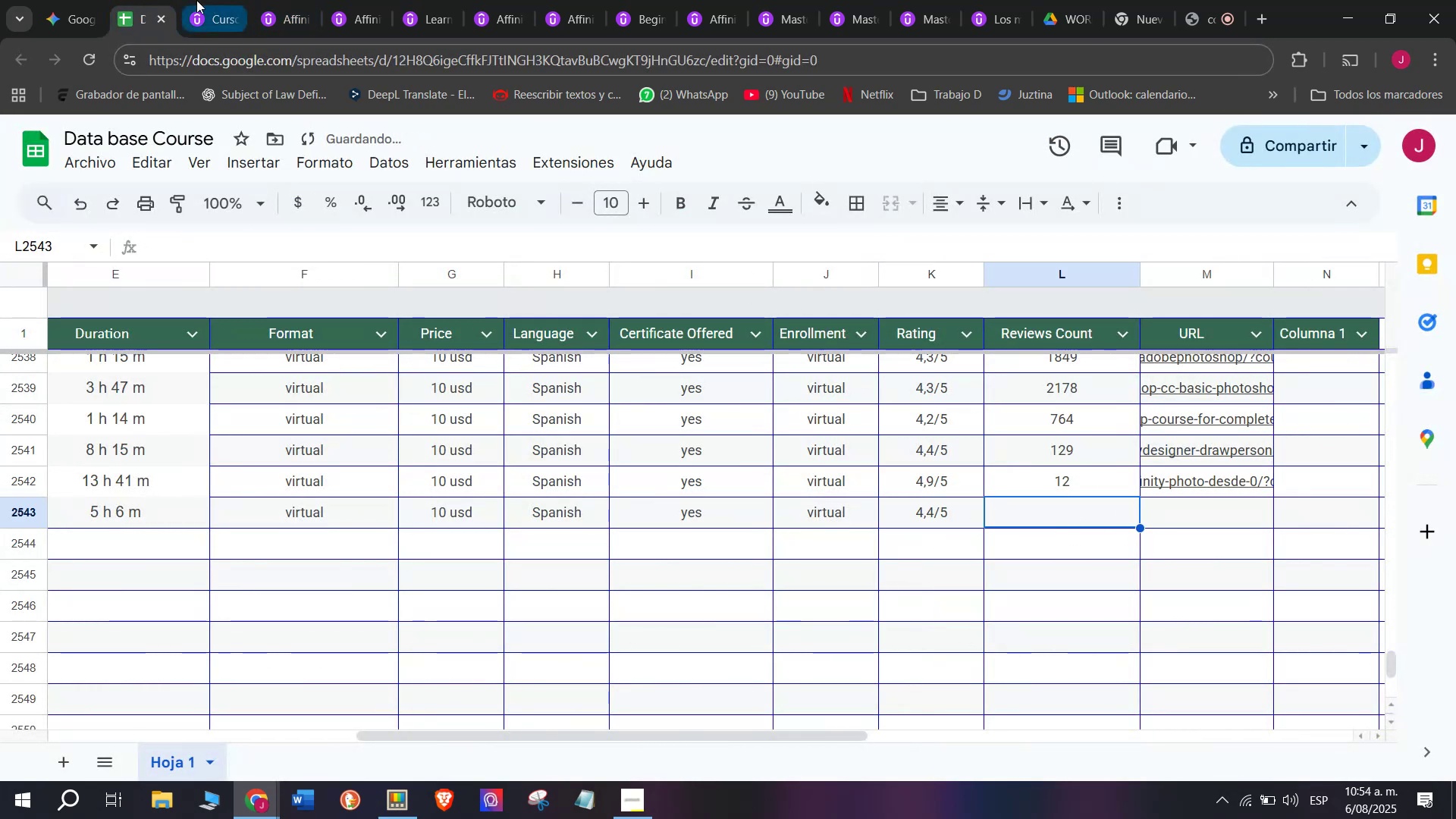 
left_click([196, 0])
 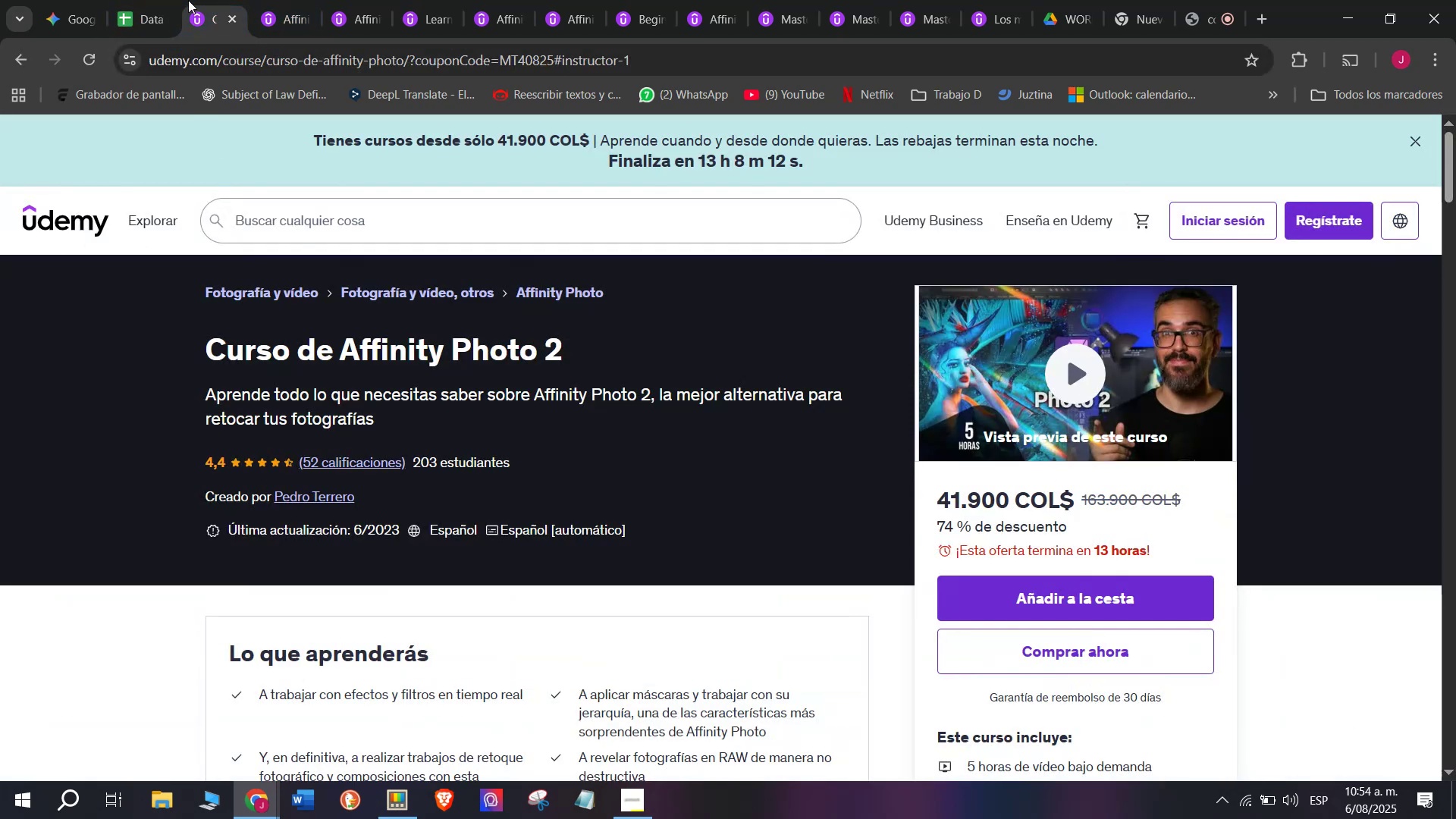 
left_click([154, 0])
 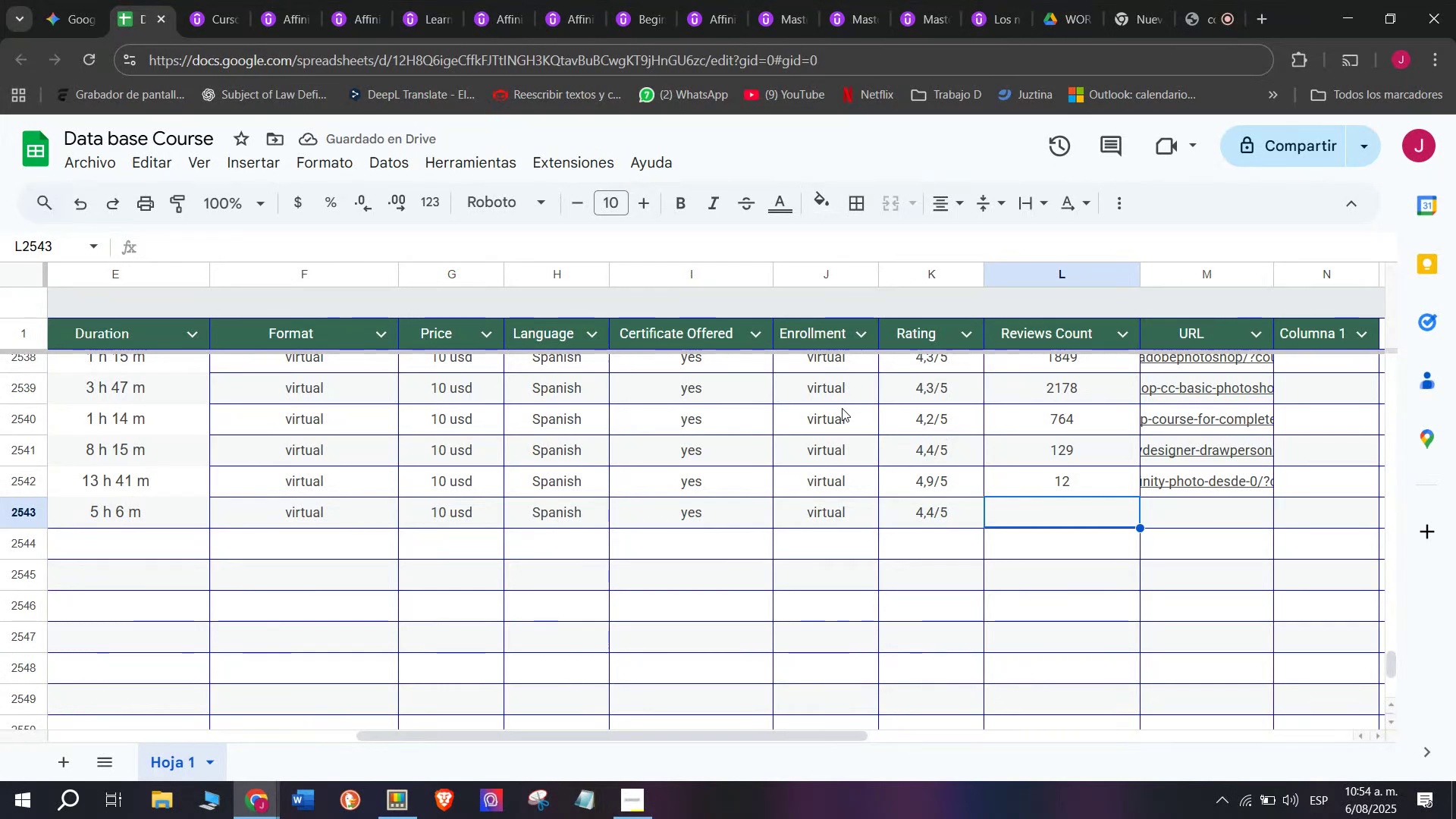 
type(52)
 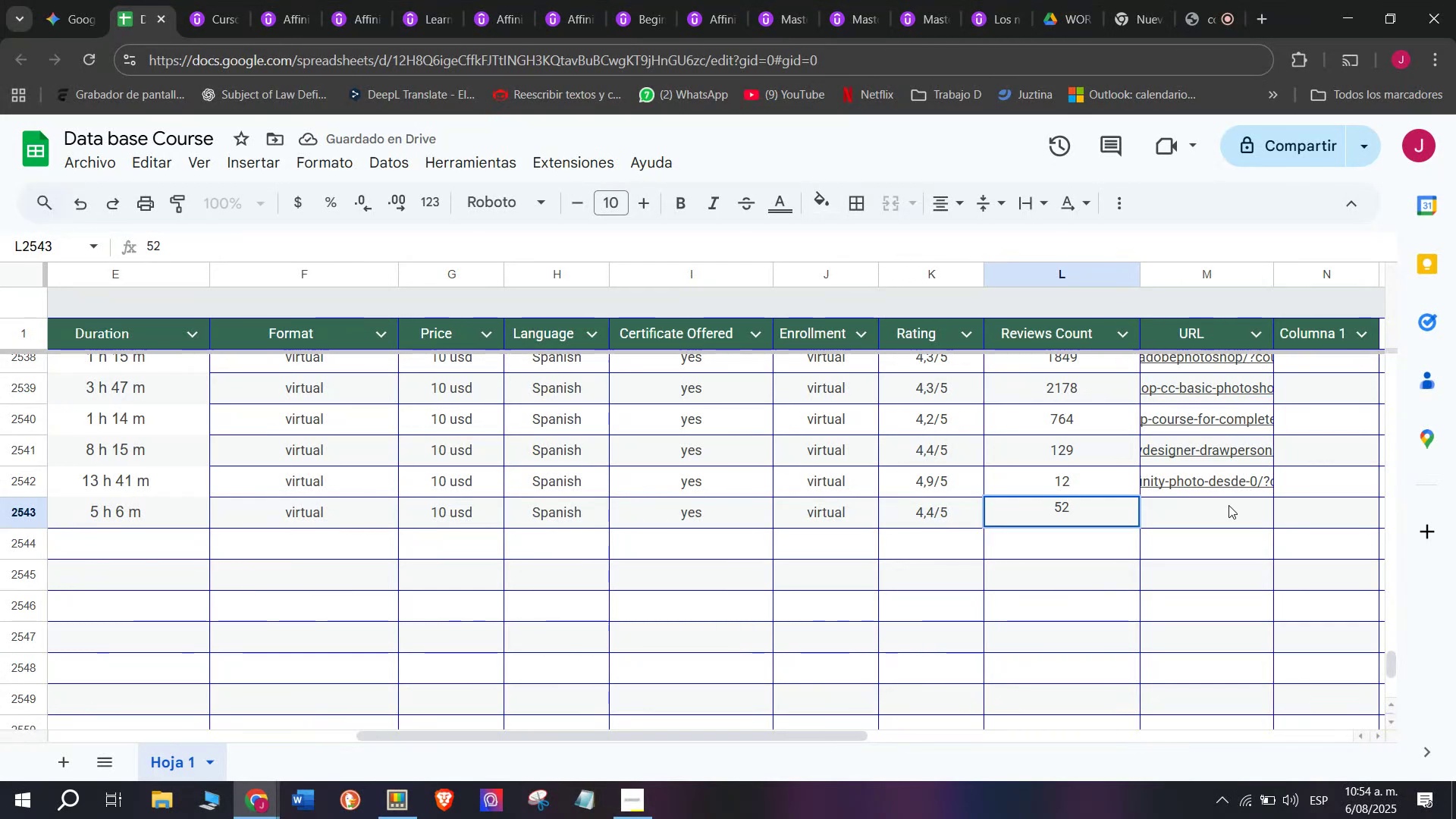 
left_click([1226, 509])
 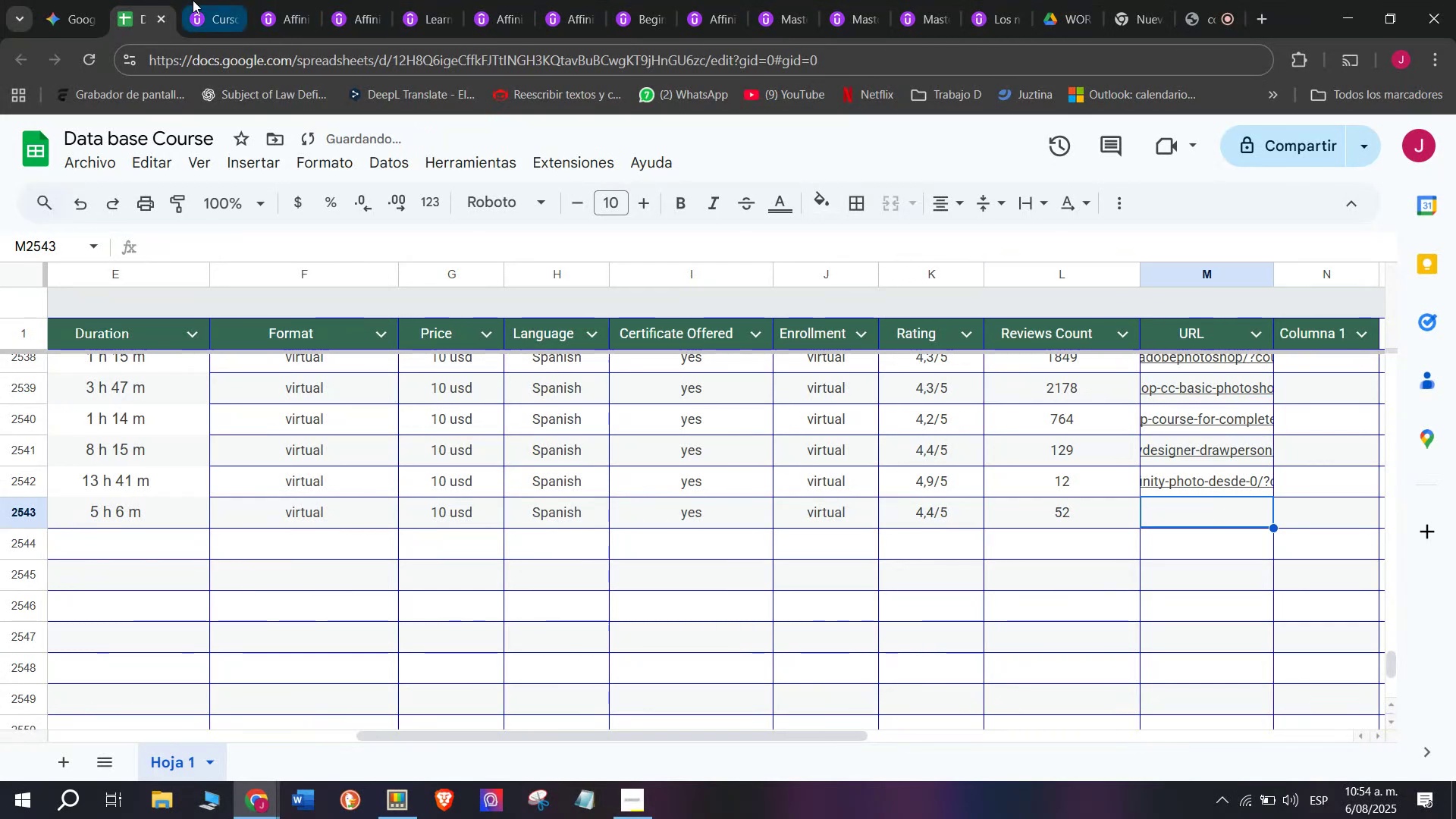 
left_click([211, 0])
 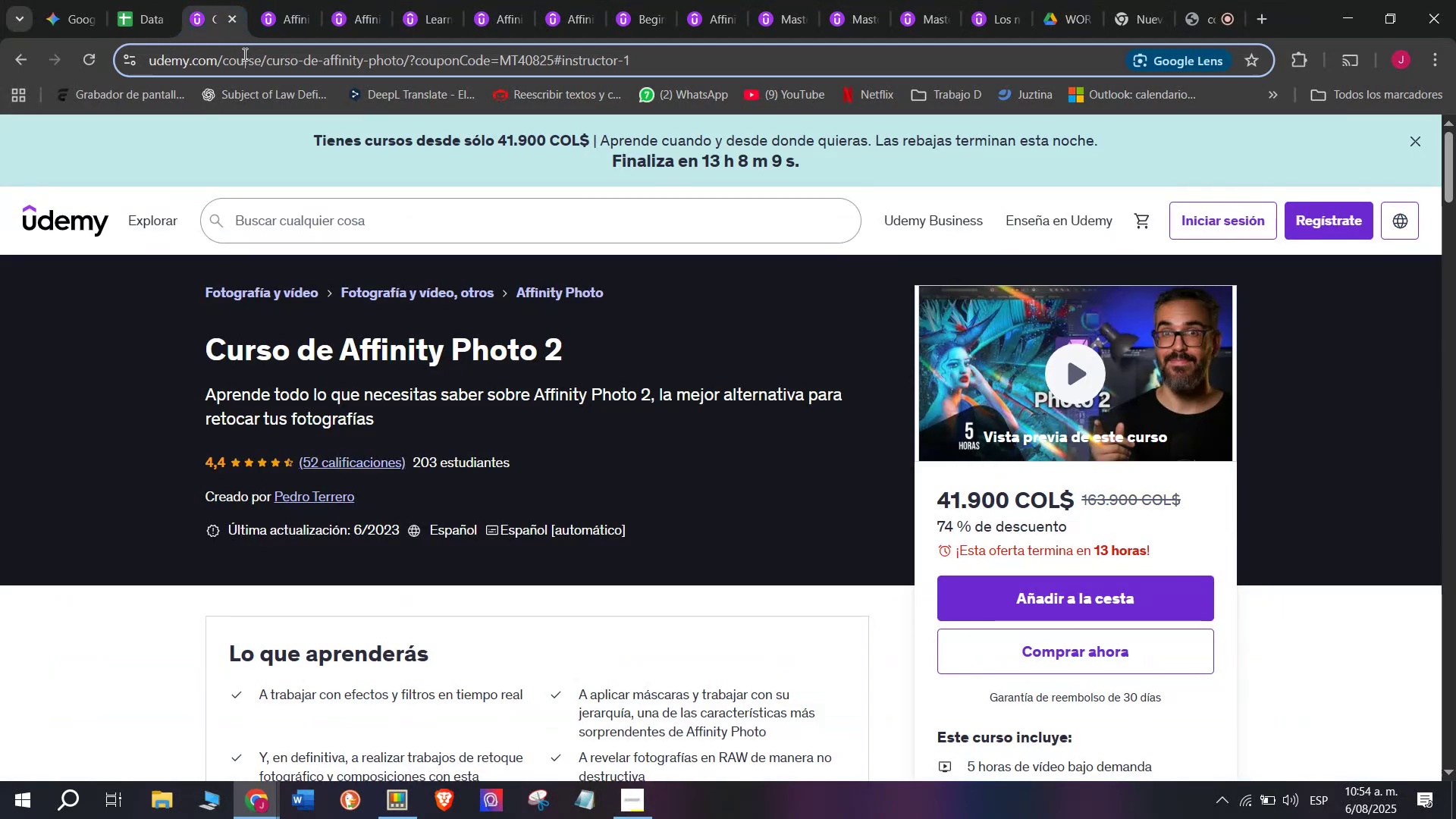 
double_click([243, 54])
 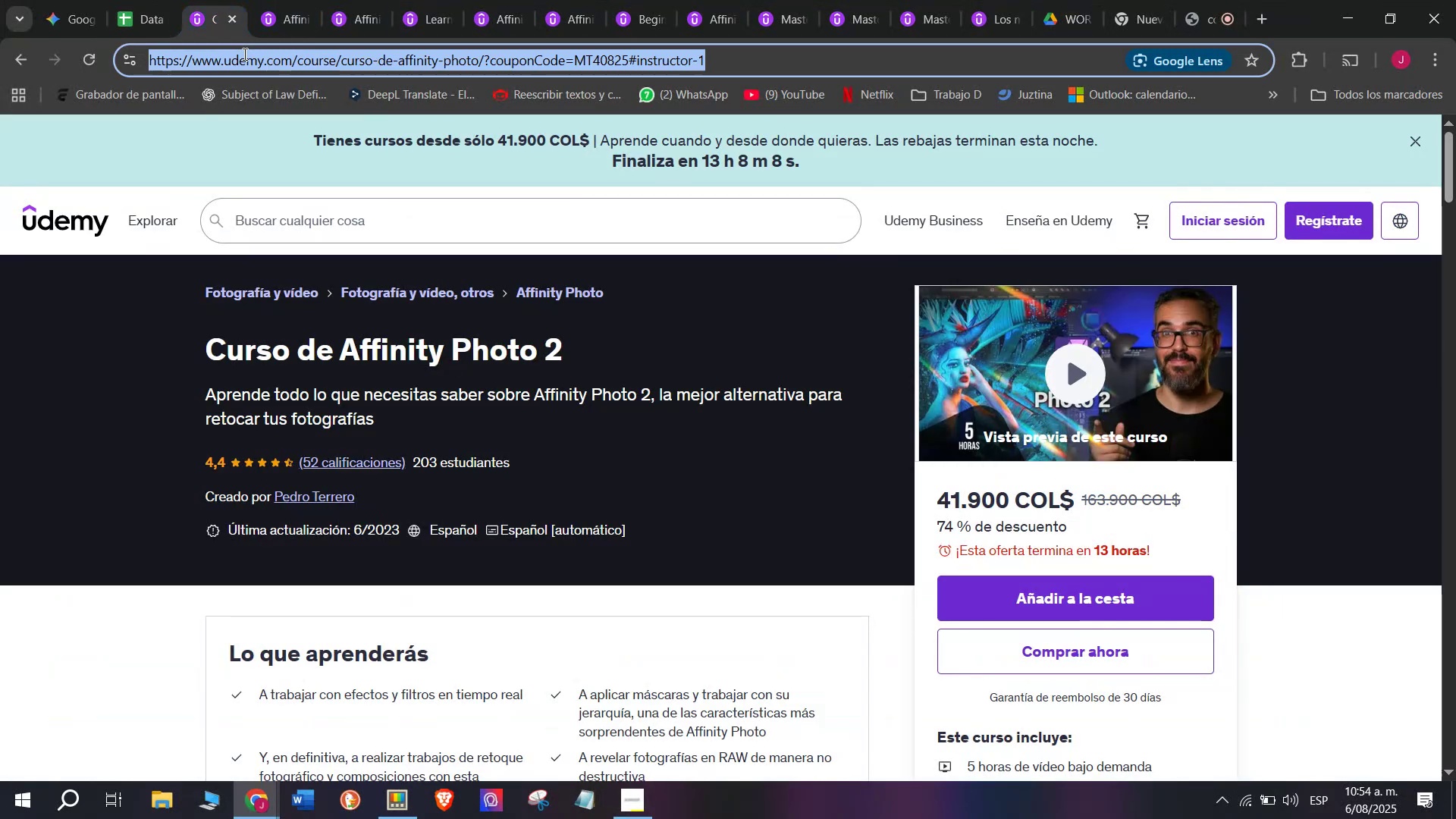 
triple_click([243, 54])
 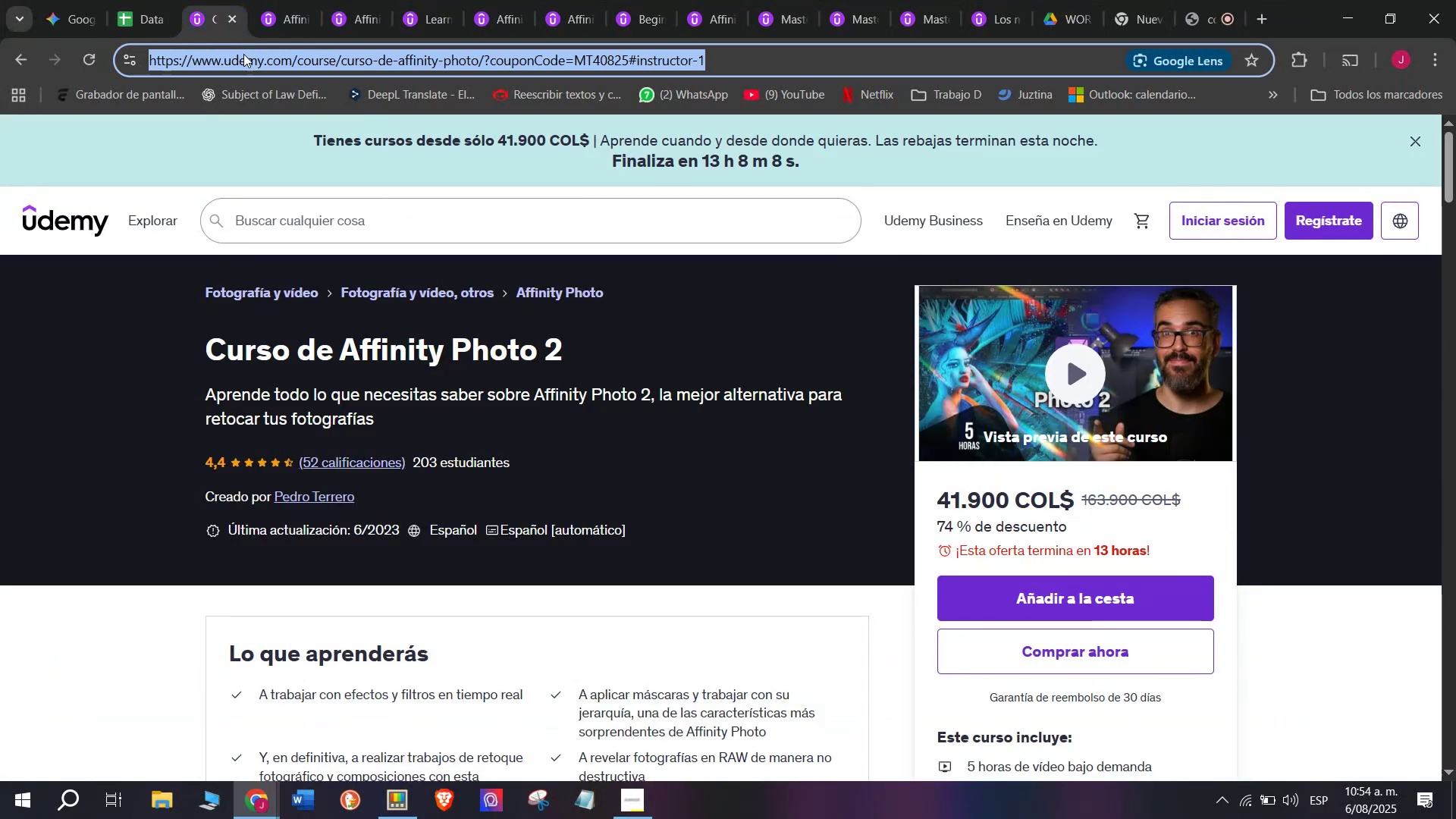 
key(Break)
 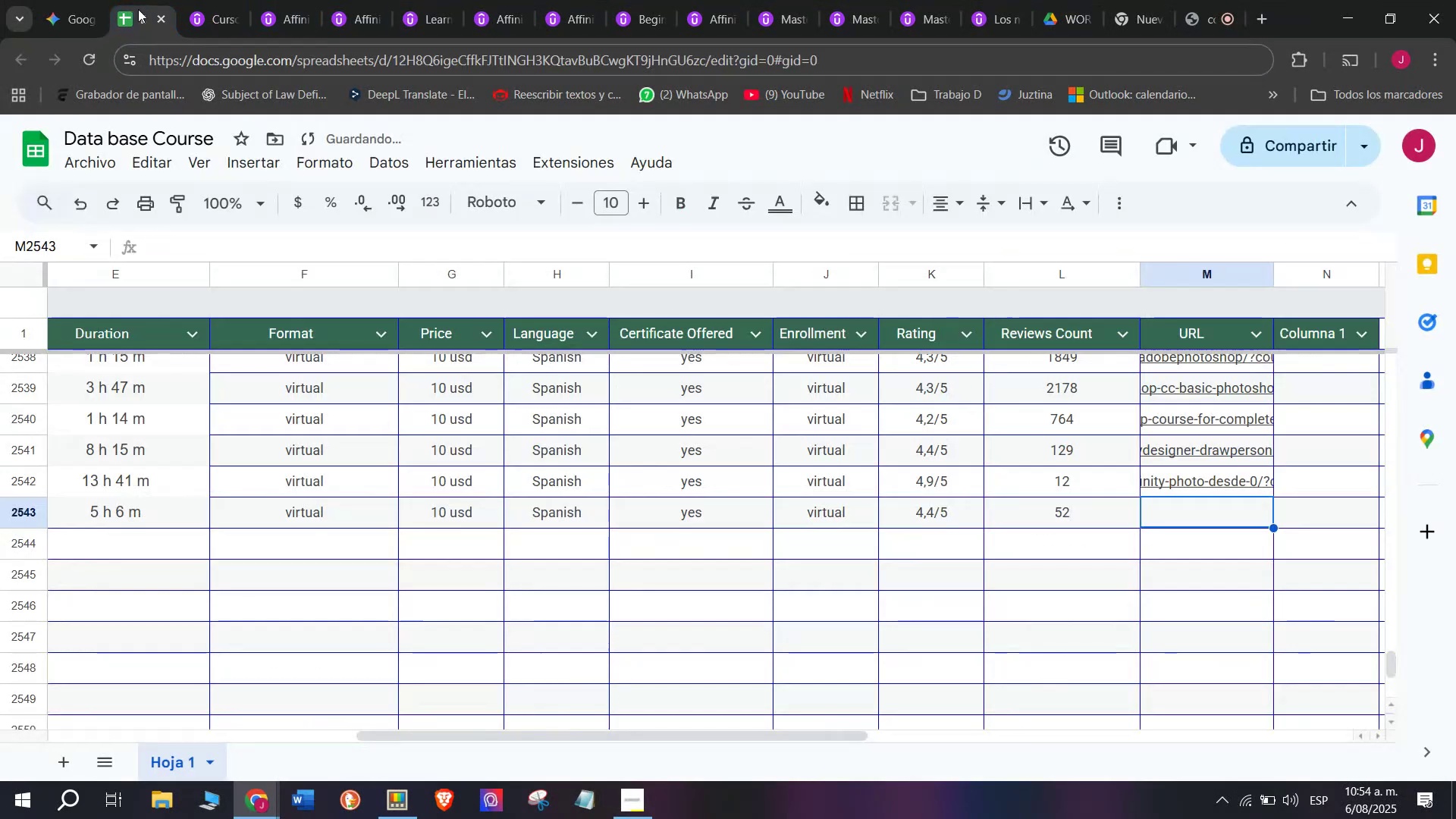 
key(Control+ControlLeft)
 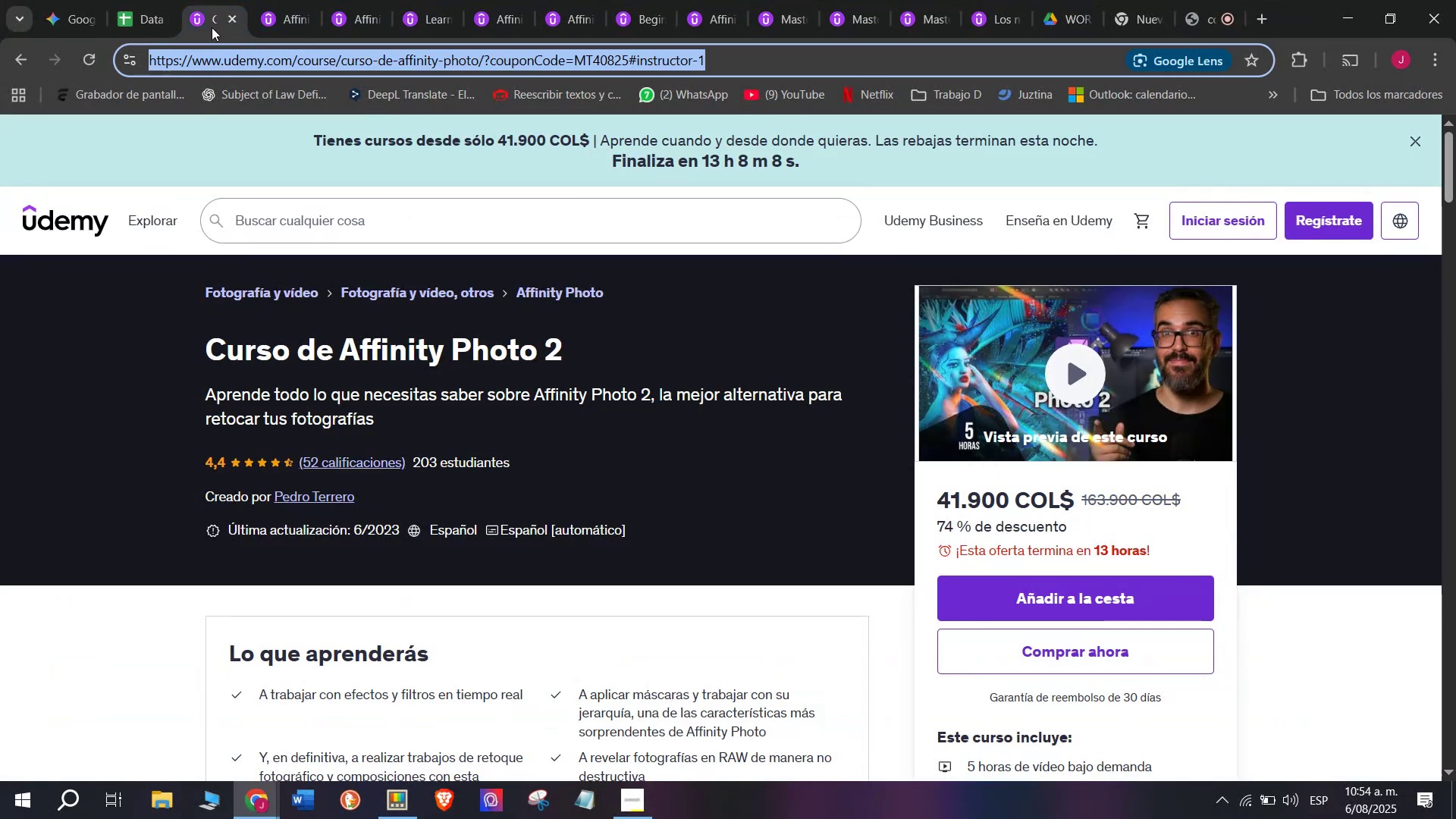 
key(Control+C)
 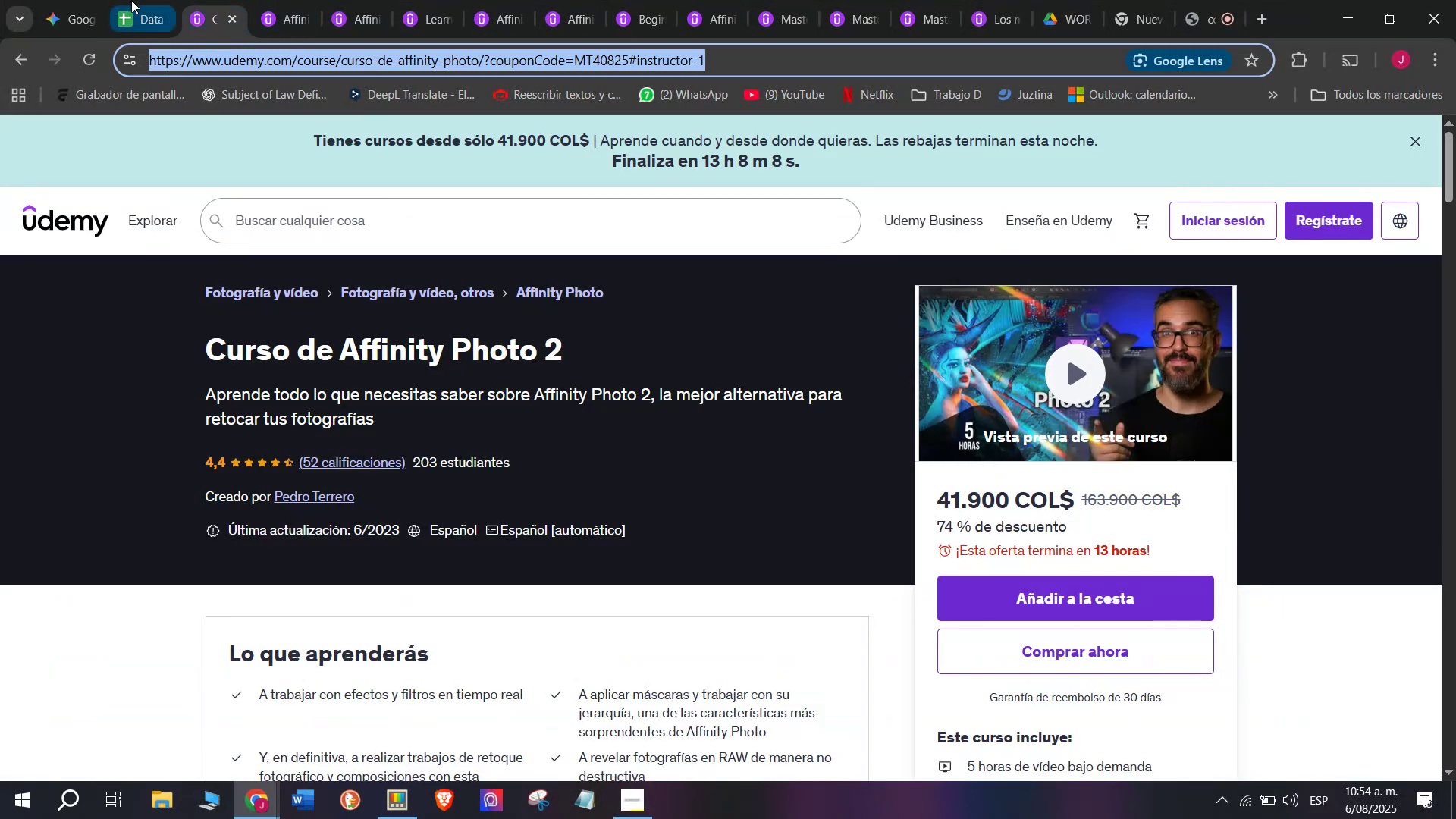 
triple_click([131, 0])
 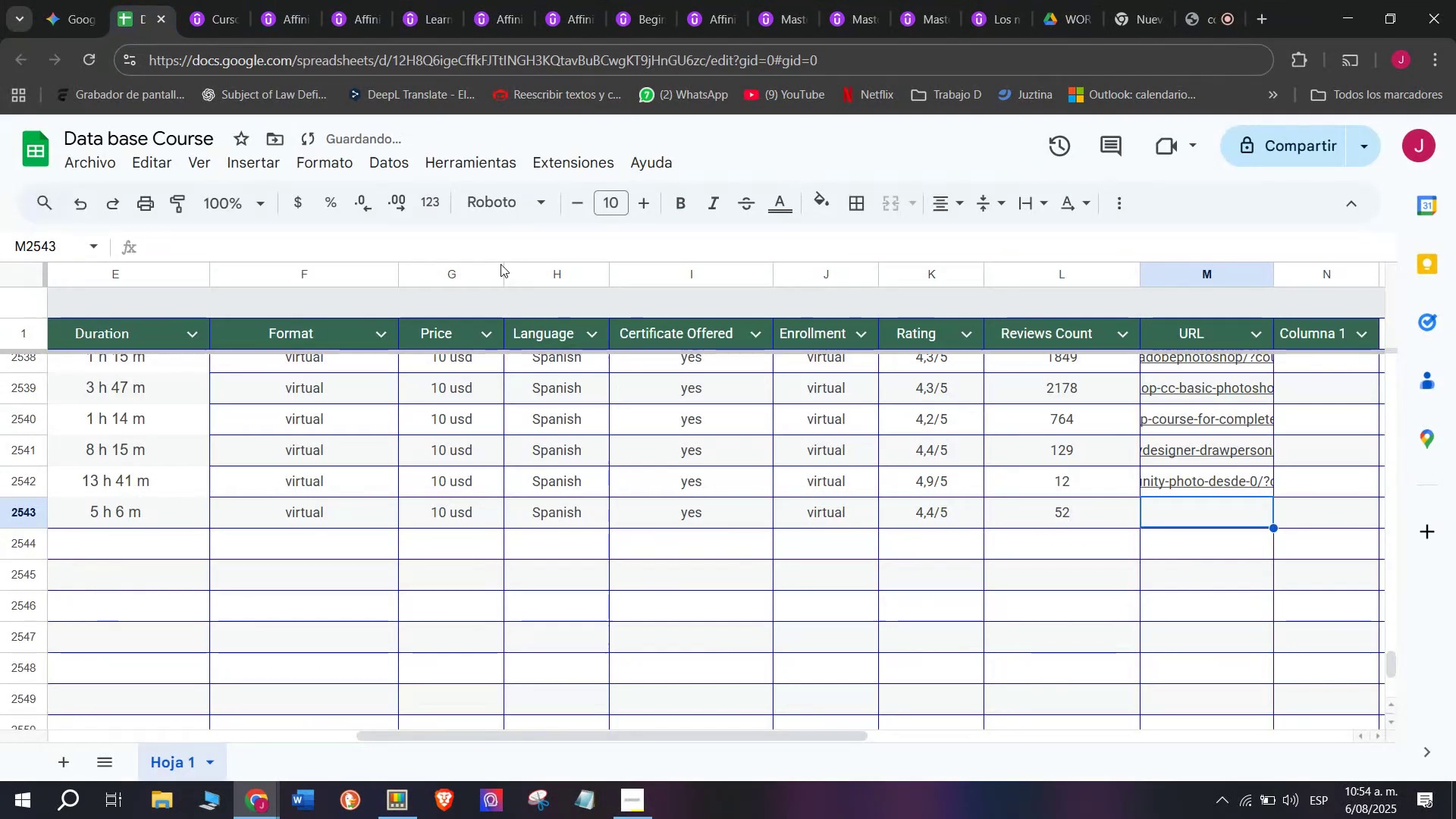 
key(Z)
 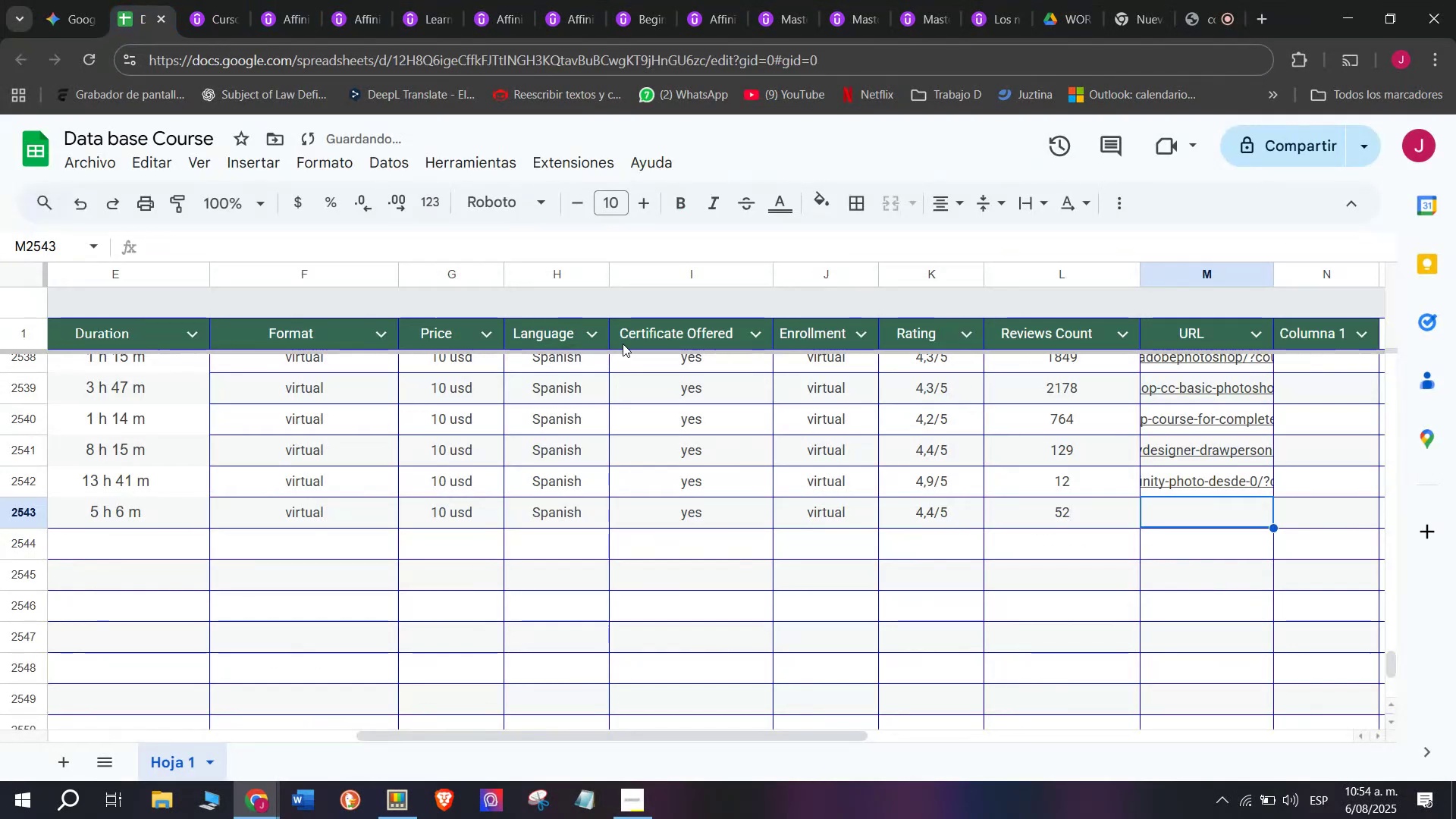 
key(Control+ControlLeft)
 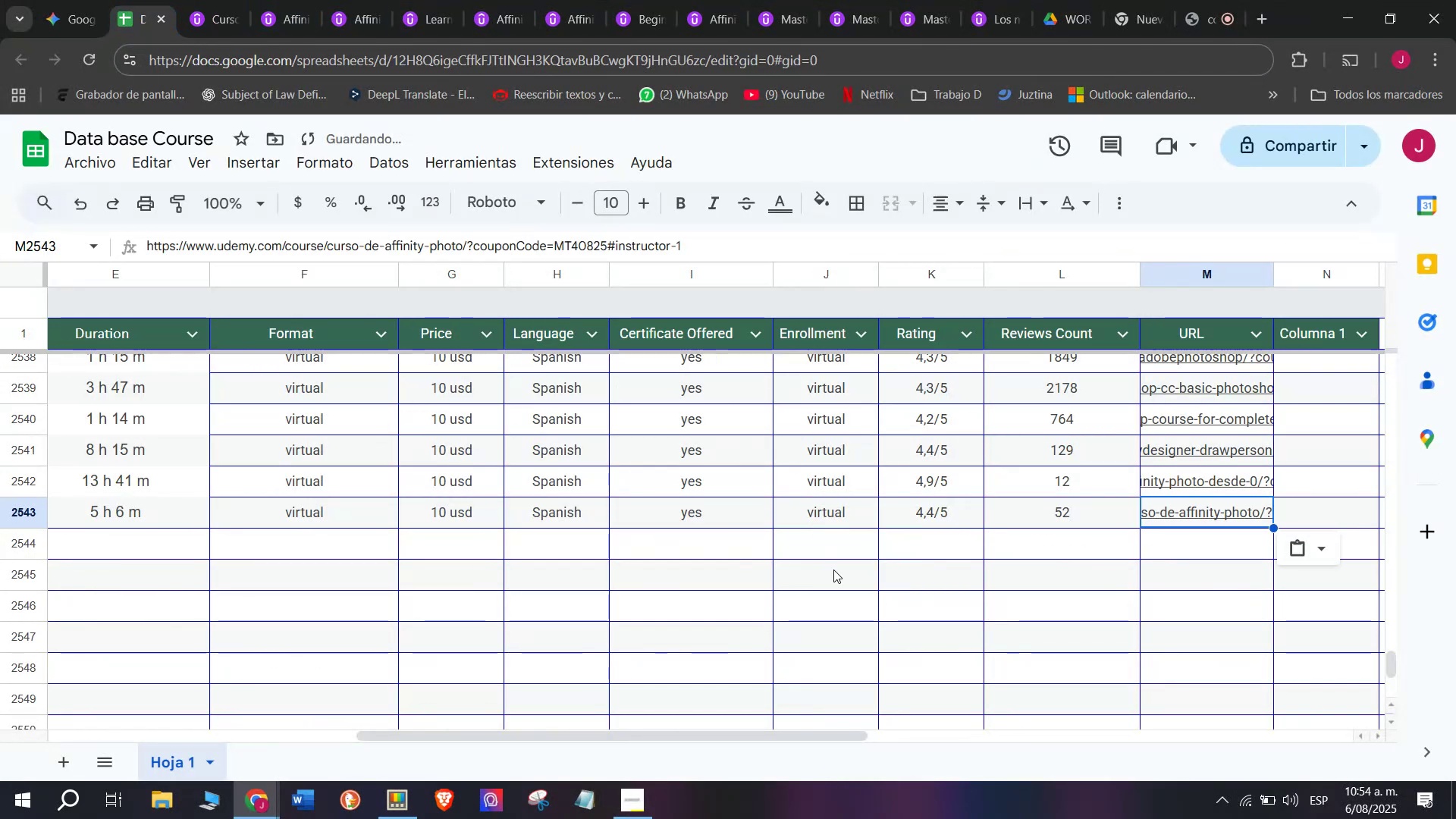 
key(Control+V)
 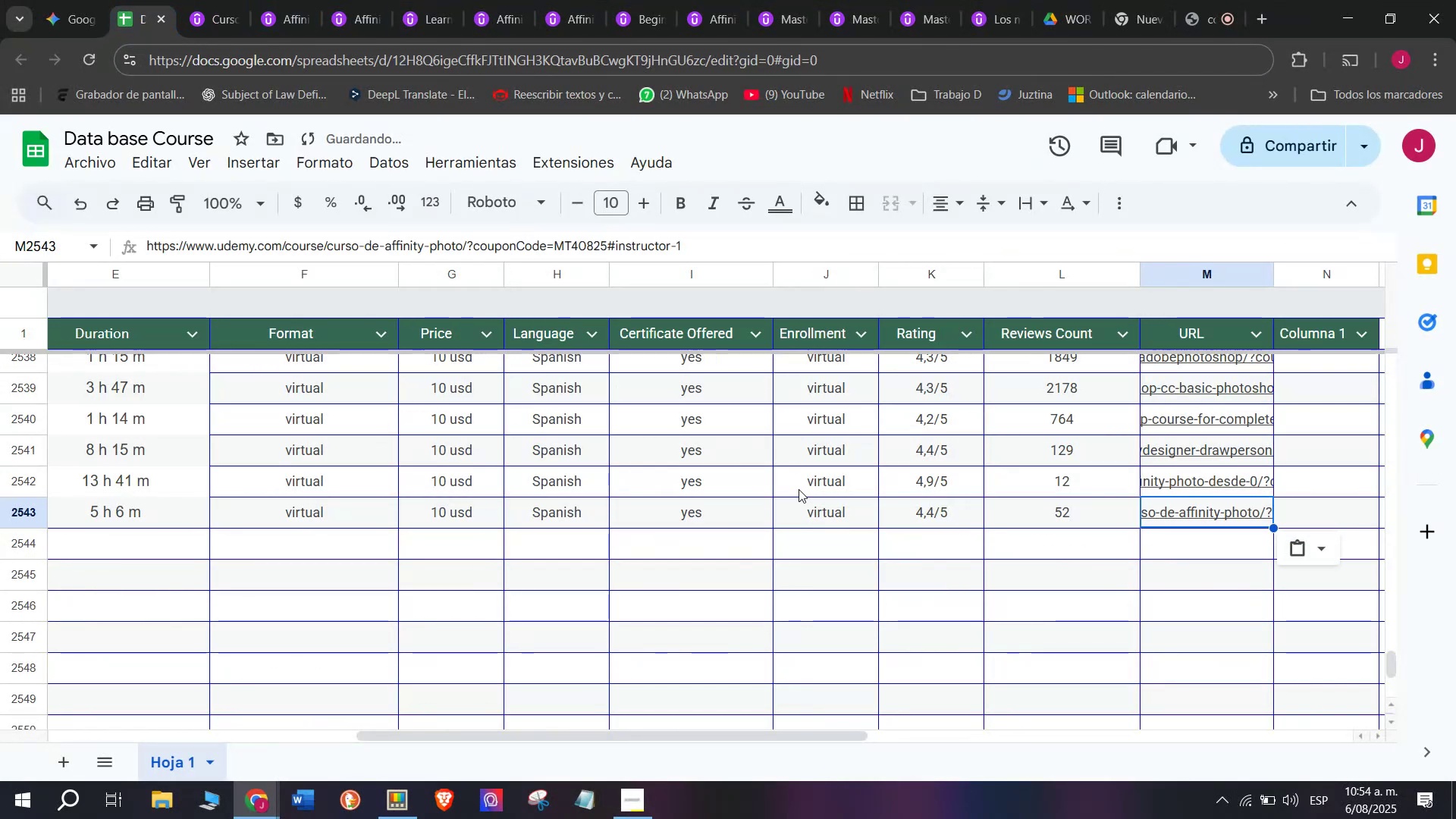 
scroll: coordinate [209, 532], scroll_direction: up, amount: 4.0
 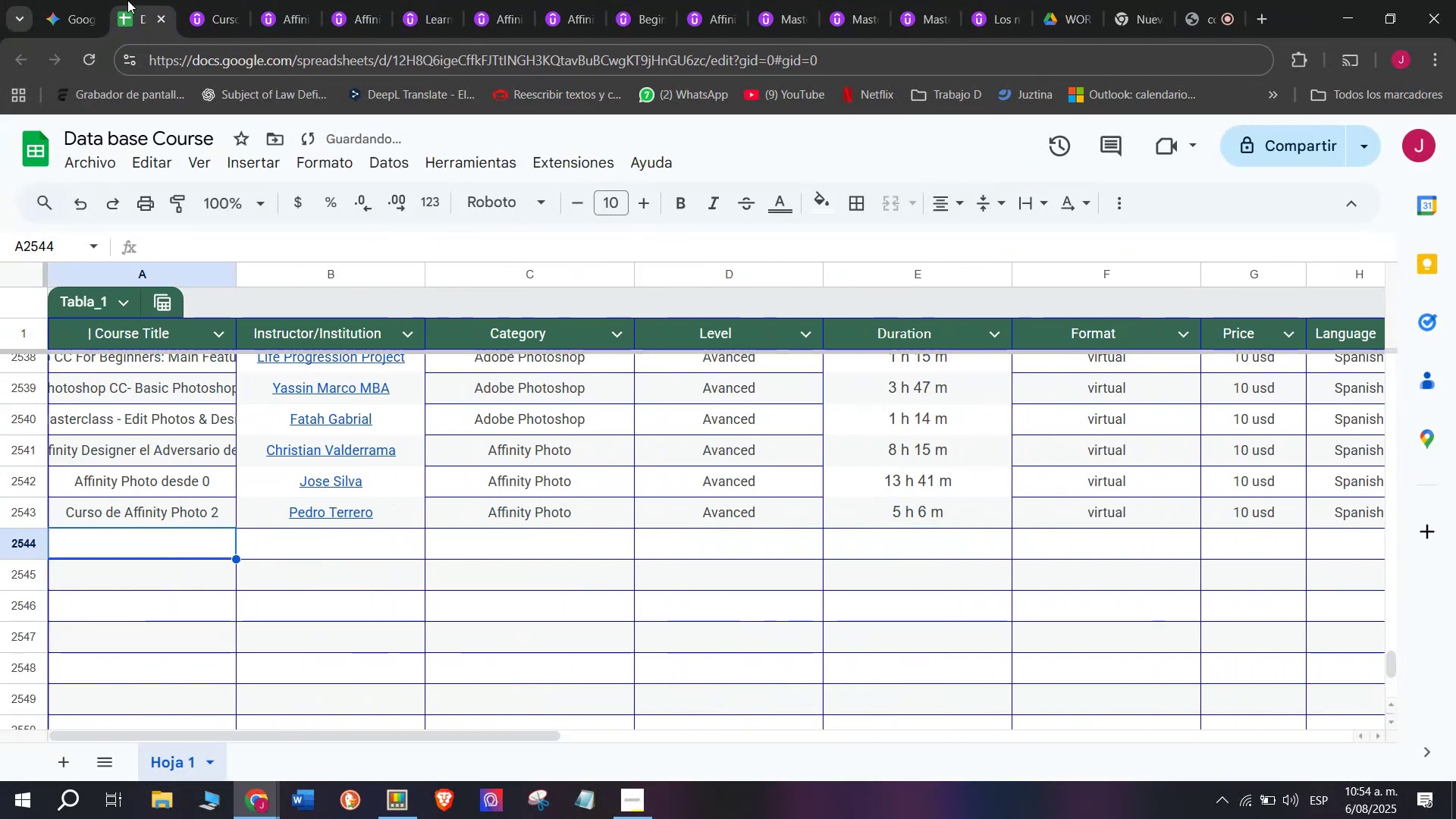 
left_click([215, 0])
 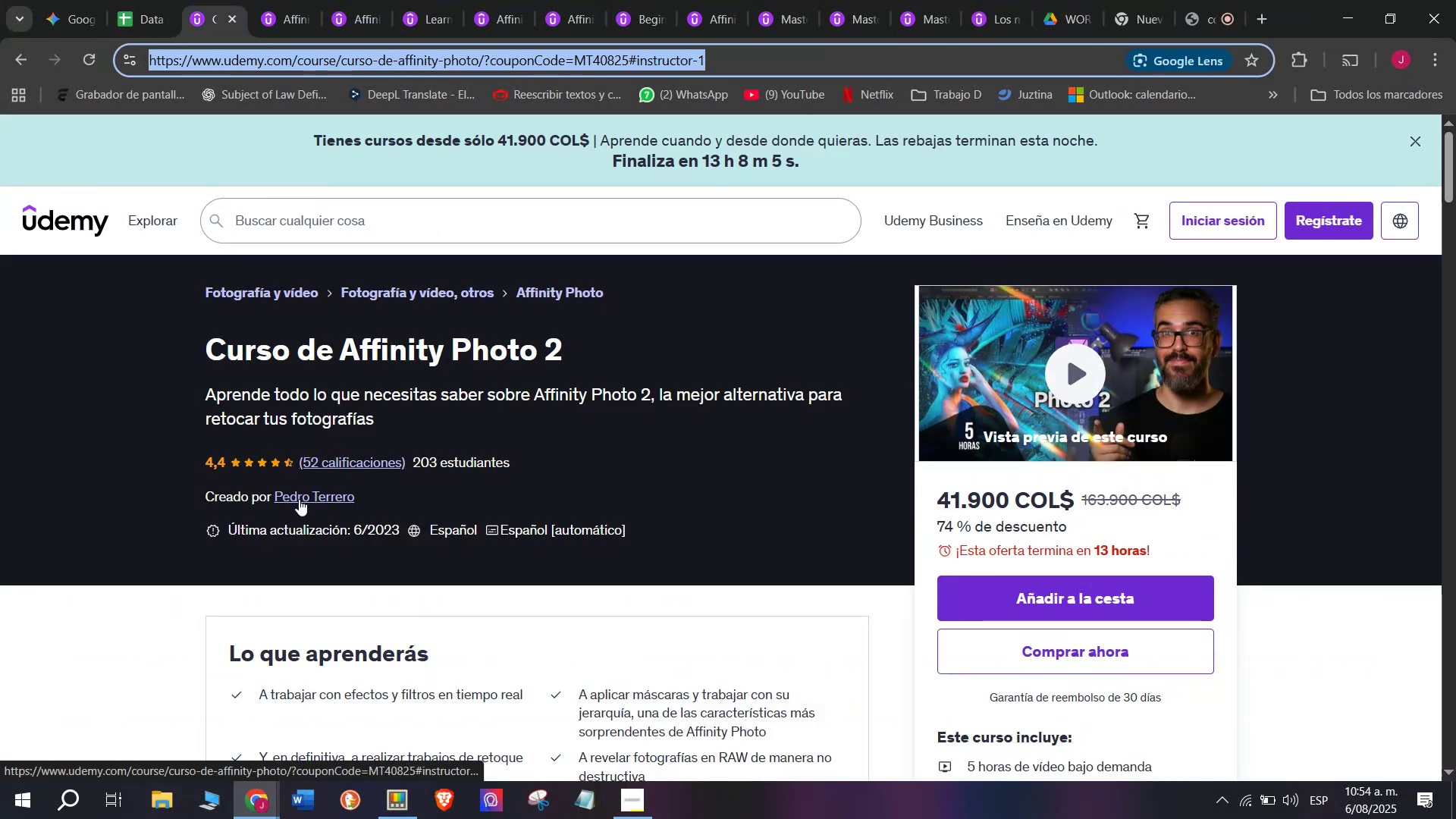 
scroll: coordinate [283, 491], scroll_direction: down, amount: 2.0
 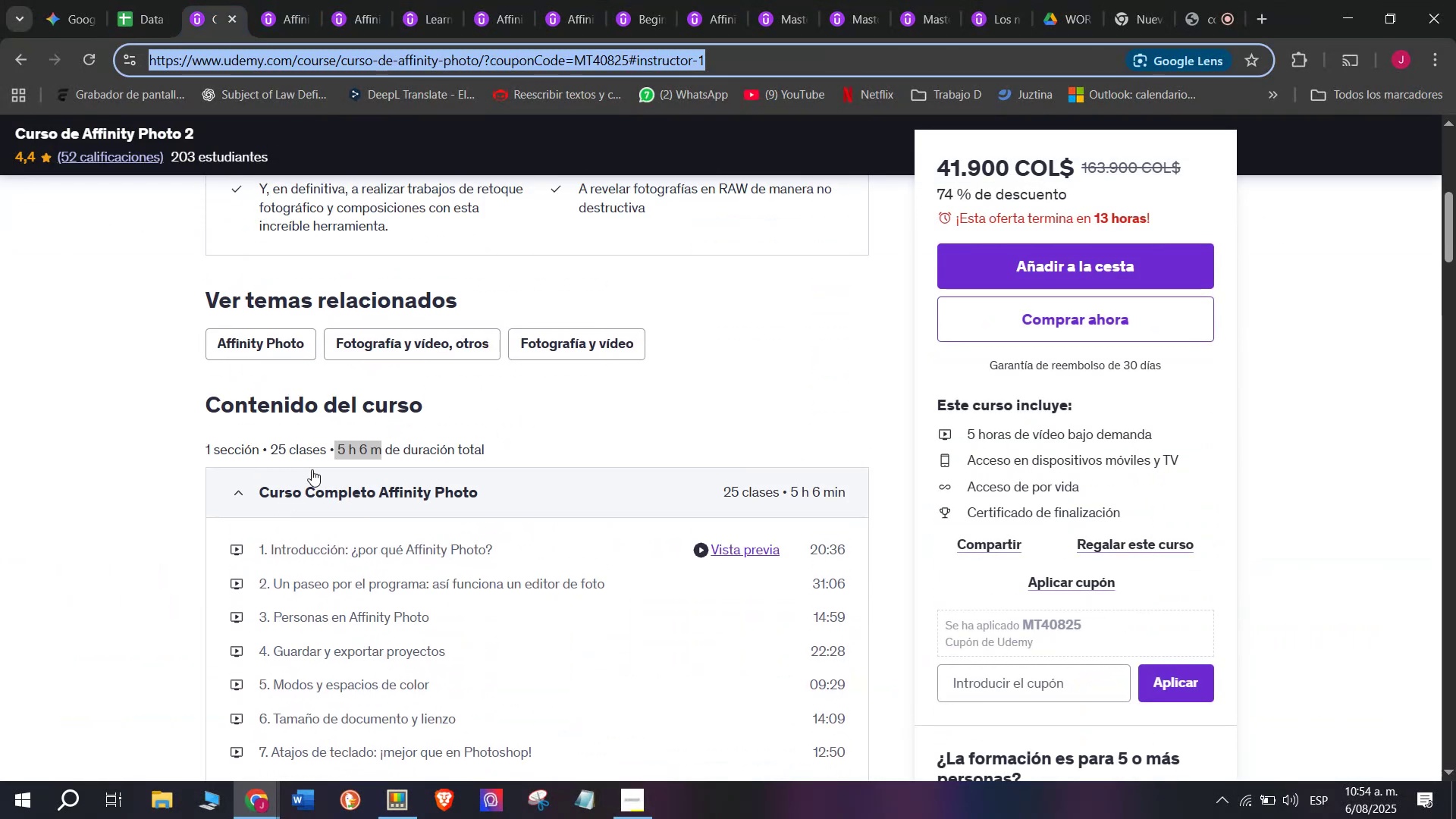 
scroll: coordinate [308, 491], scroll_direction: up, amount: 2.0
 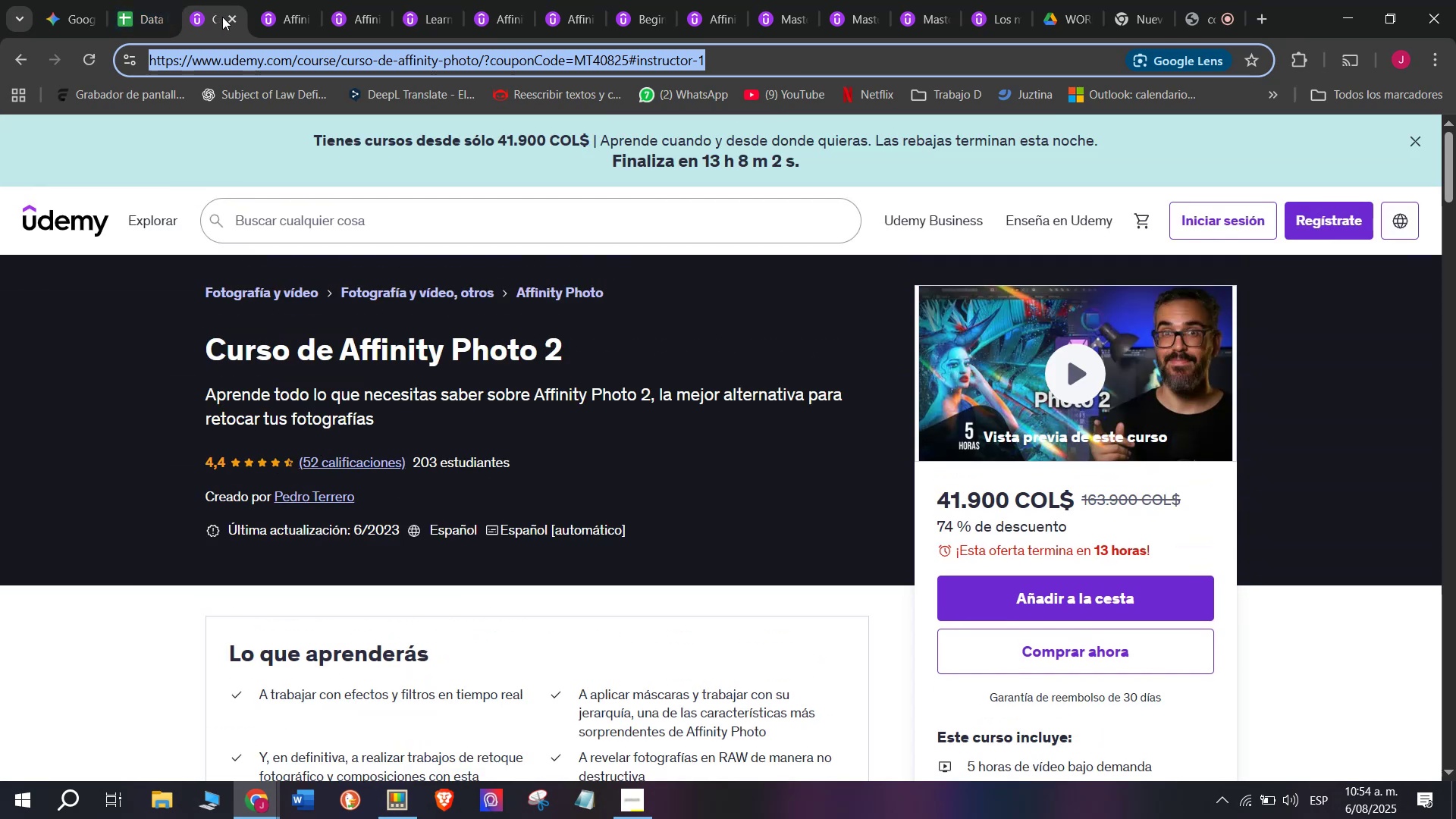 
left_click([227, 17])
 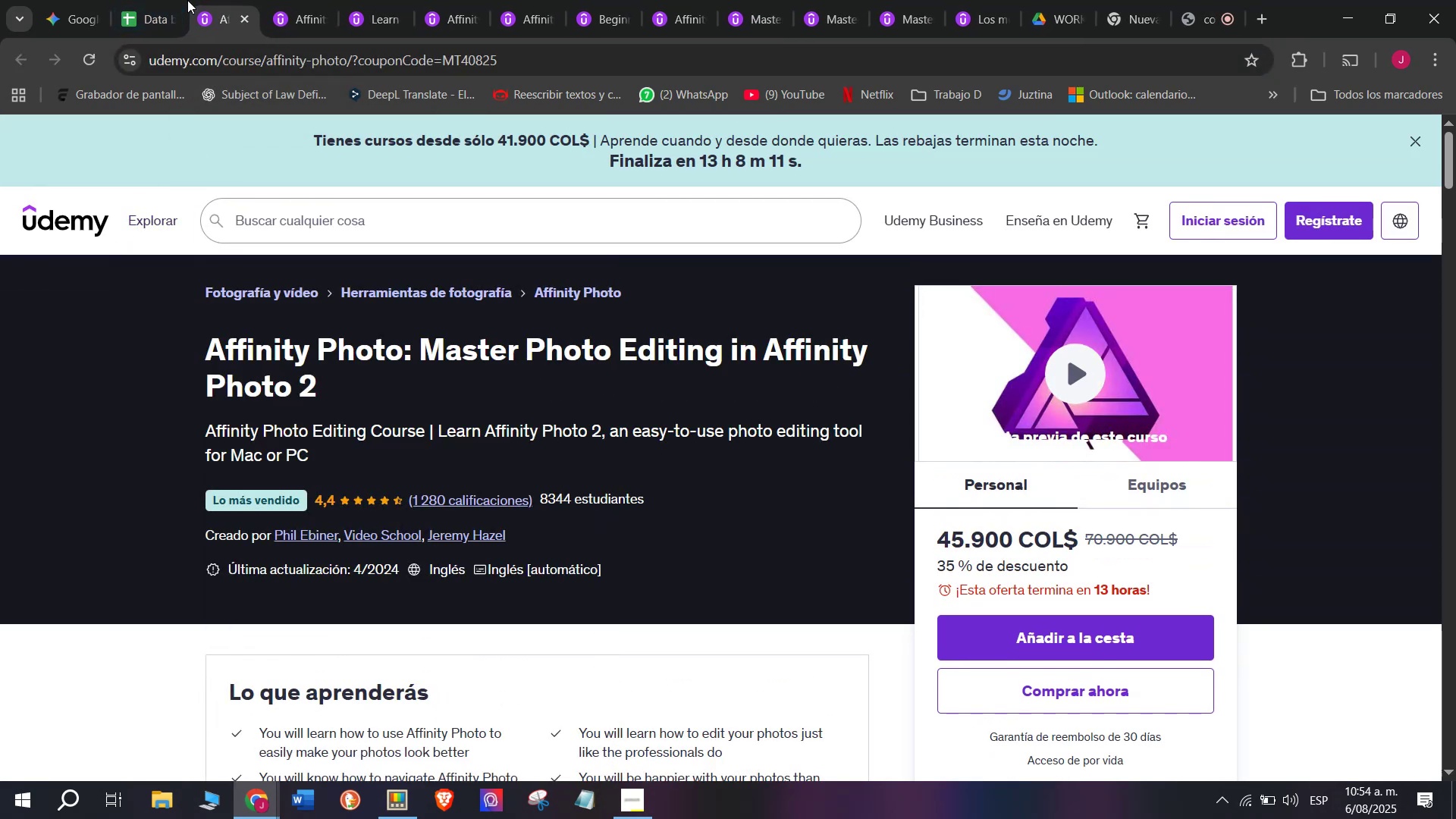 
double_click([149, 0])
 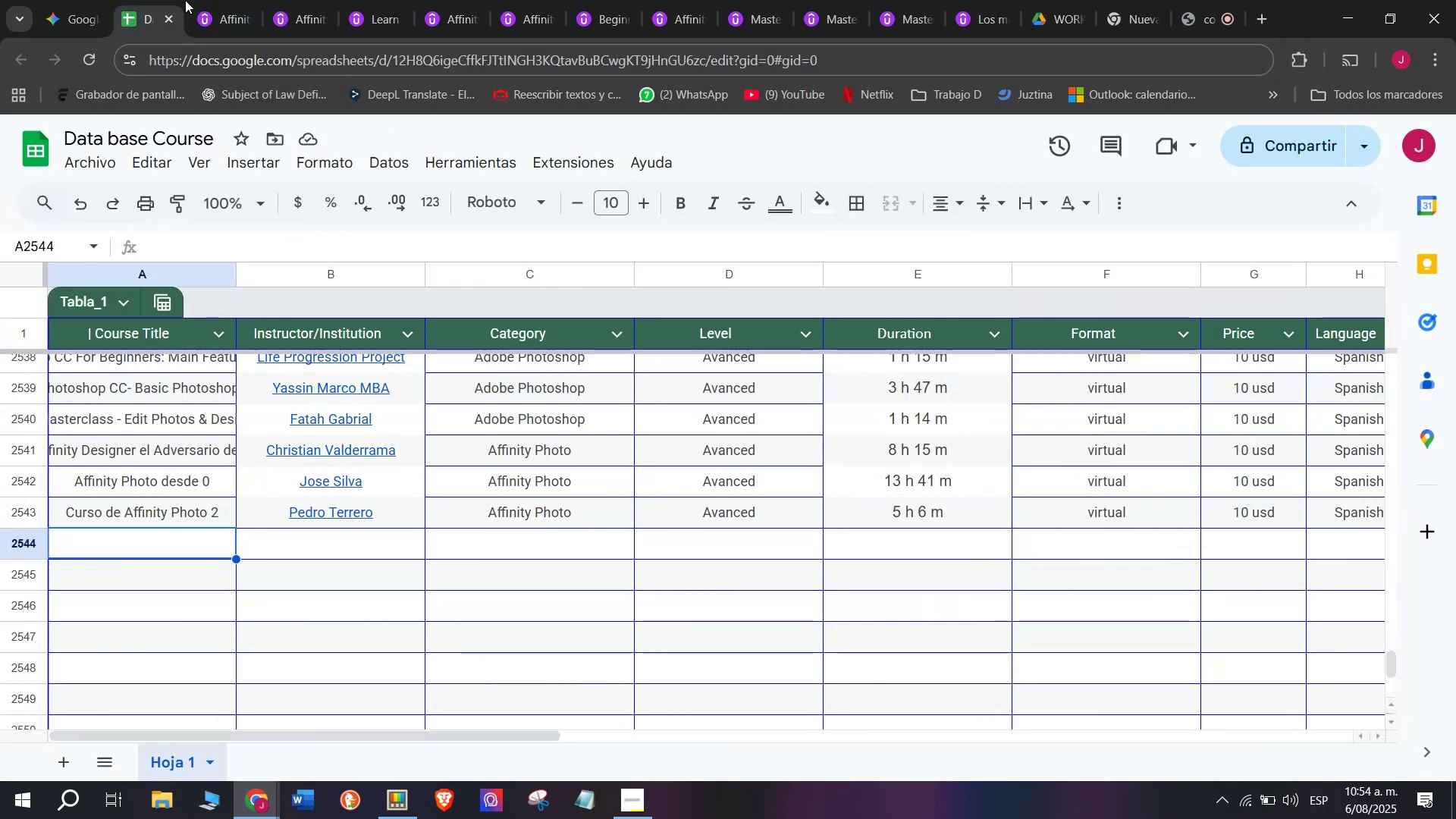 
double_click([217, 0])
 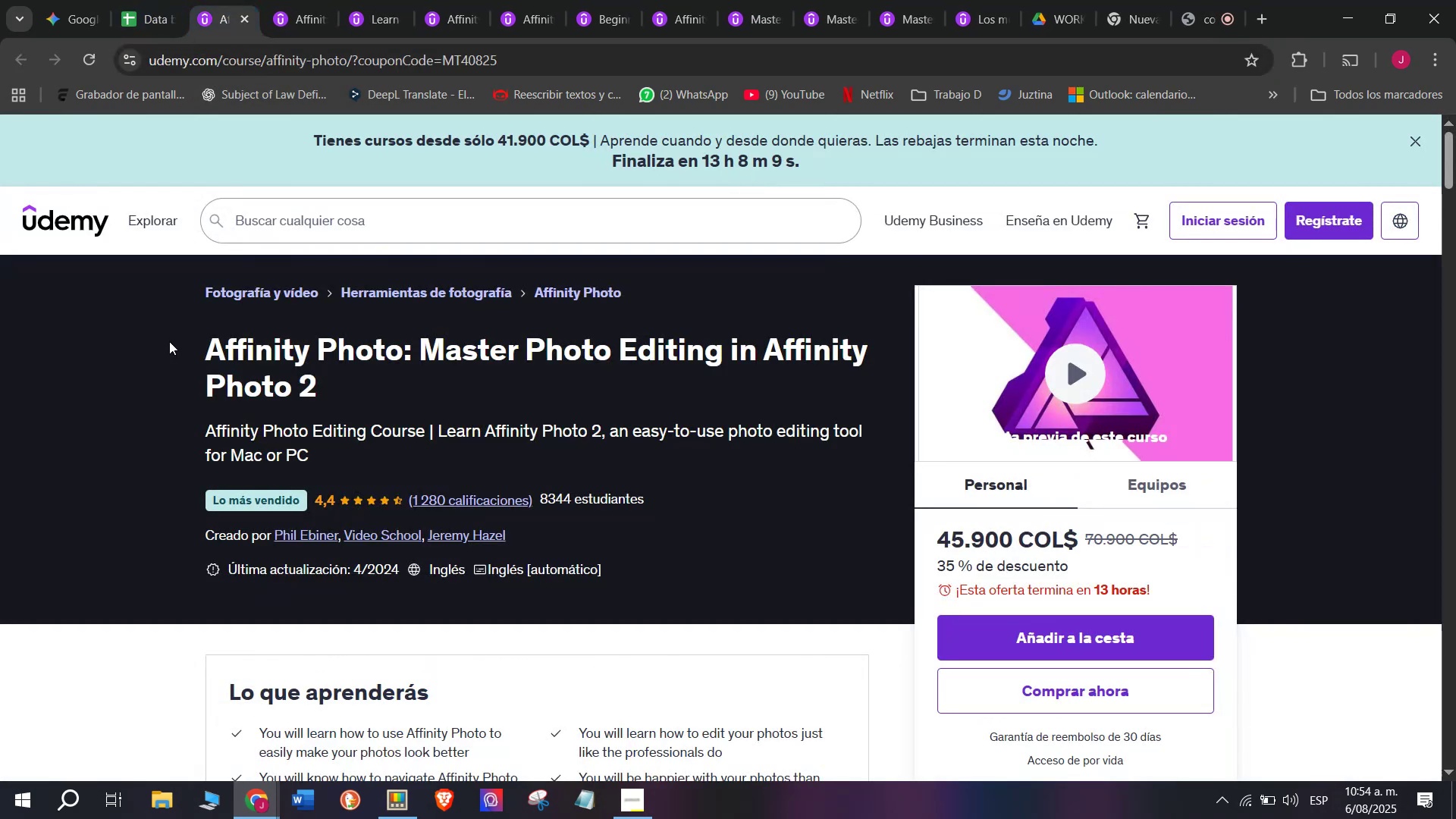 
left_click_drag(start_coordinate=[183, 328], to_coordinate=[357, 383])
 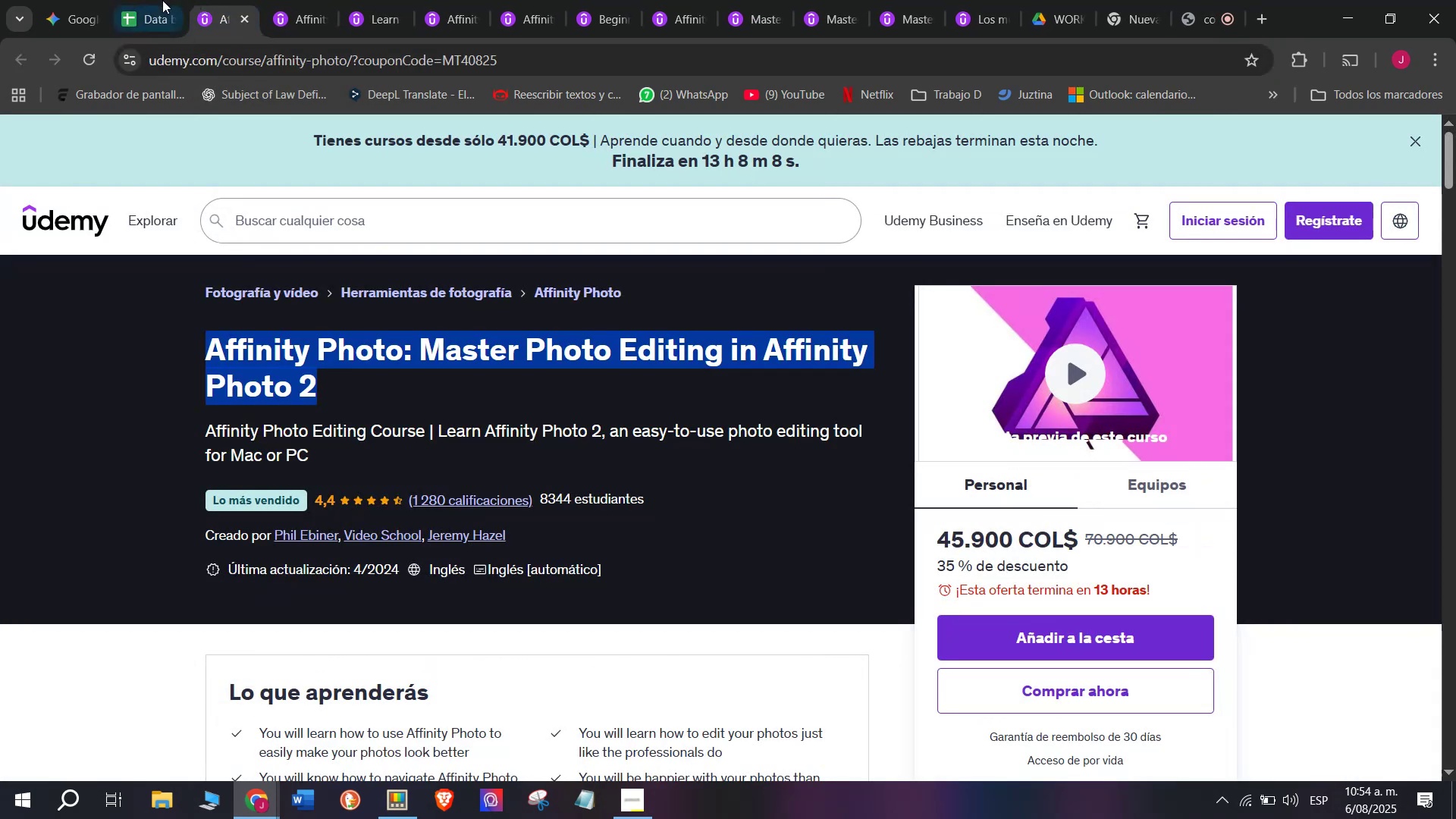 
key(Control+ControlLeft)
 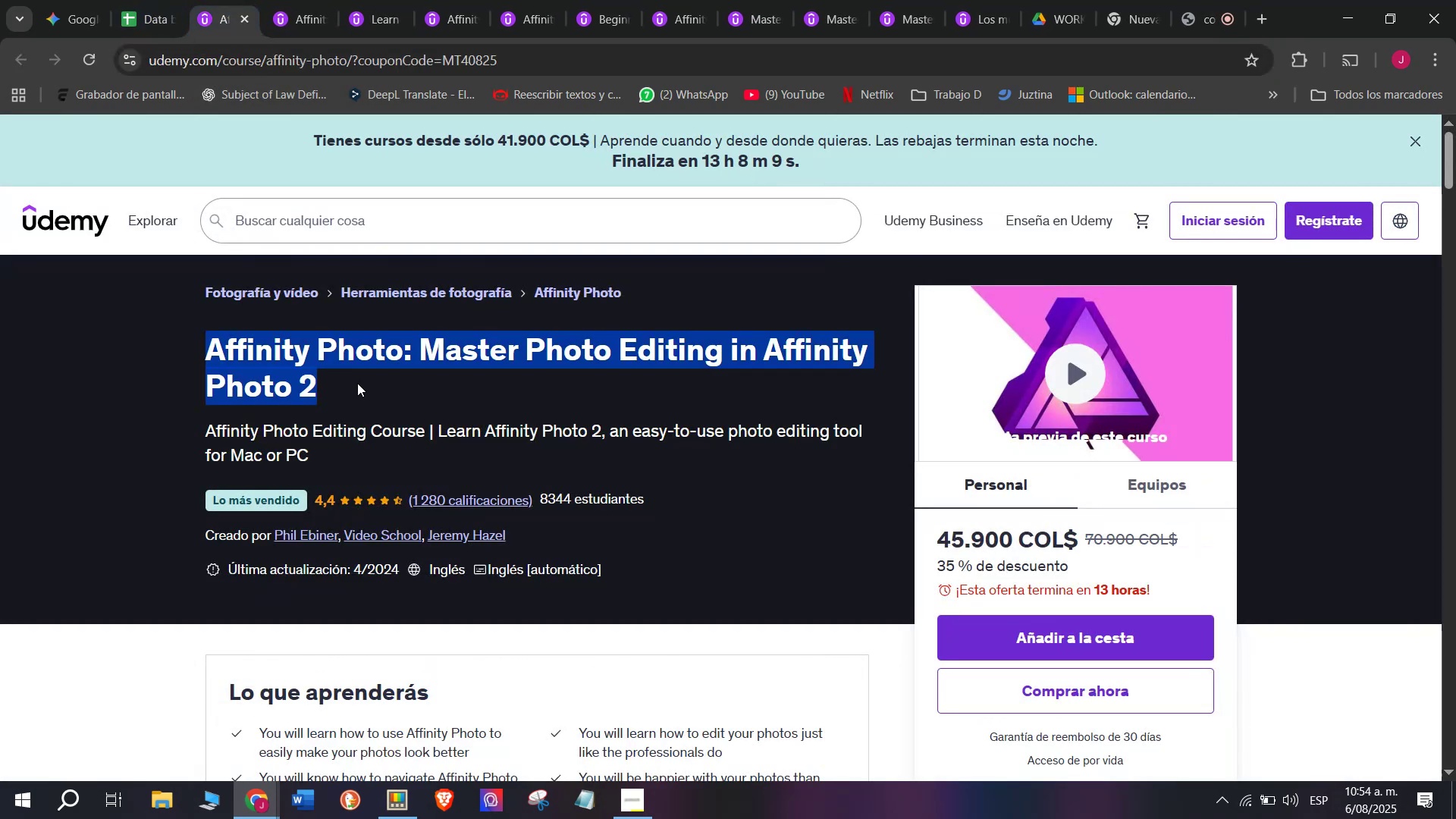 
key(Break)
 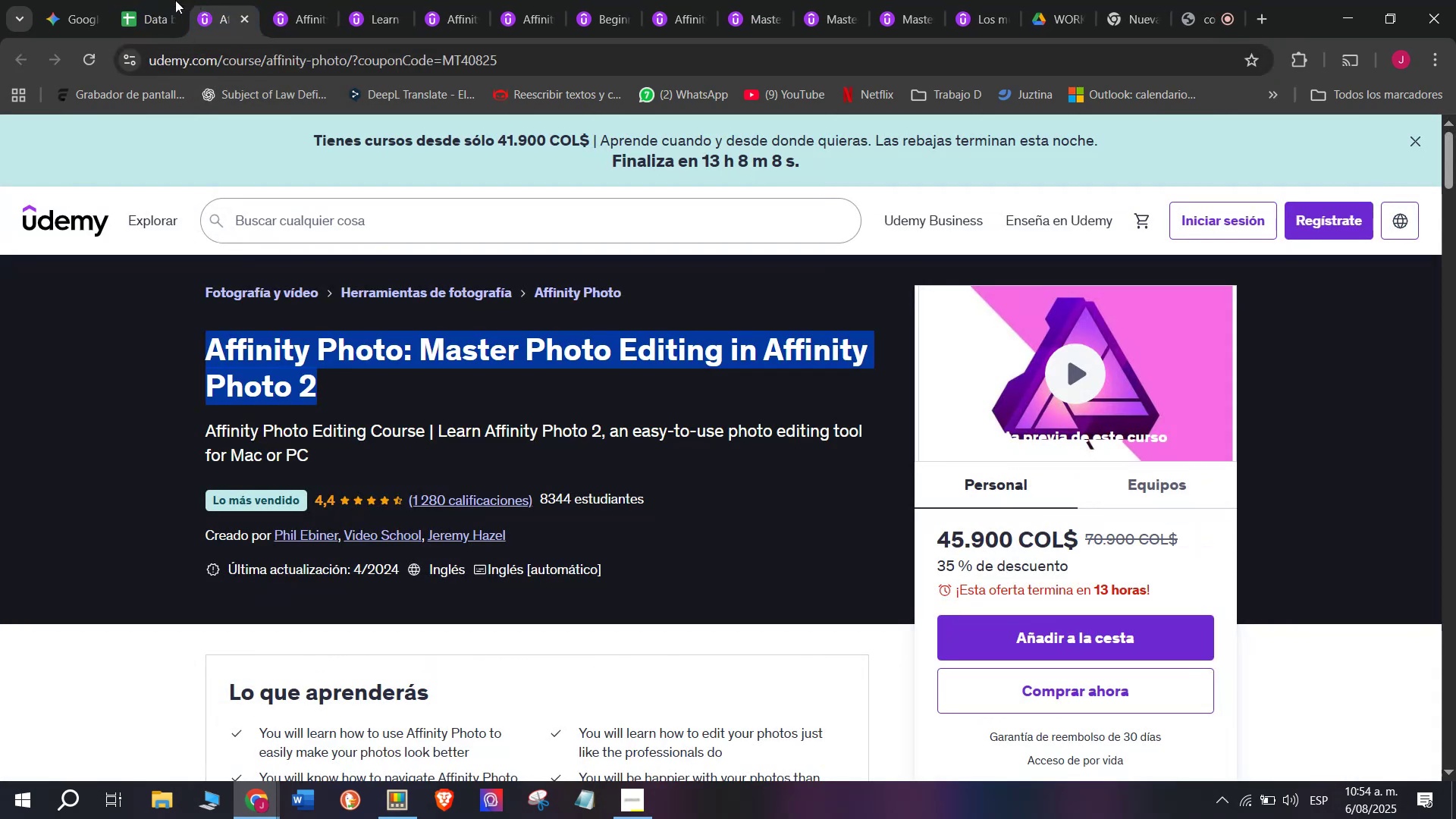 
key(Control+C)
 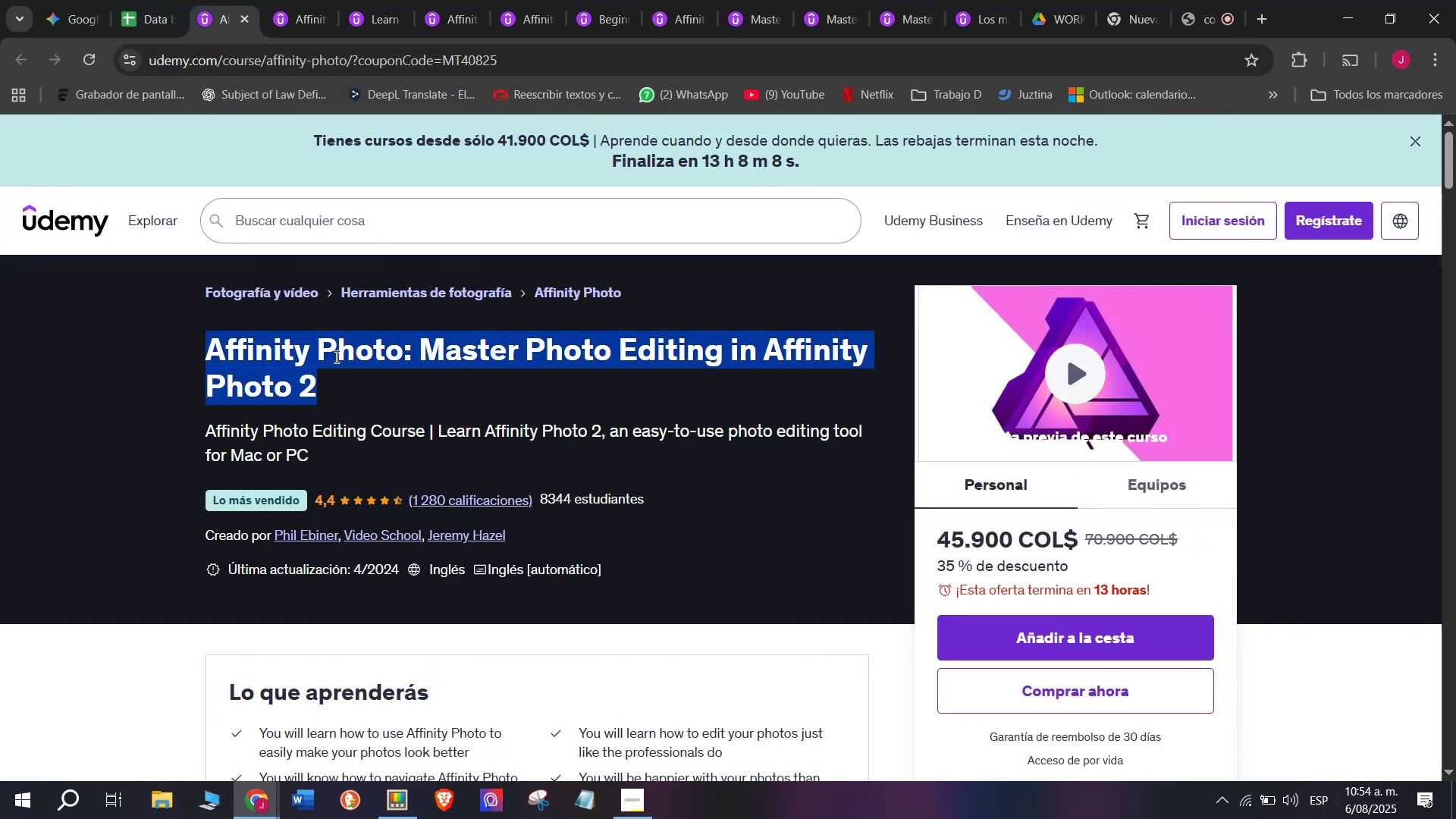 
key(Break)
 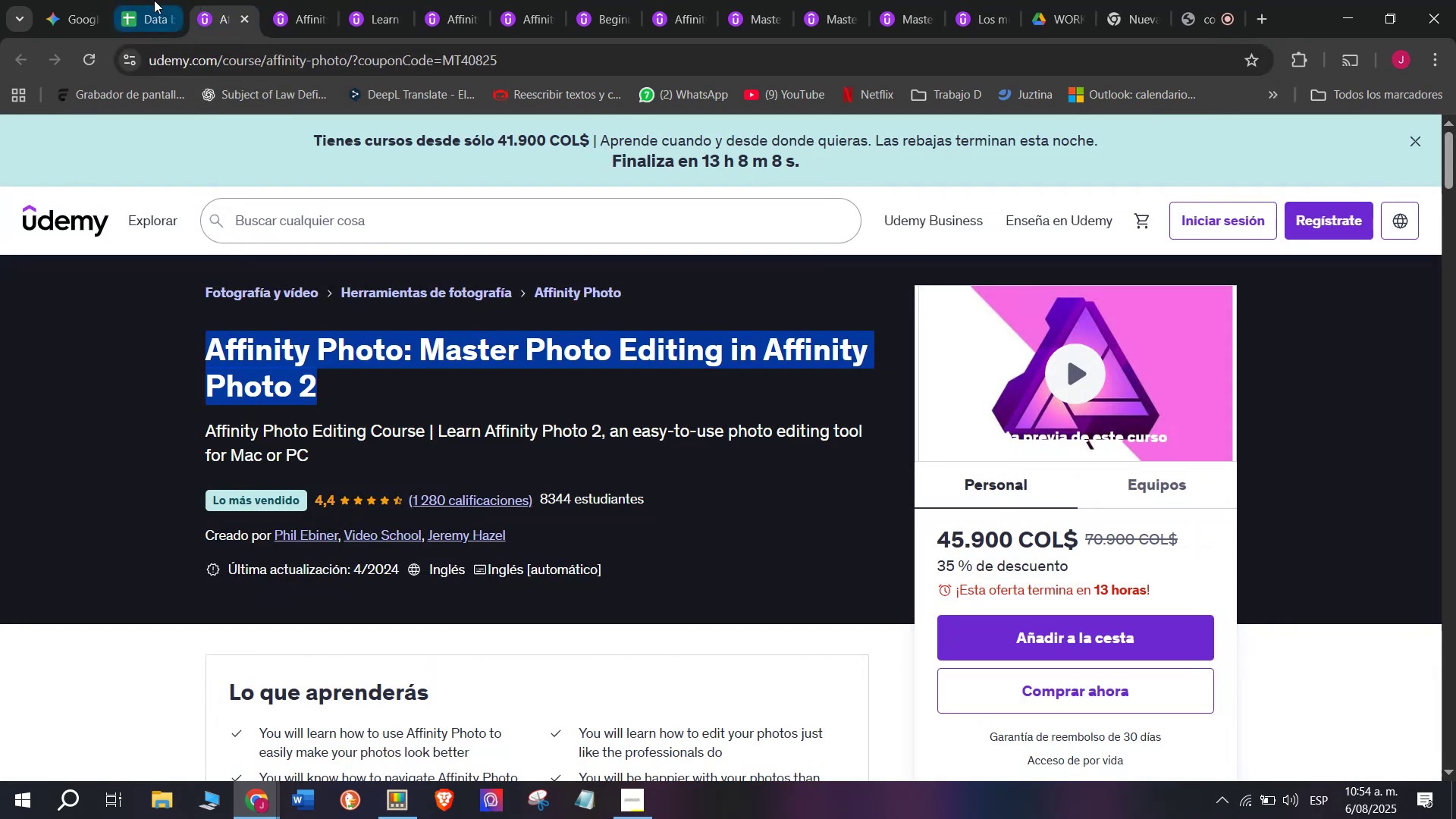 
key(Control+ControlLeft)
 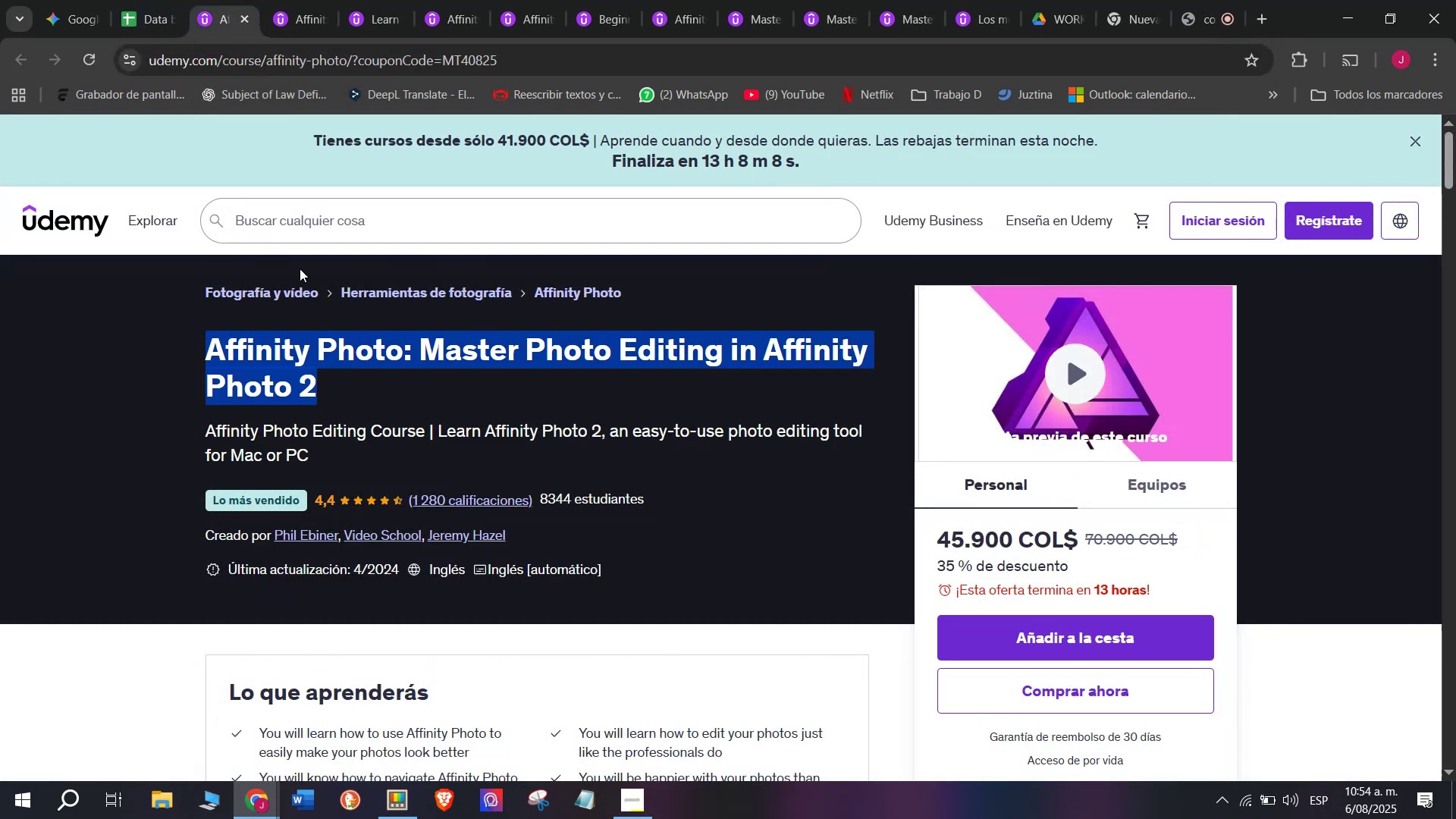 
key(Control+C)
 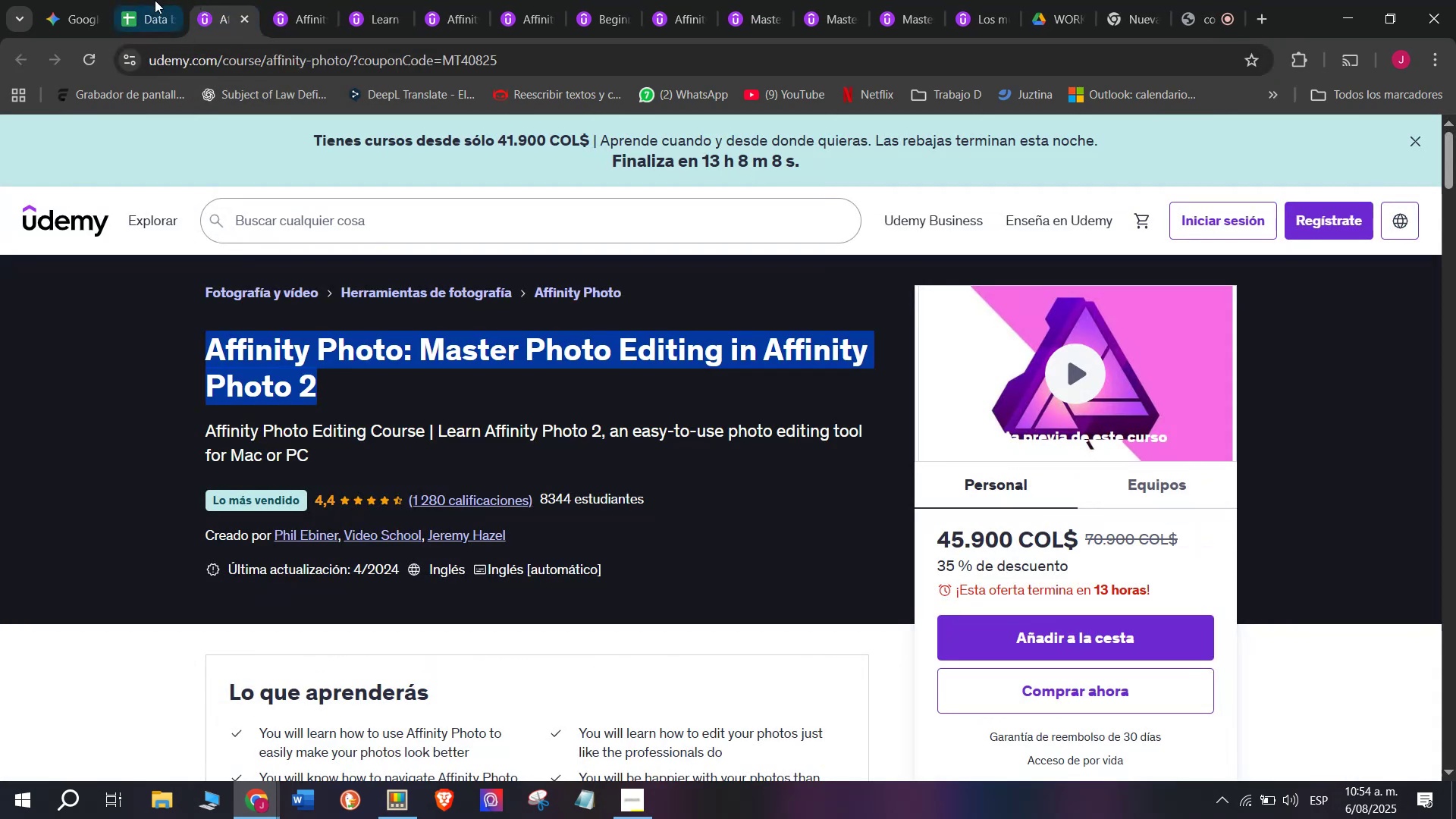 
left_click([154, 0])
 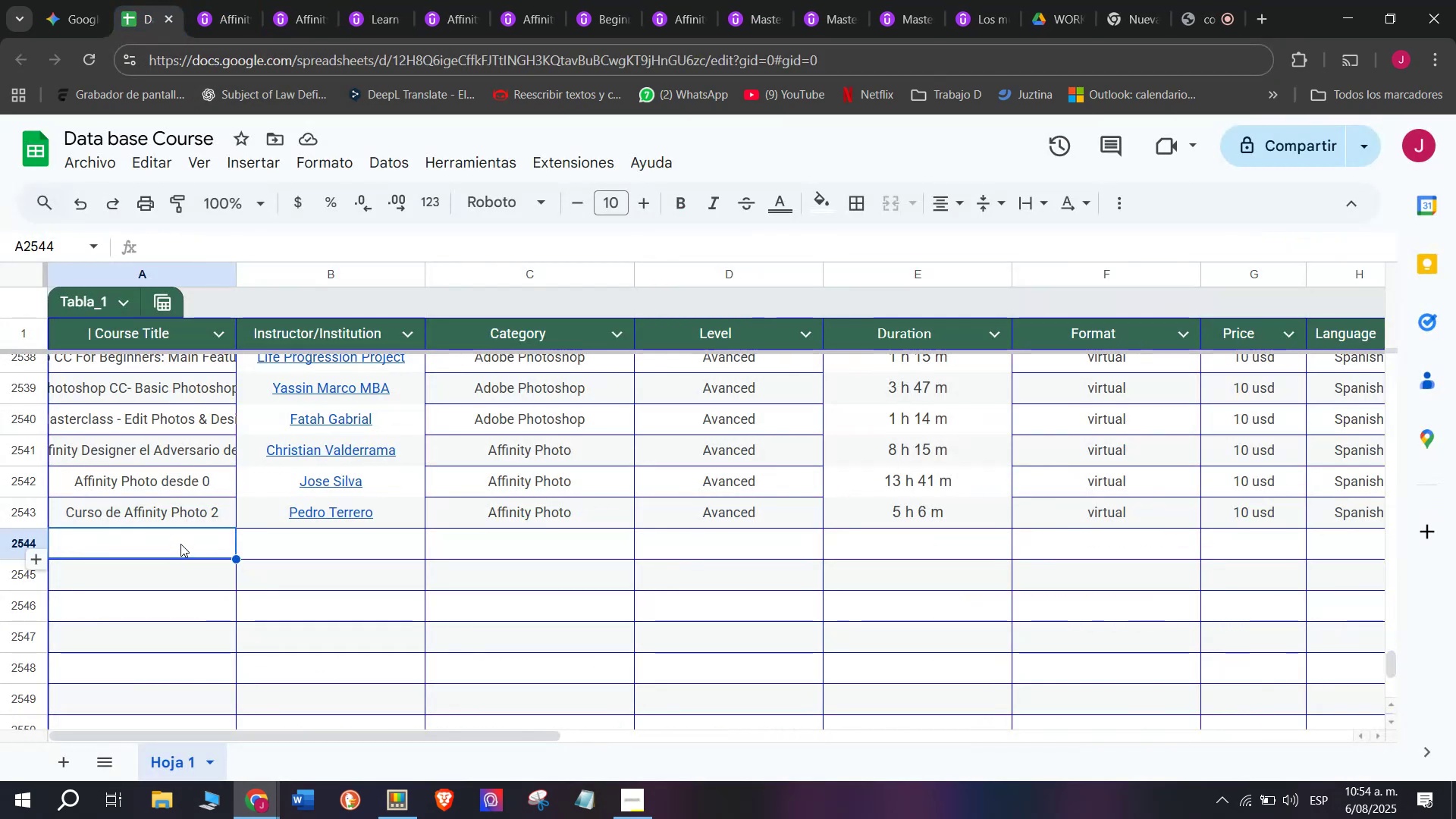 
double_click([180, 543])
 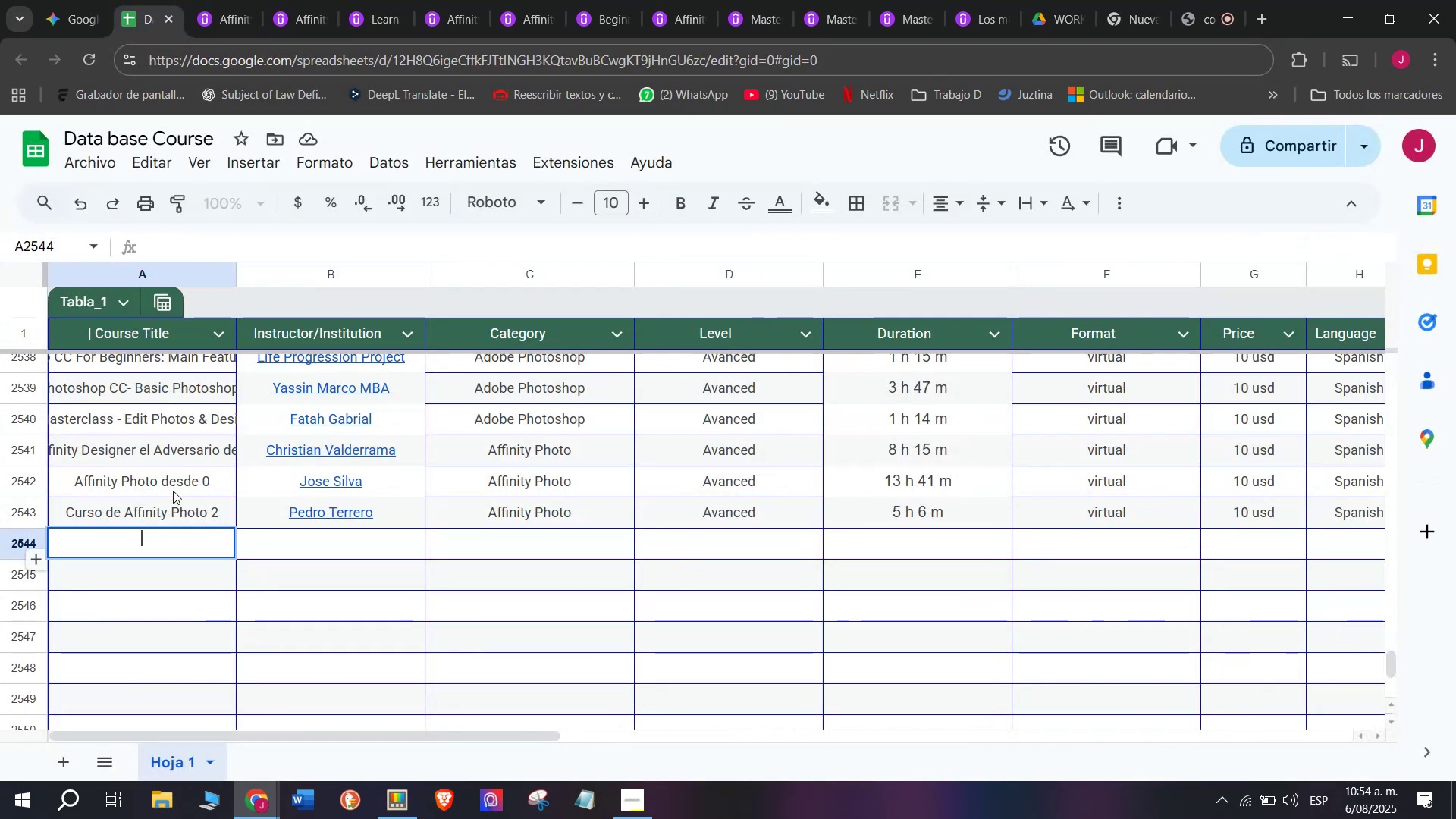 
key(Z)
 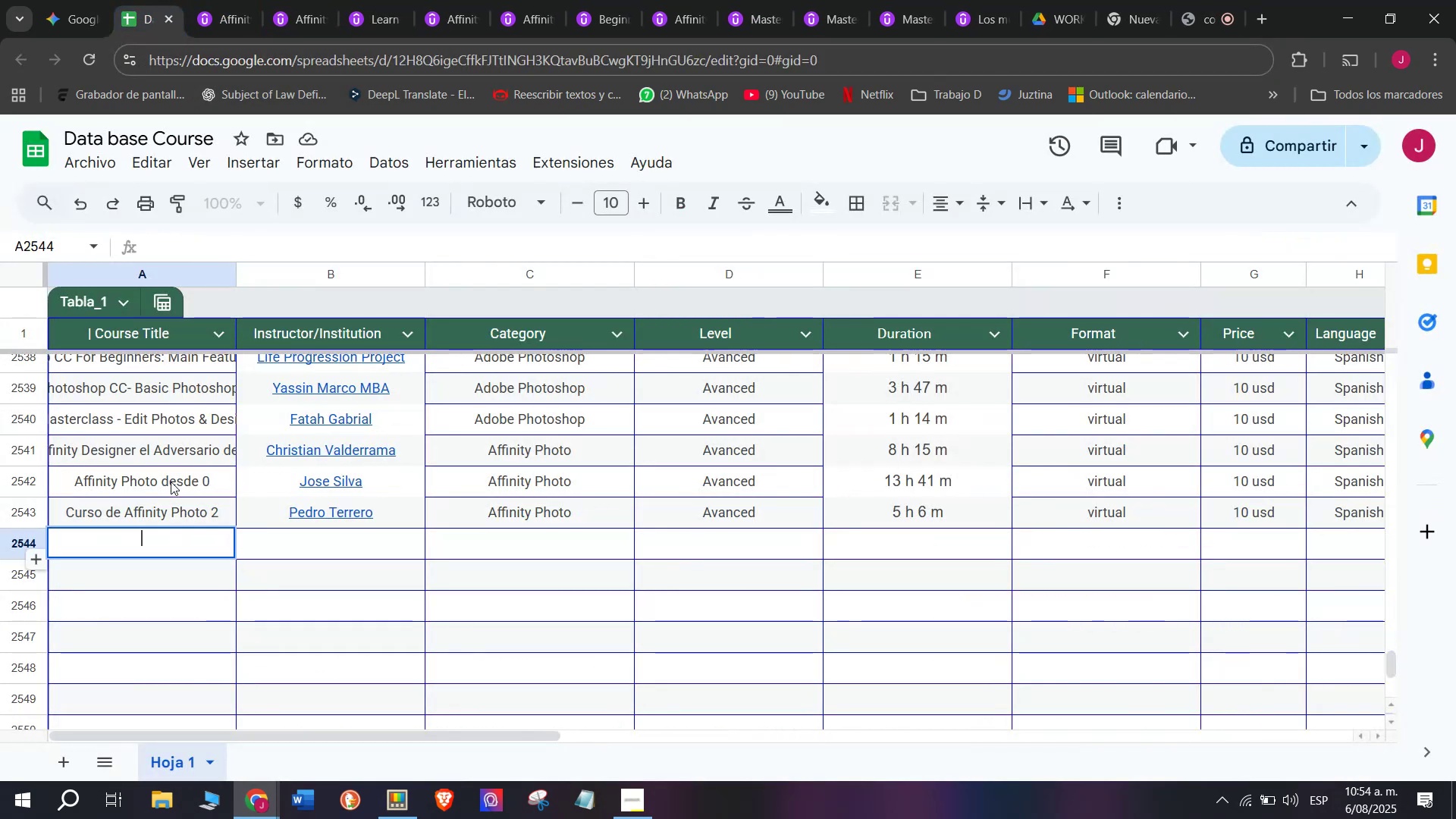 
key(Control+ControlLeft)
 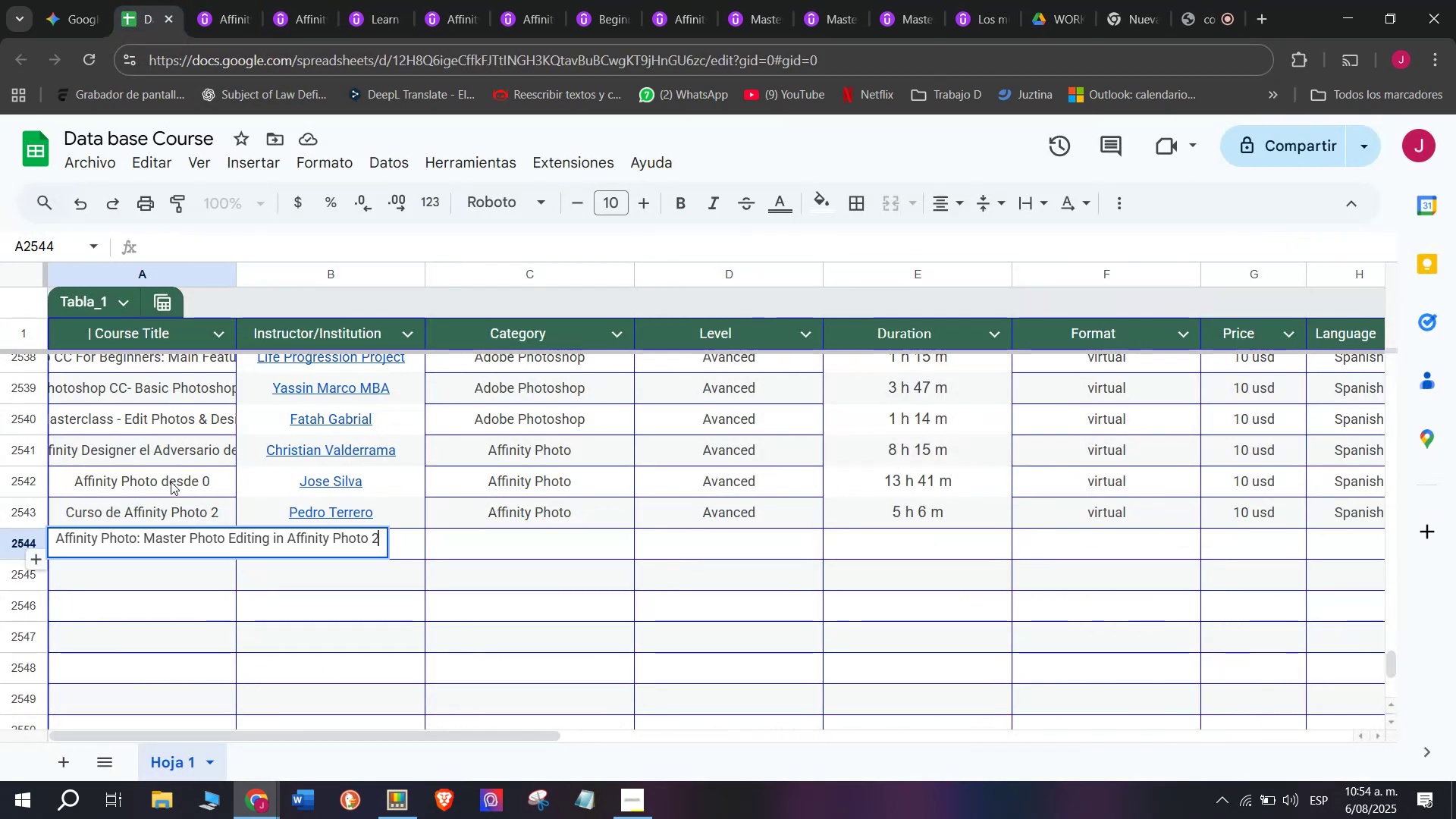 
key(Control+V)
 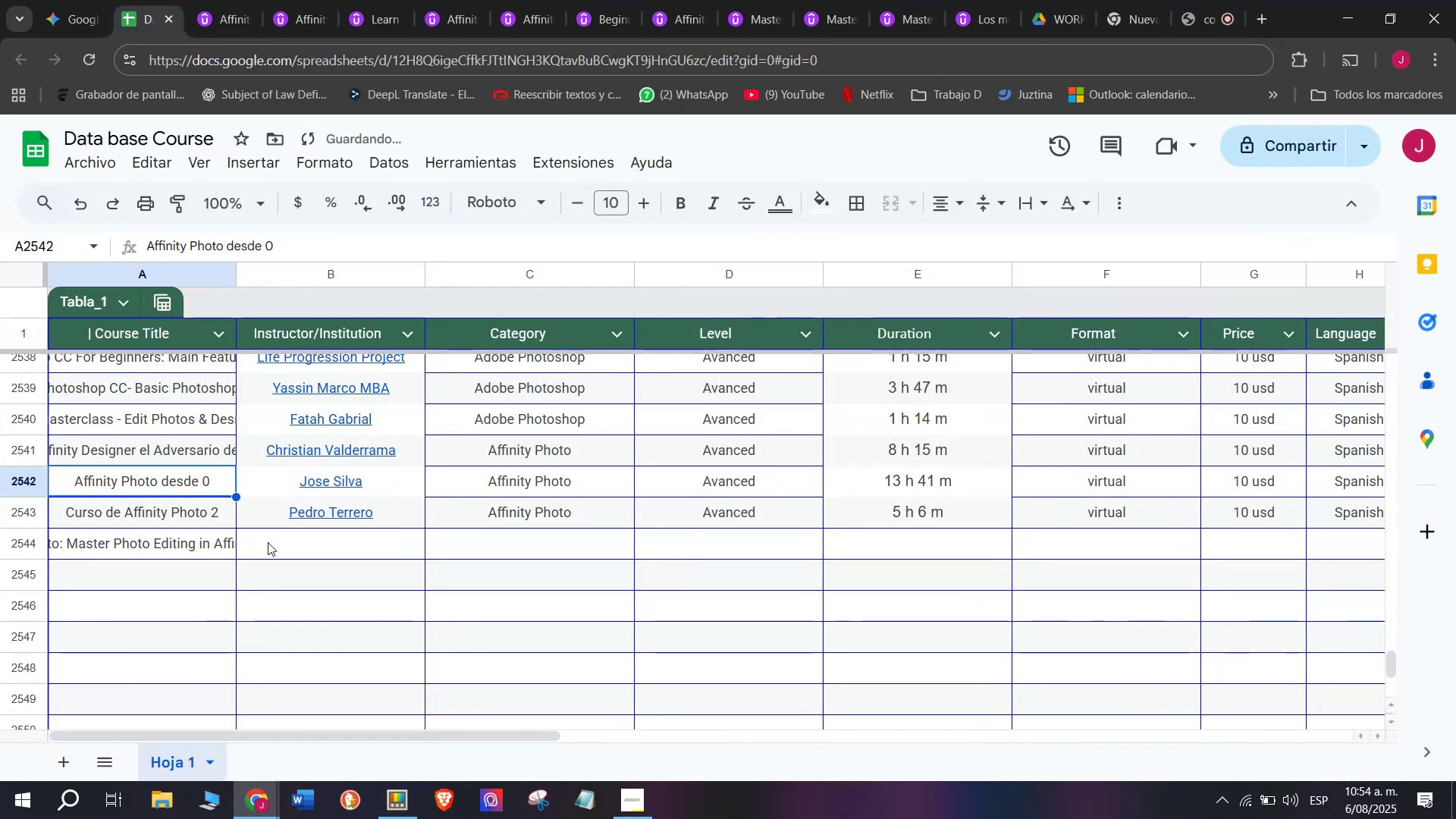 
double_click([271, 541])
 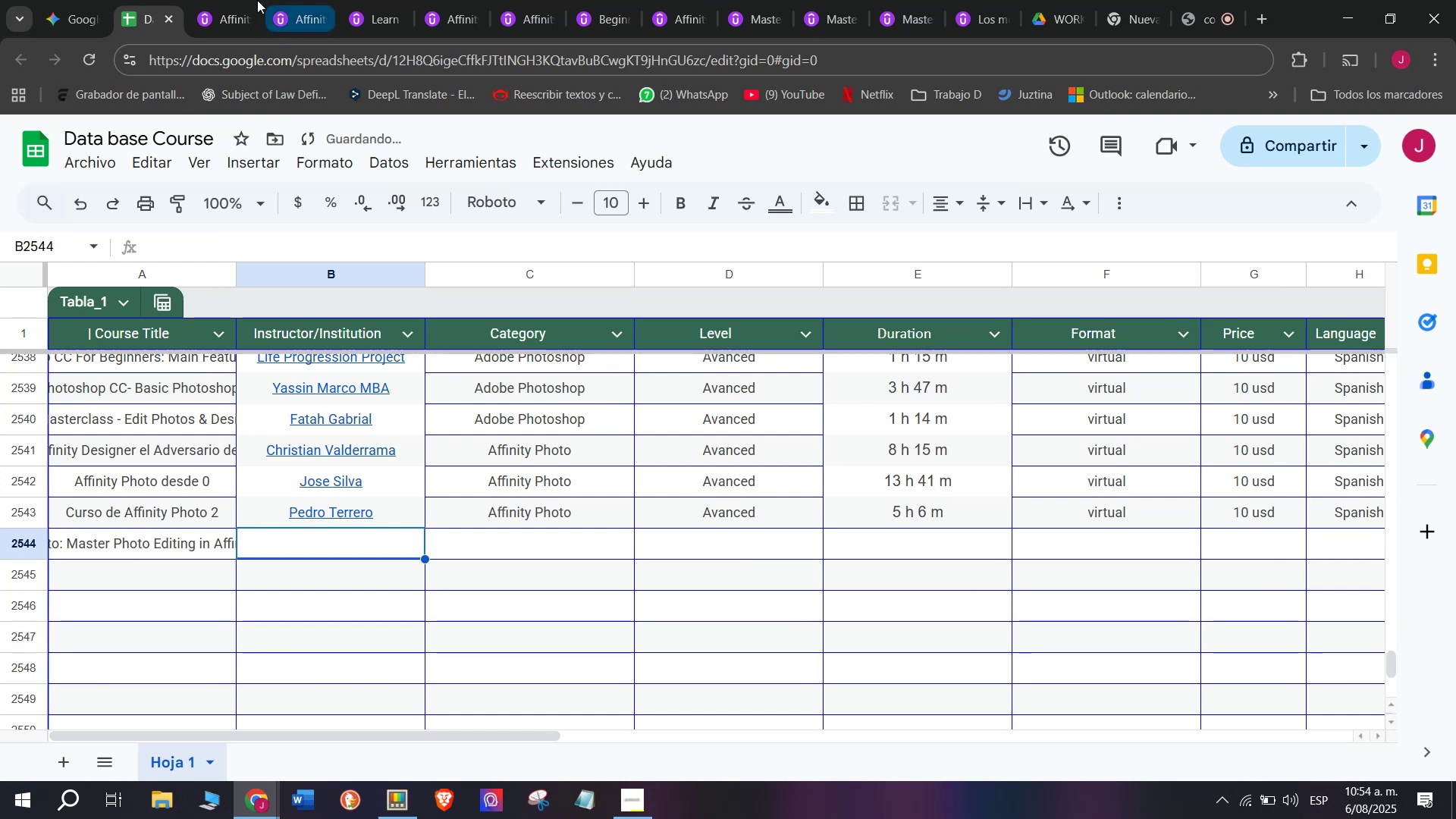 
left_click([238, 0])
 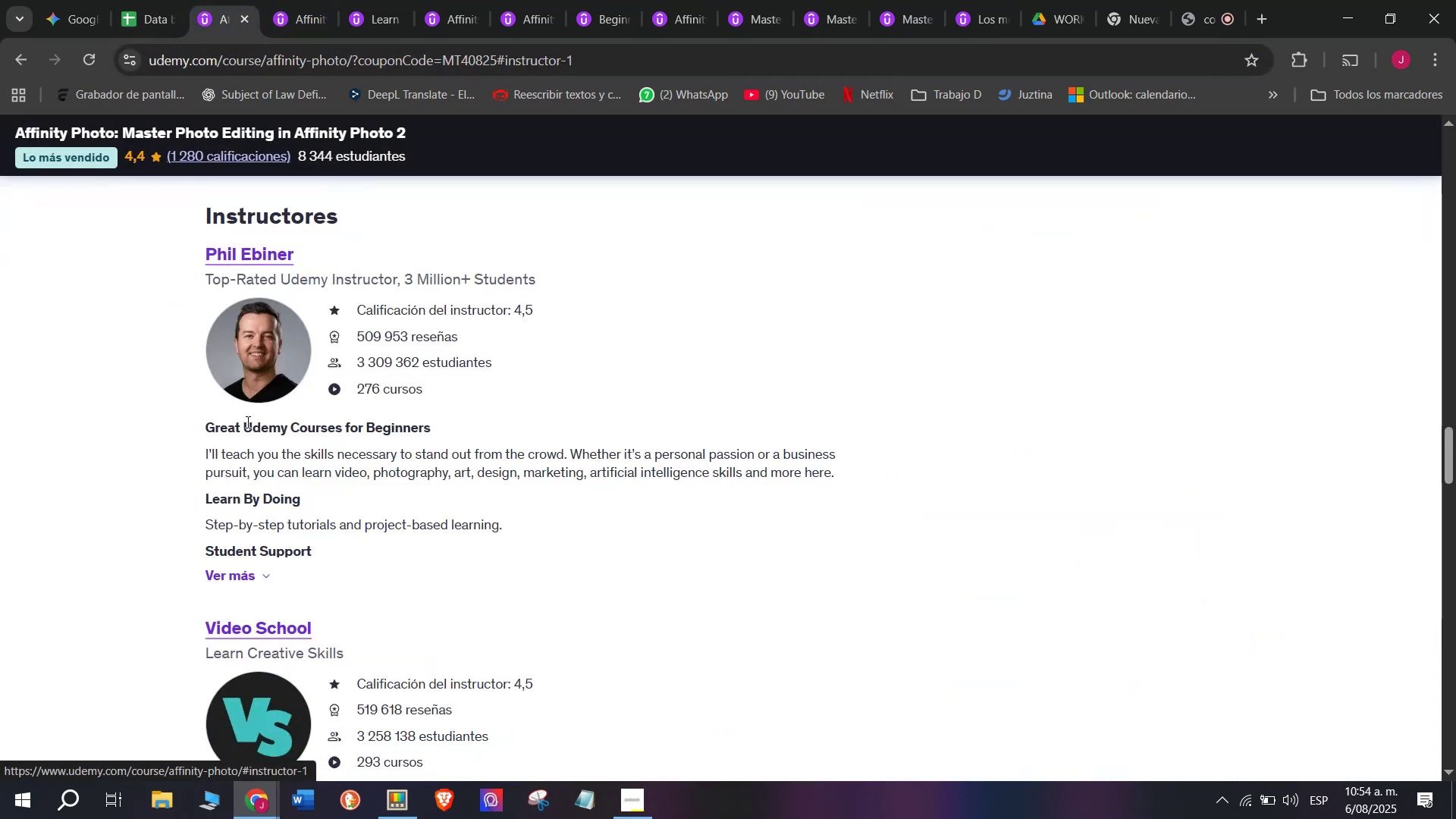 
left_click_drag(start_coordinate=[192, 240], to_coordinate=[347, 234])
 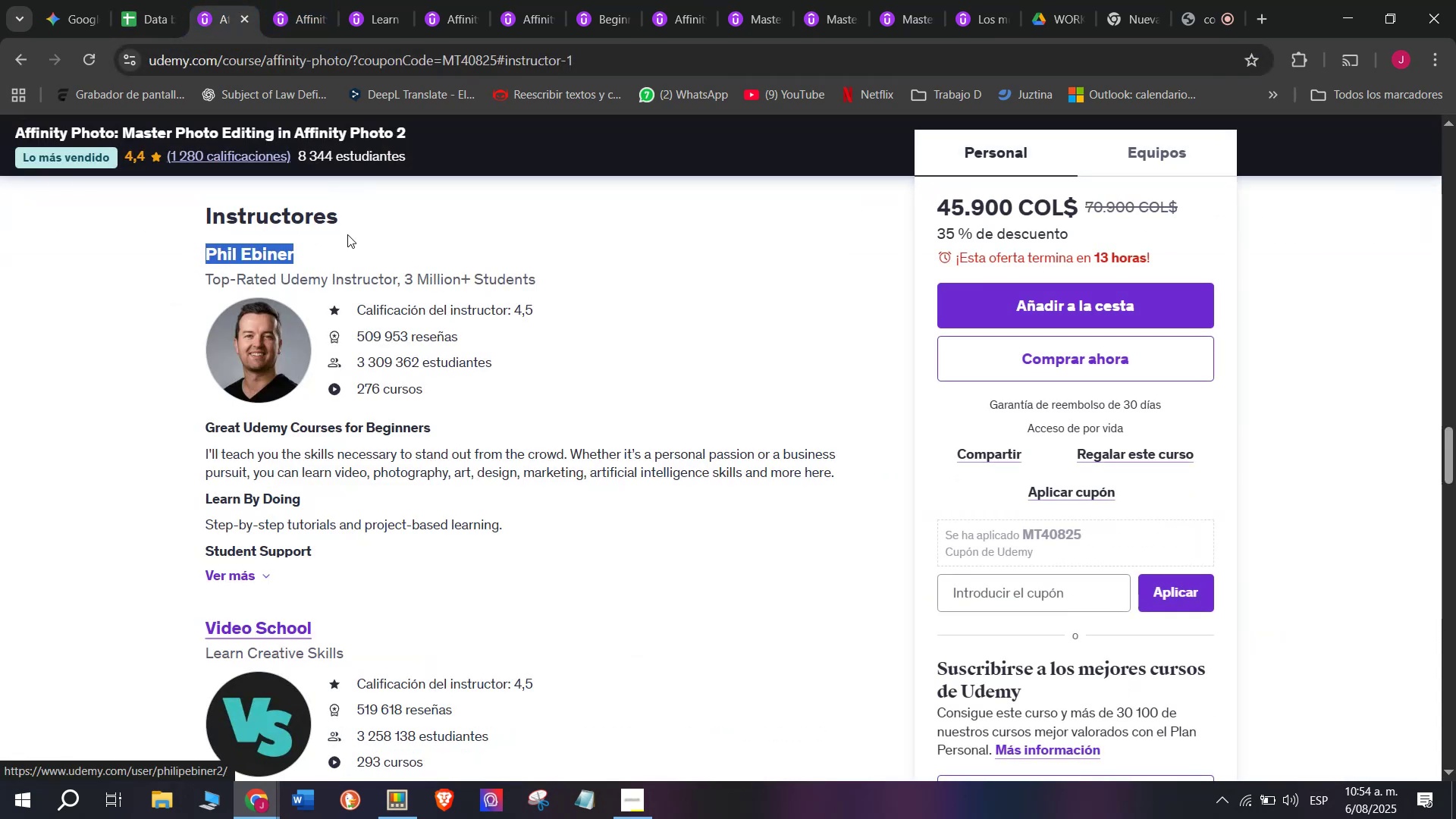 
key(Break)
 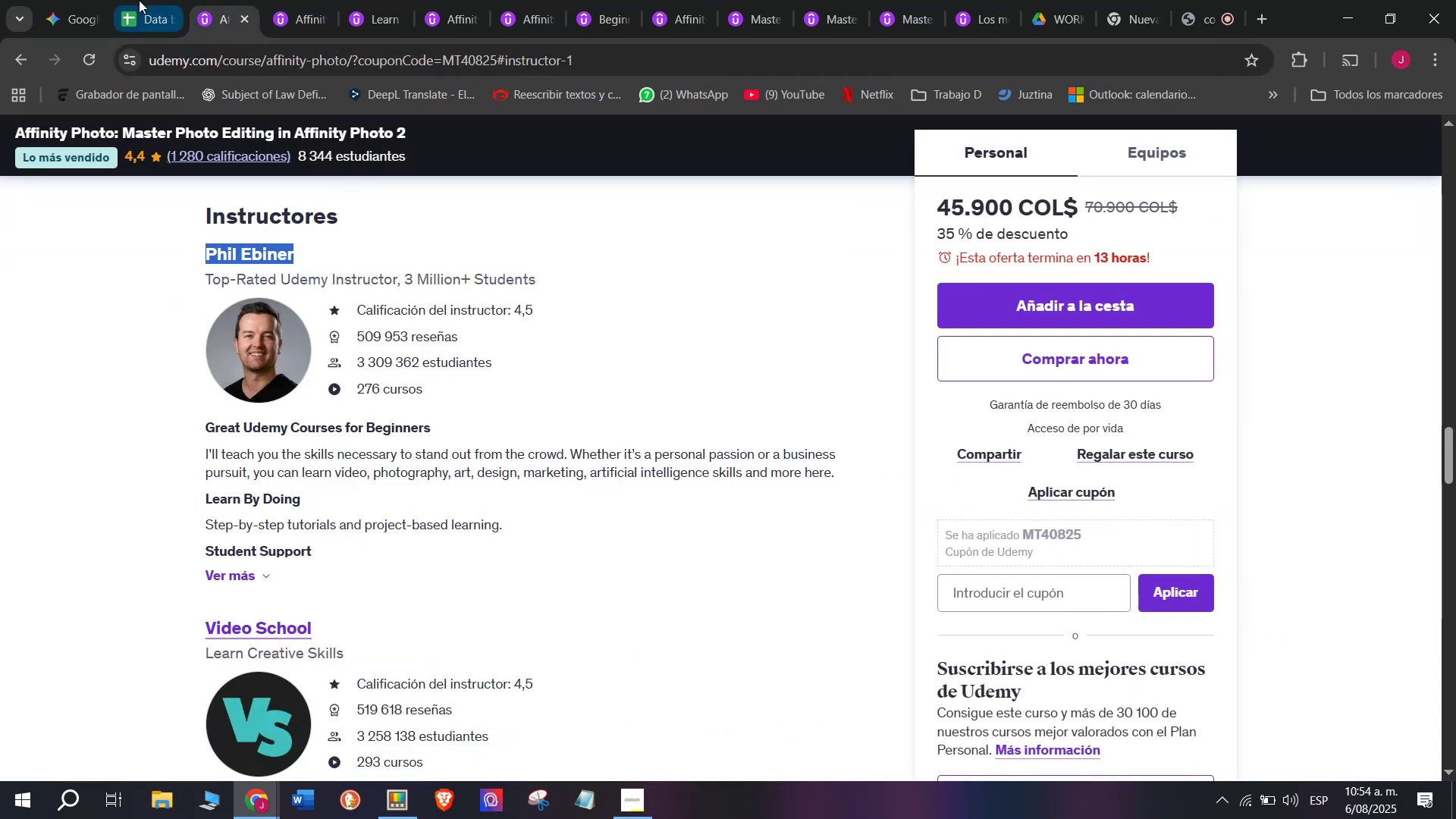 
key(Control+ControlLeft)
 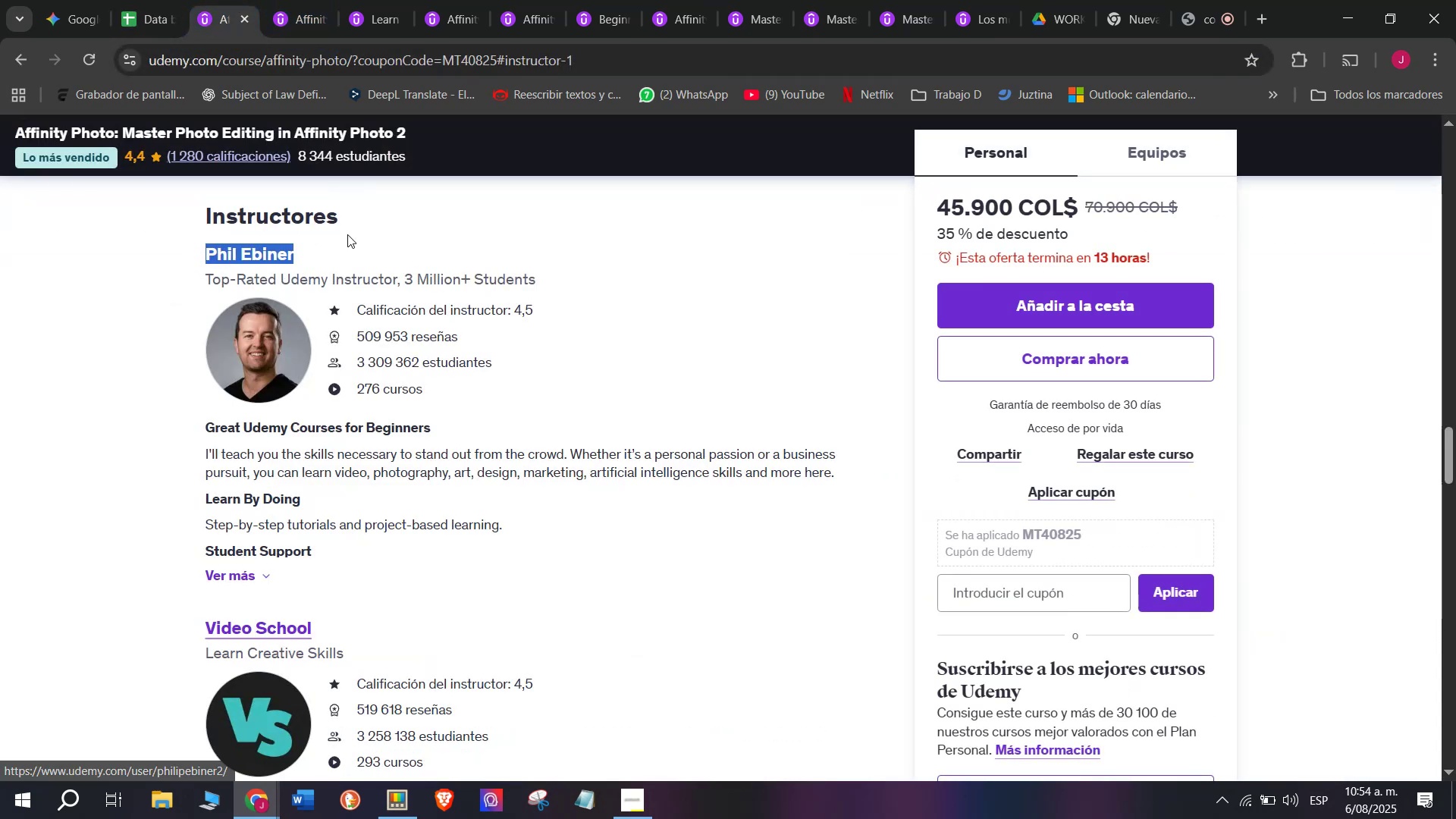 
key(Control+C)
 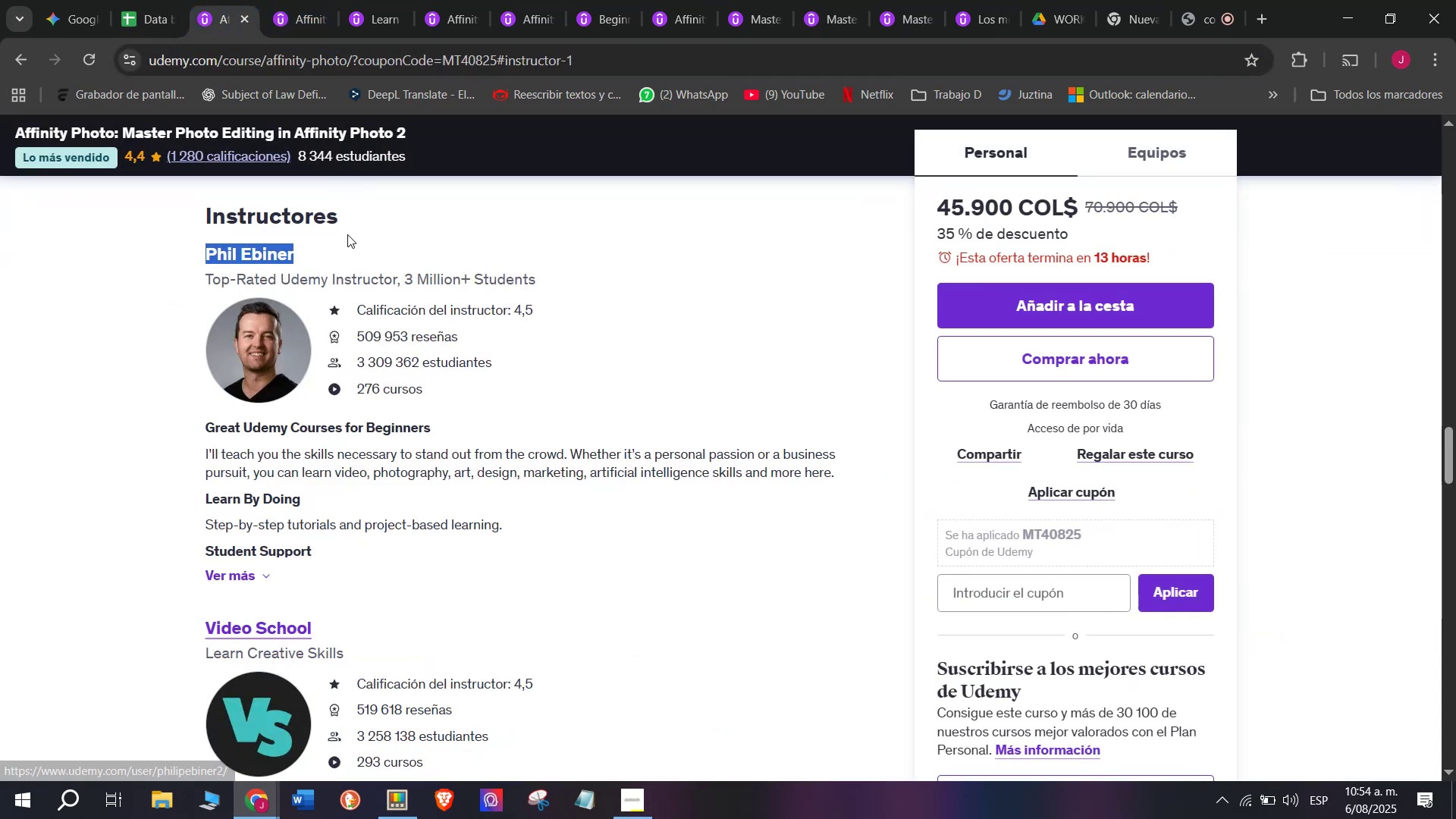 
key(Break)
 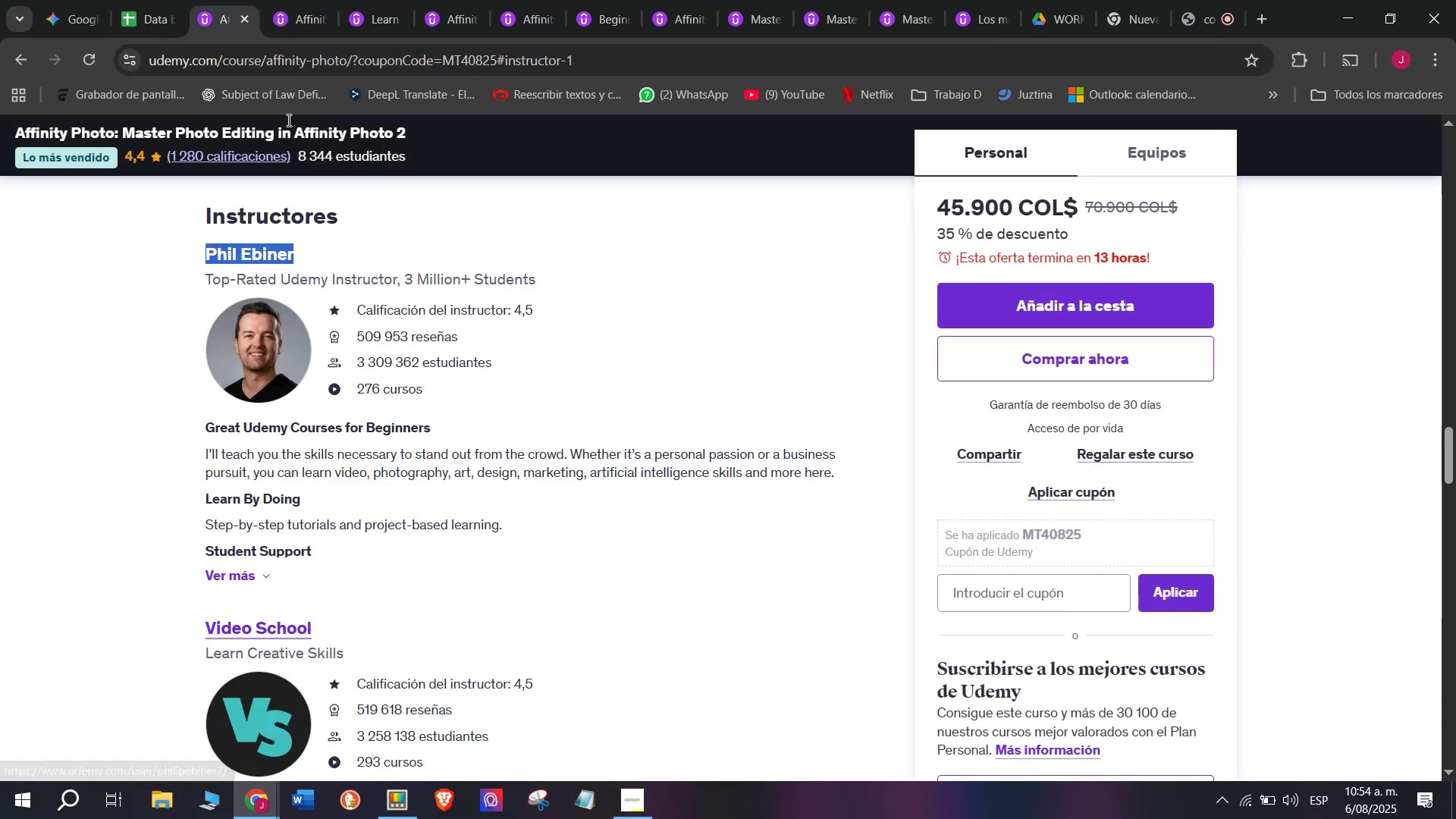 
key(Control+ControlLeft)
 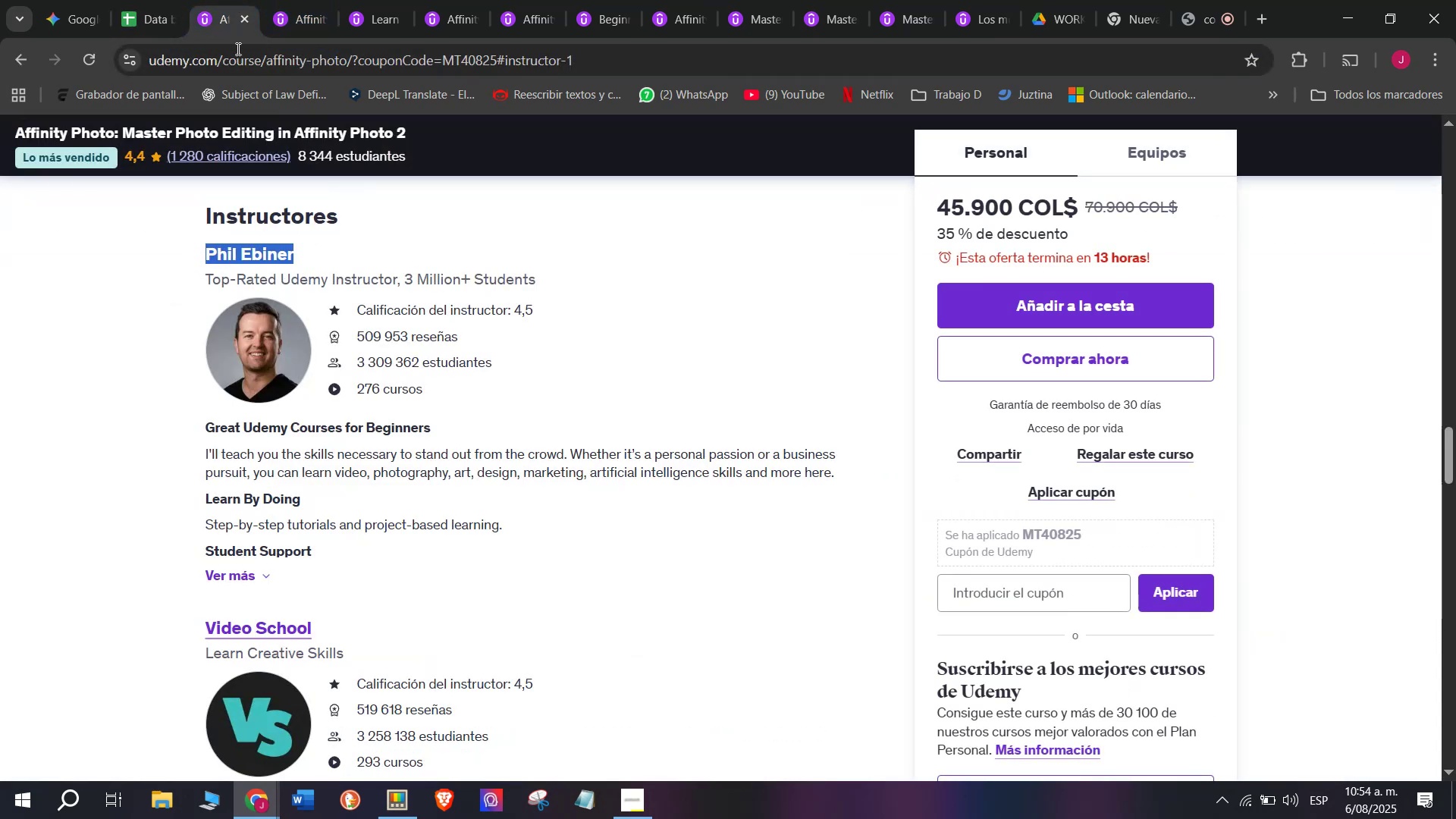 
key(Control+C)
 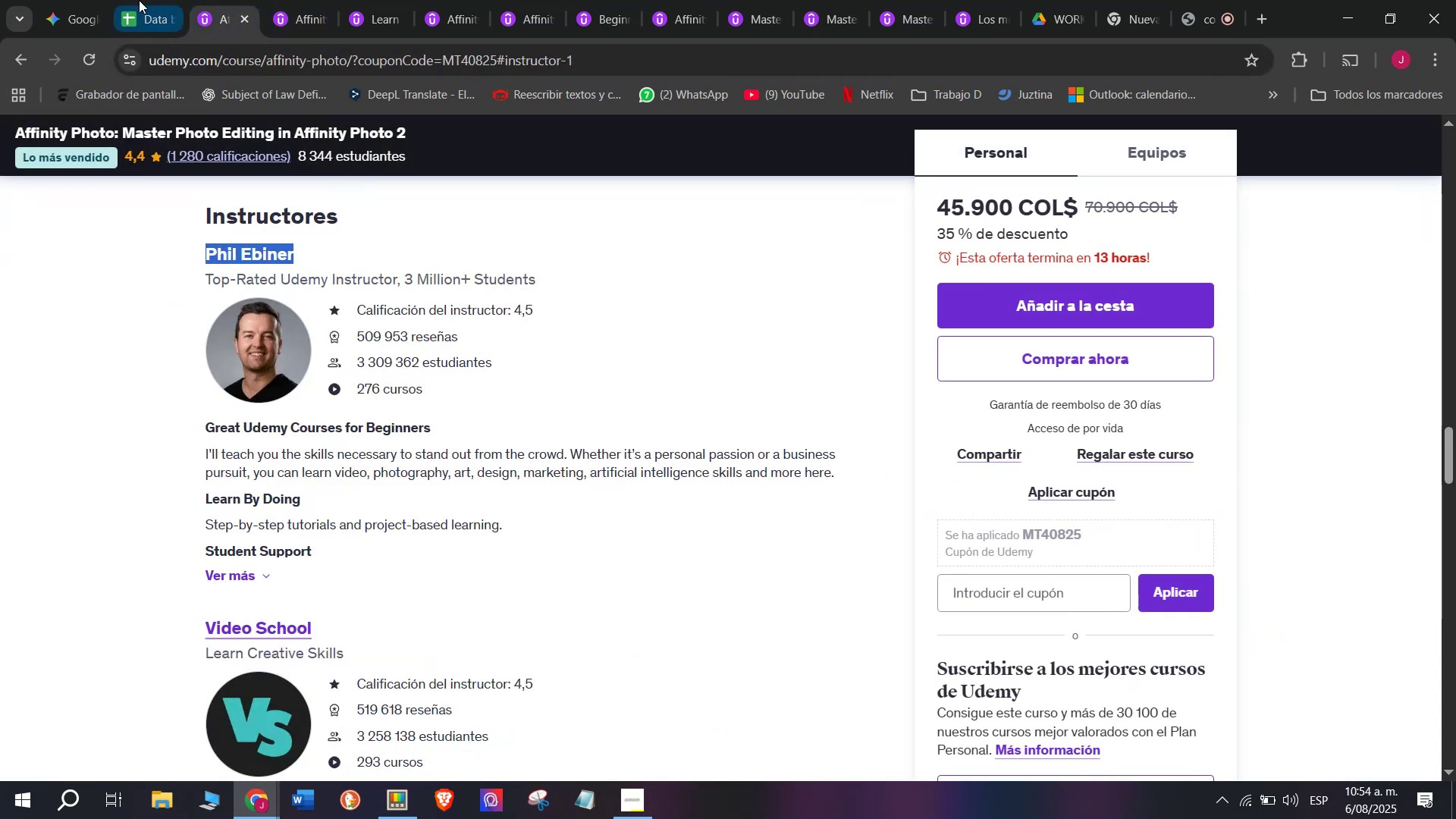 
left_click([139, 0])
 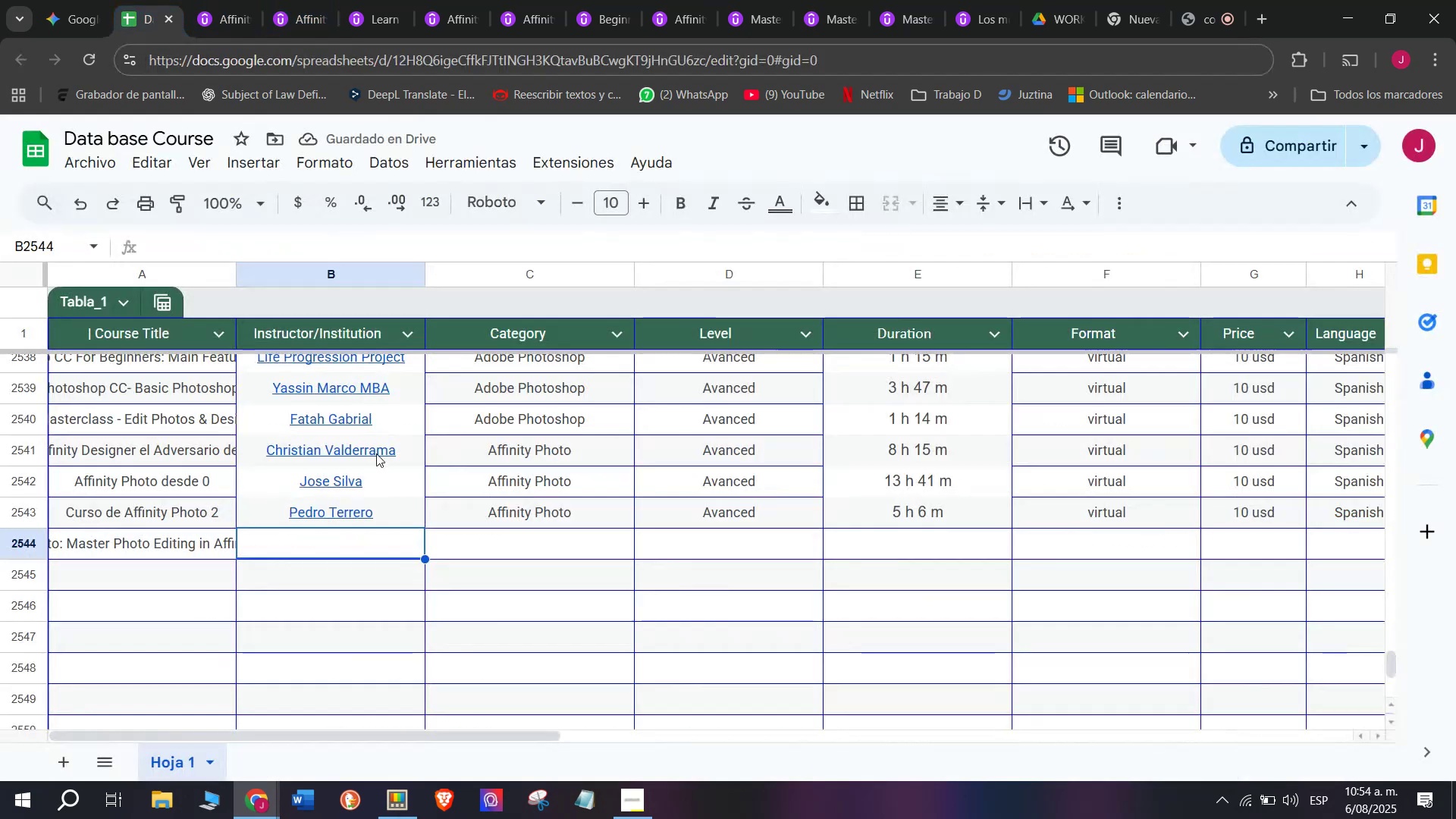 
key(Z)
 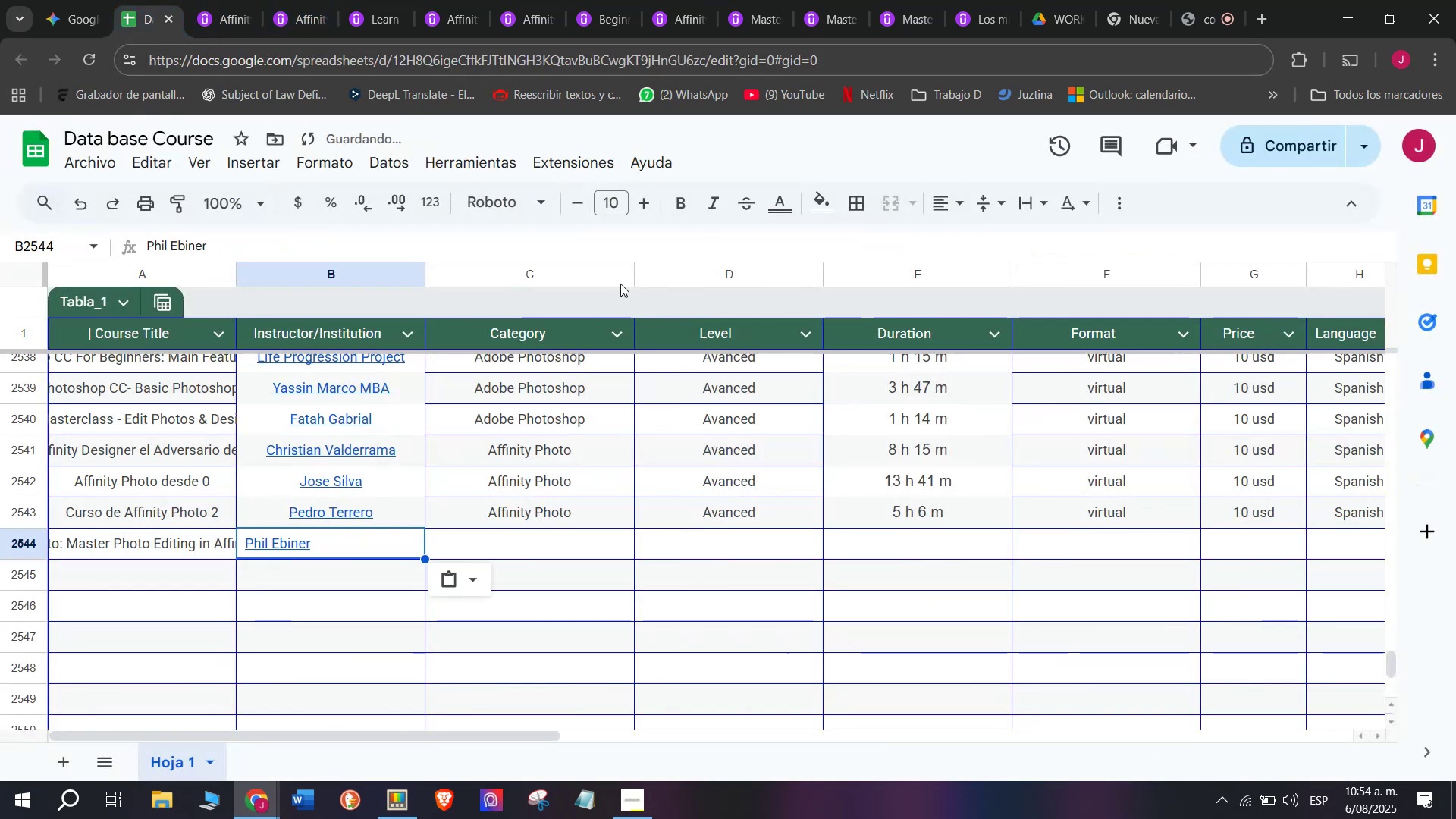 
key(Control+ControlLeft)
 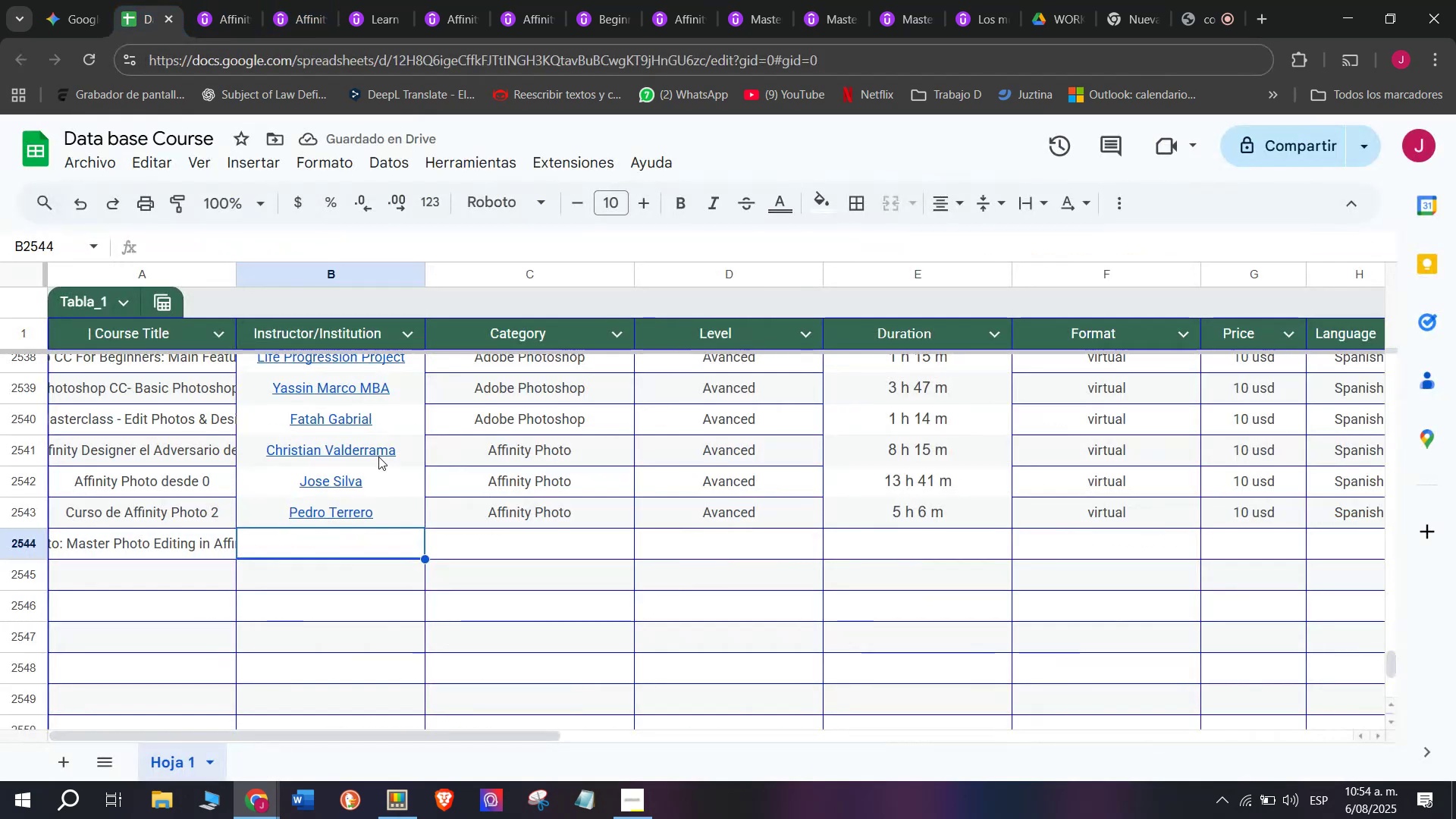 
key(Control+V)
 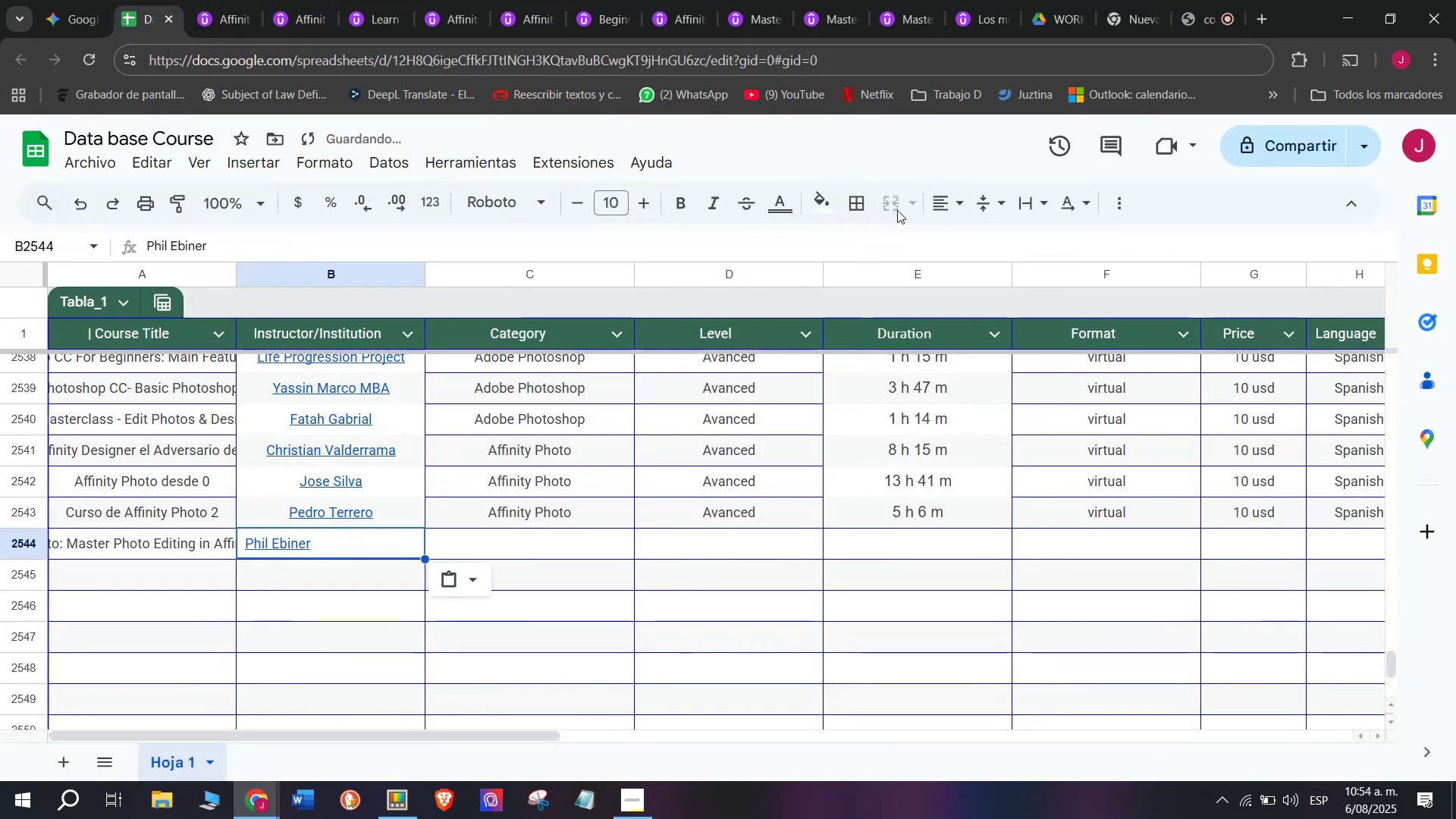 
left_click([949, 206])
 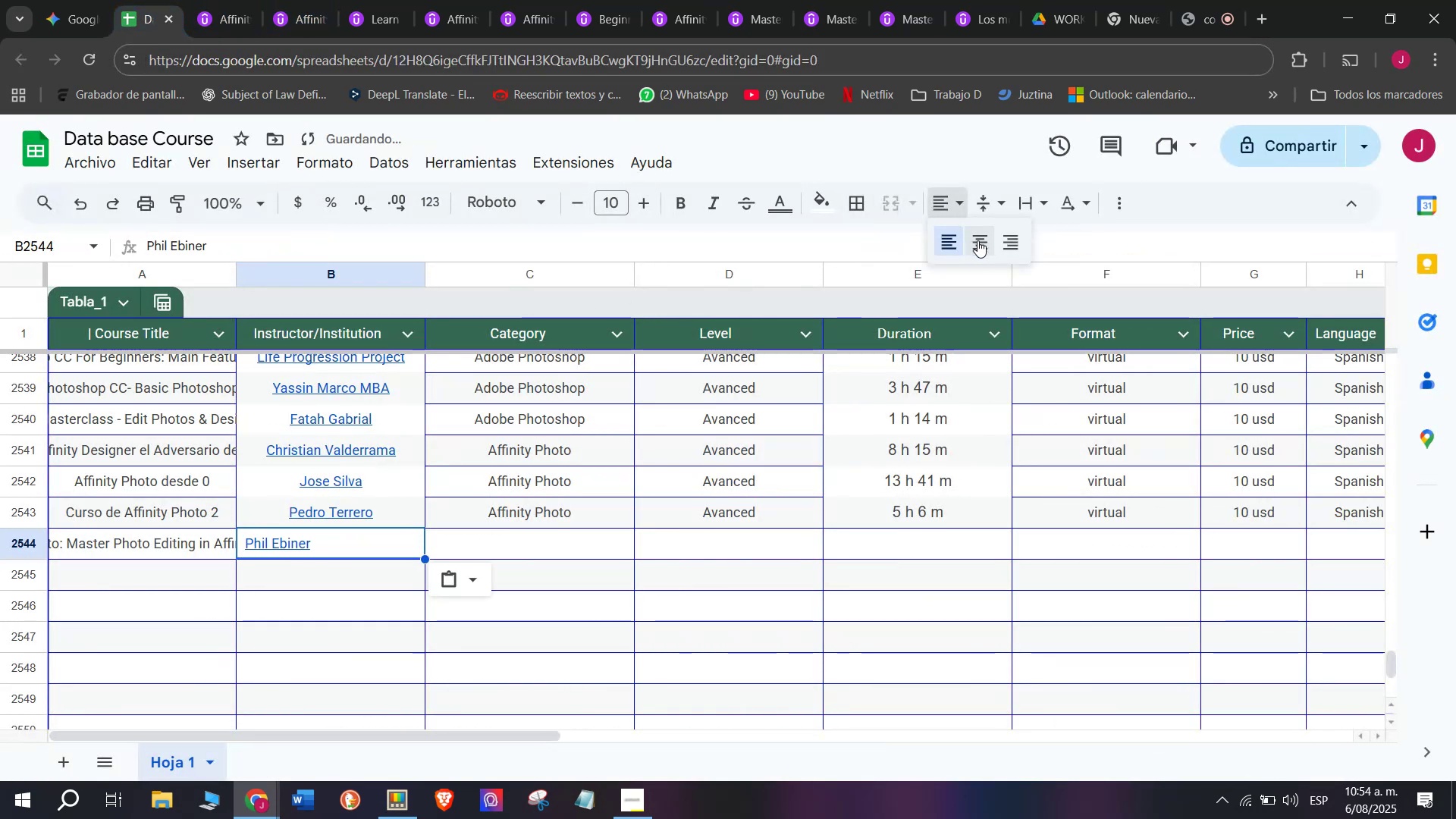 
left_click([983, 240])
 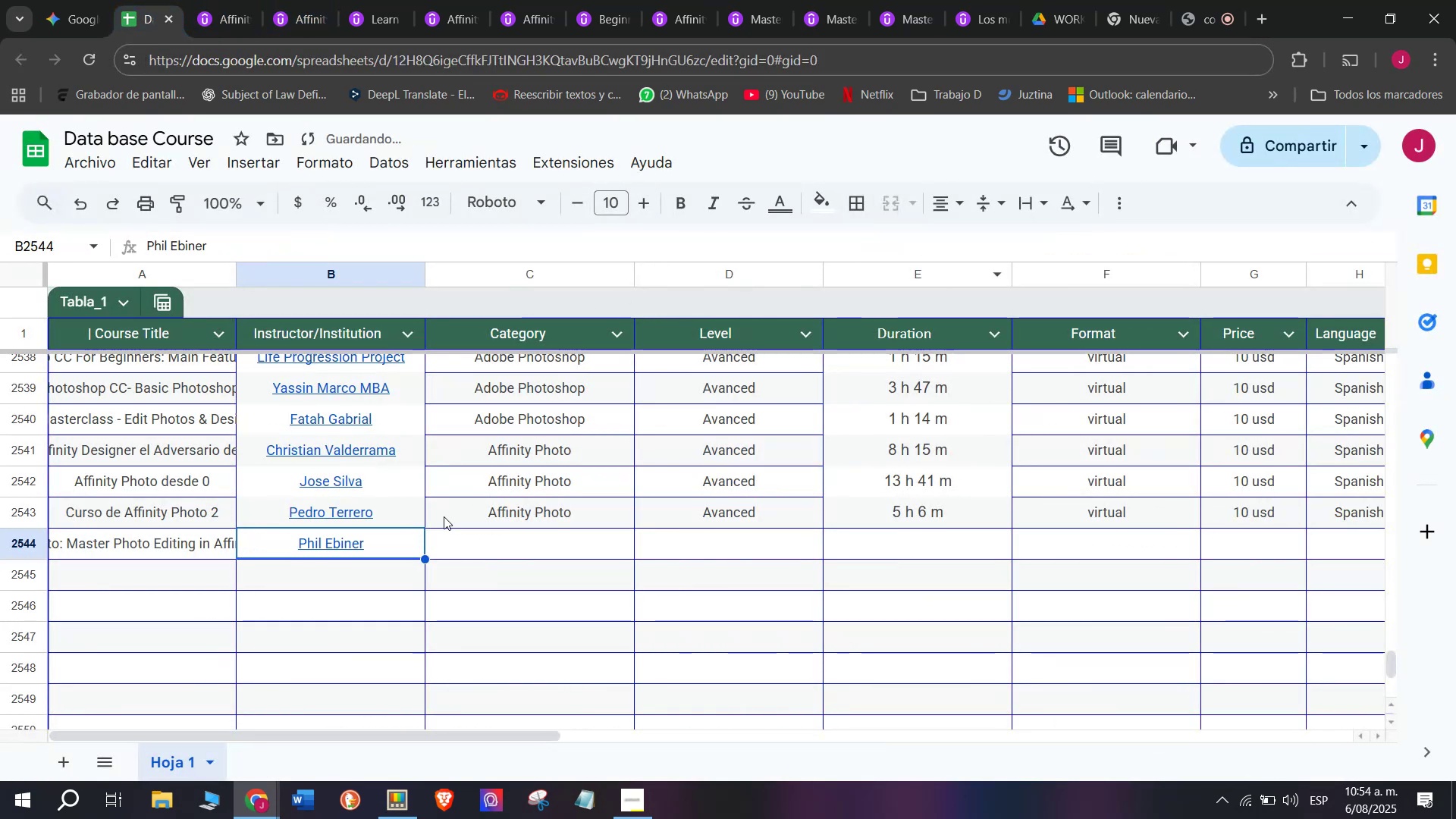 
left_click([476, 506])
 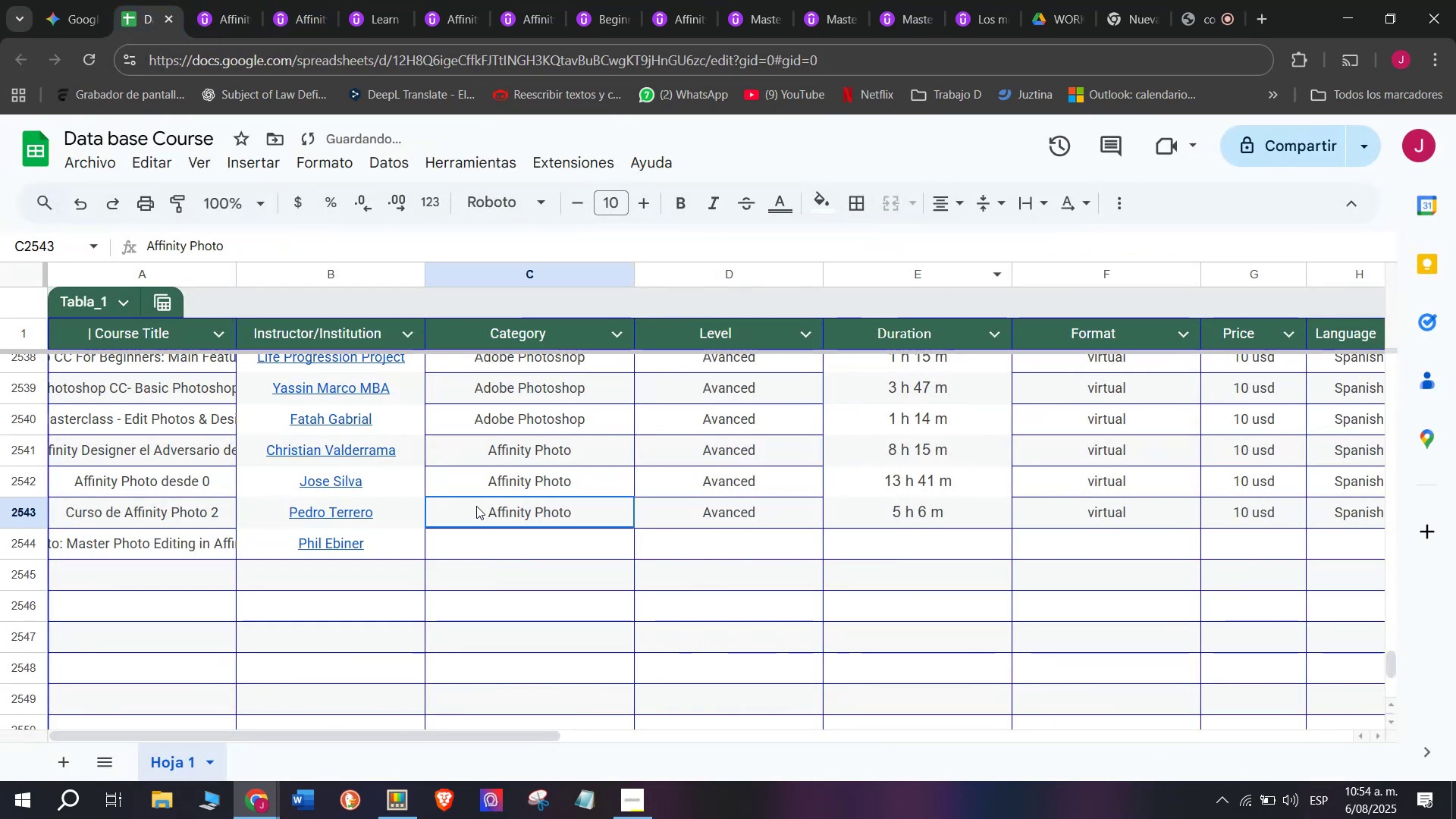 
key(Break)
 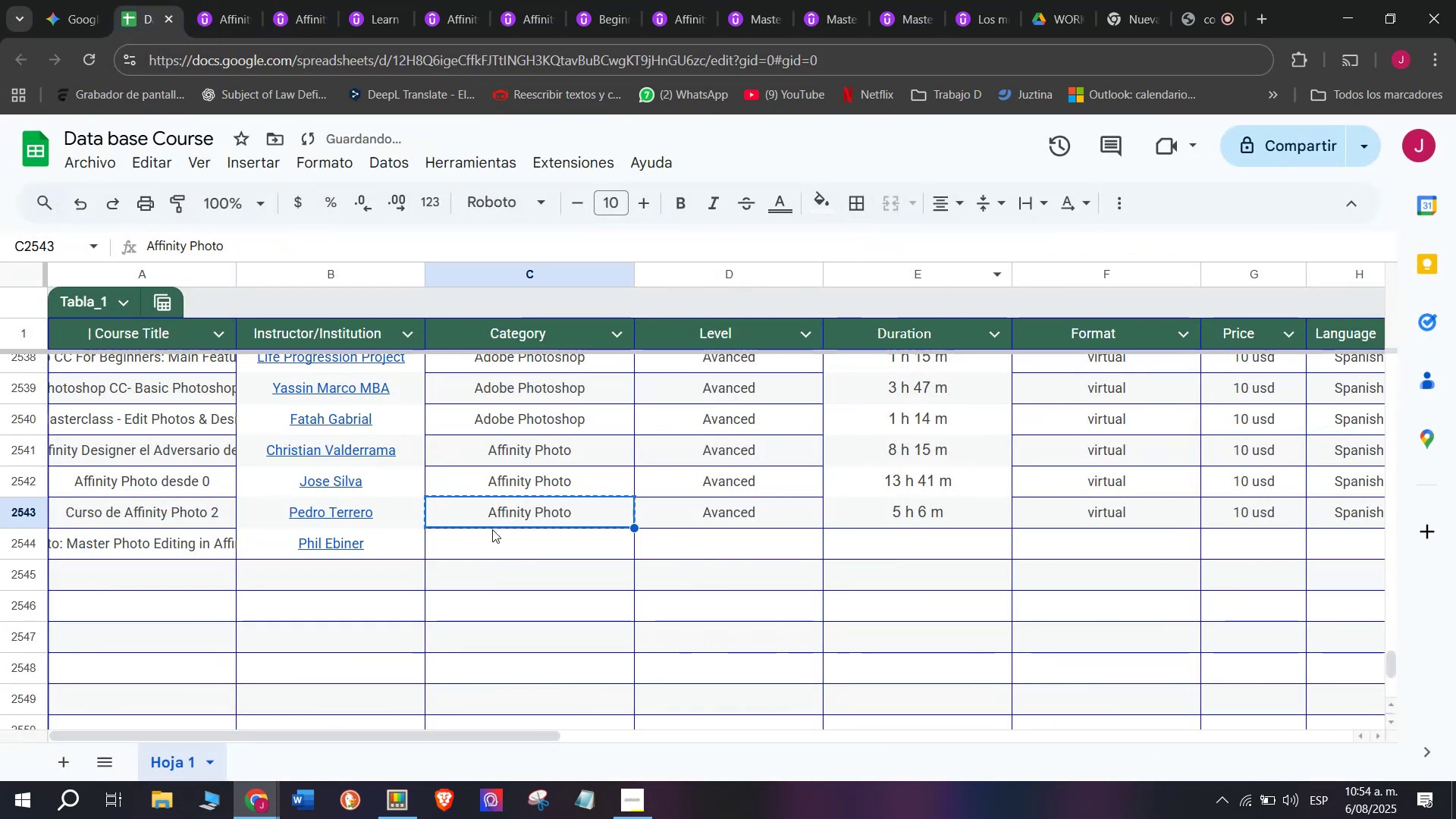 
key(Control+ControlLeft)
 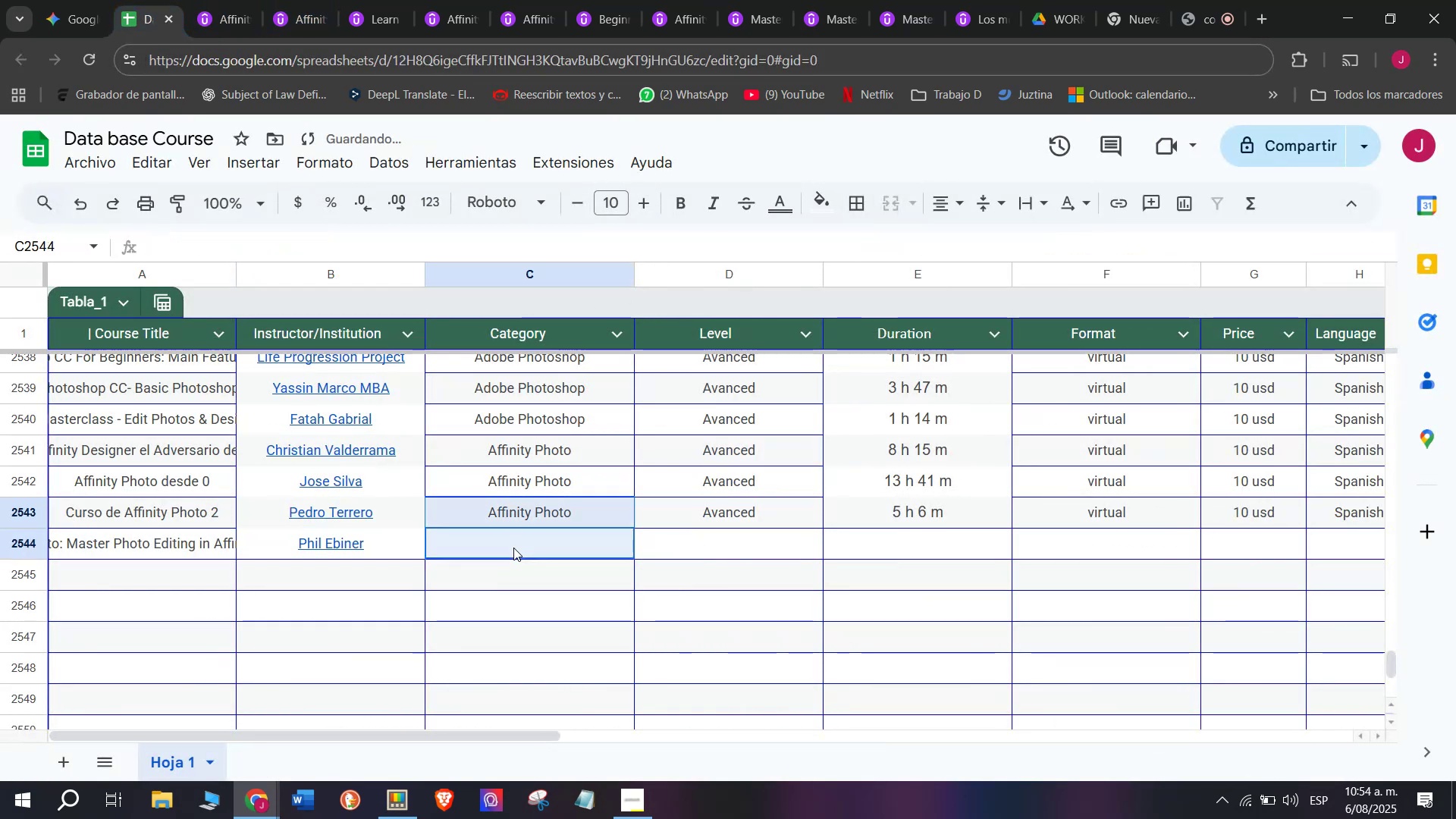 
key(Control+C)
 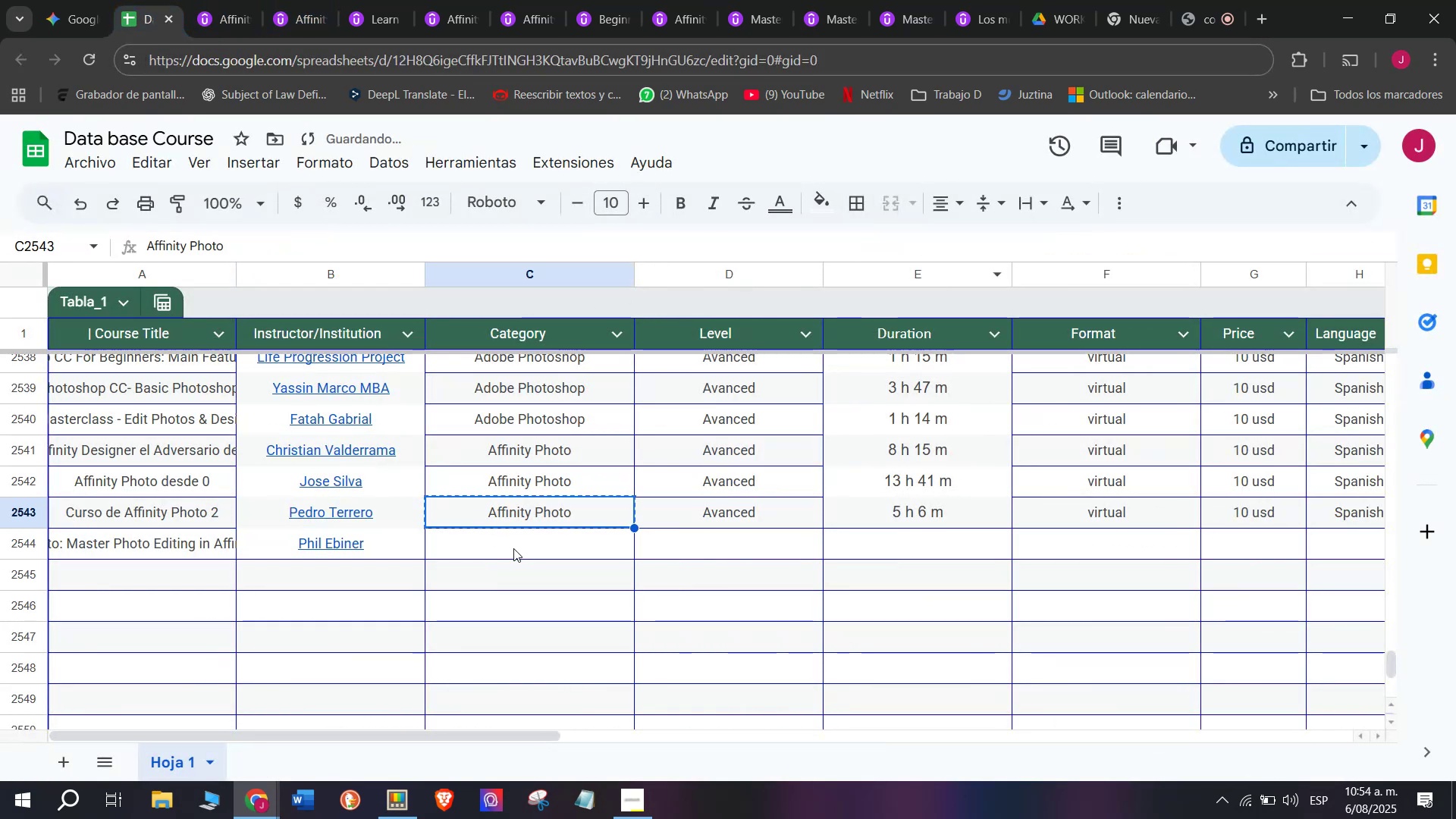 
key(Control+ControlLeft)
 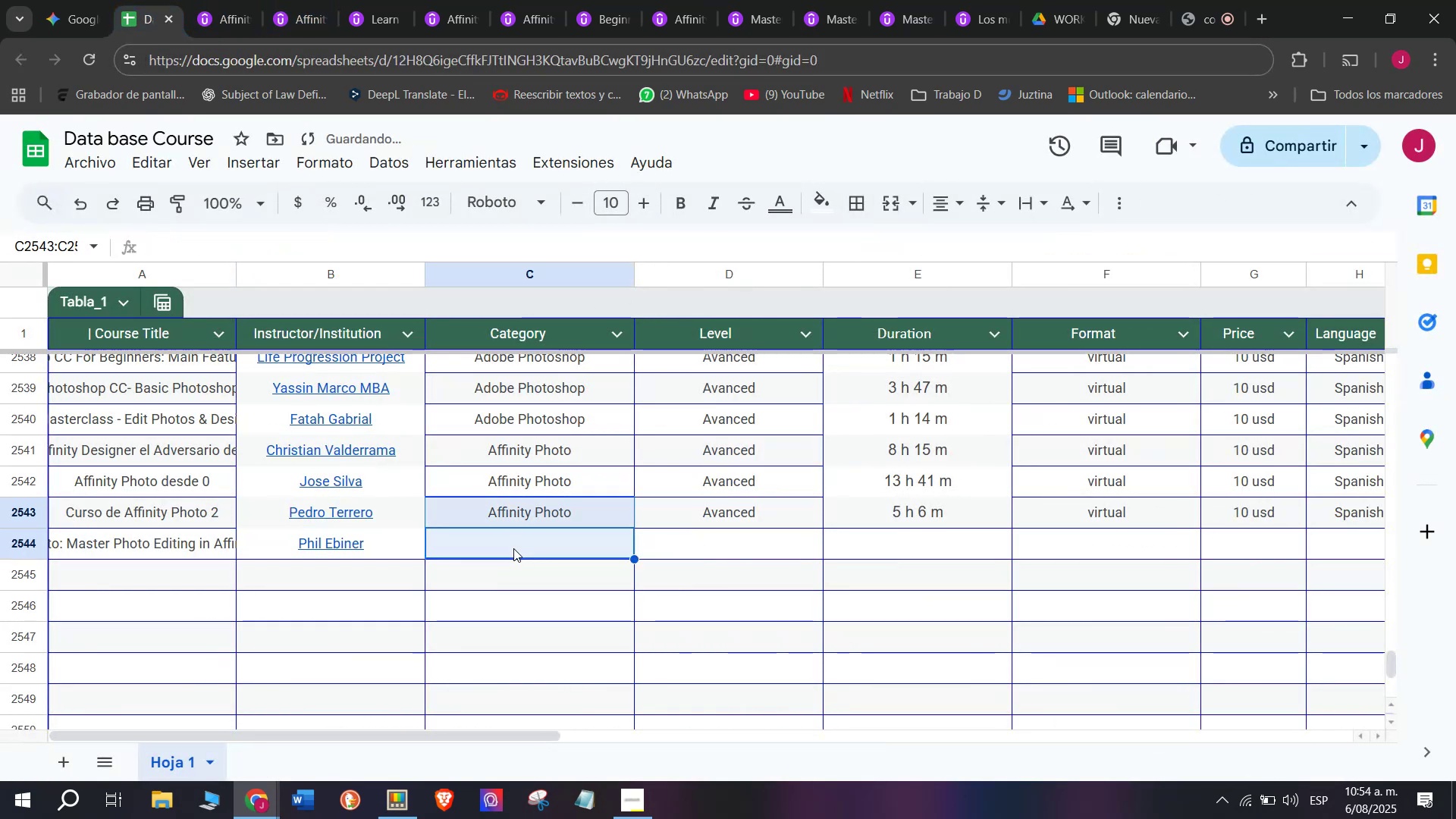 
key(Z)
 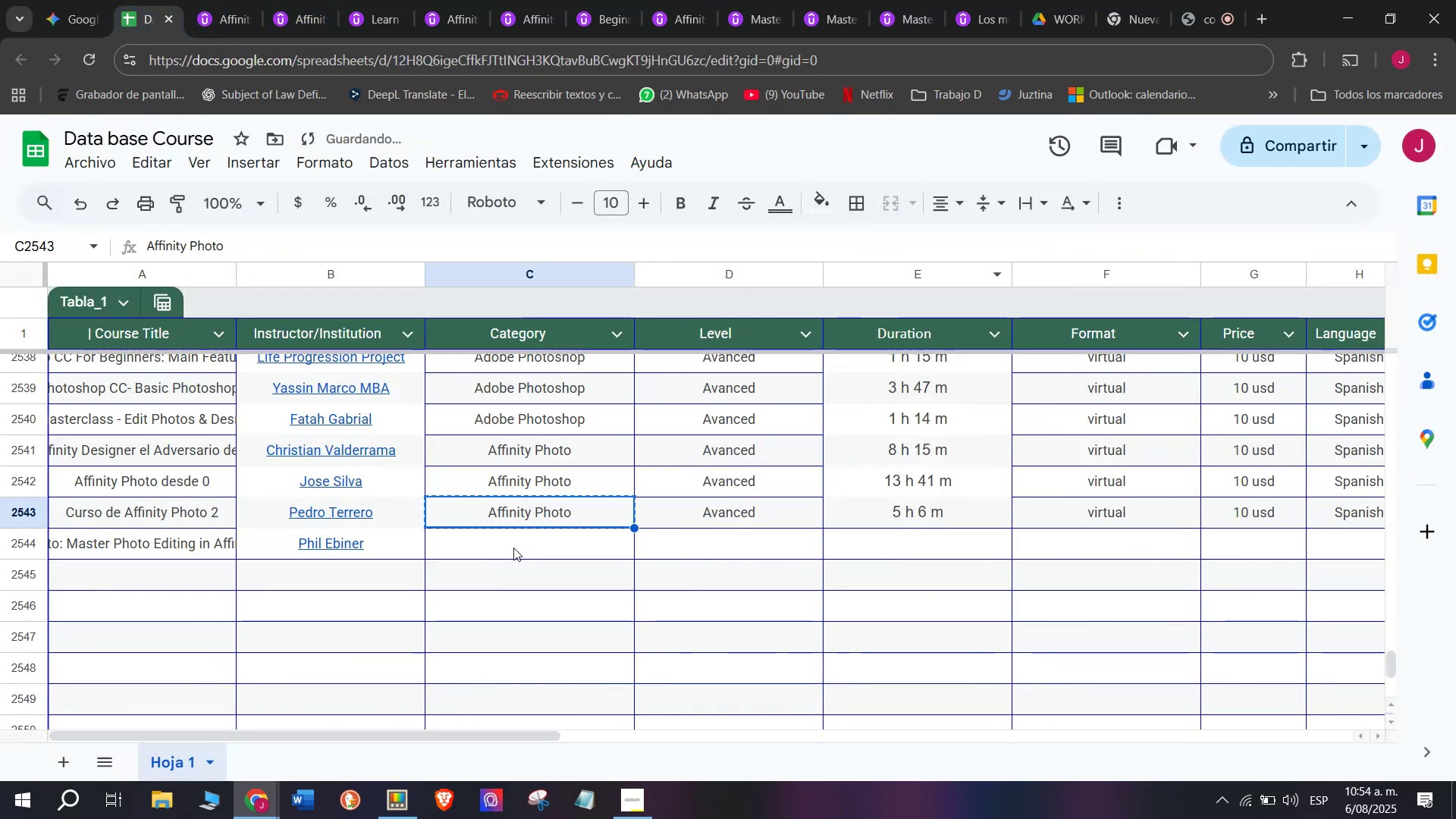 
key(Control+V)
 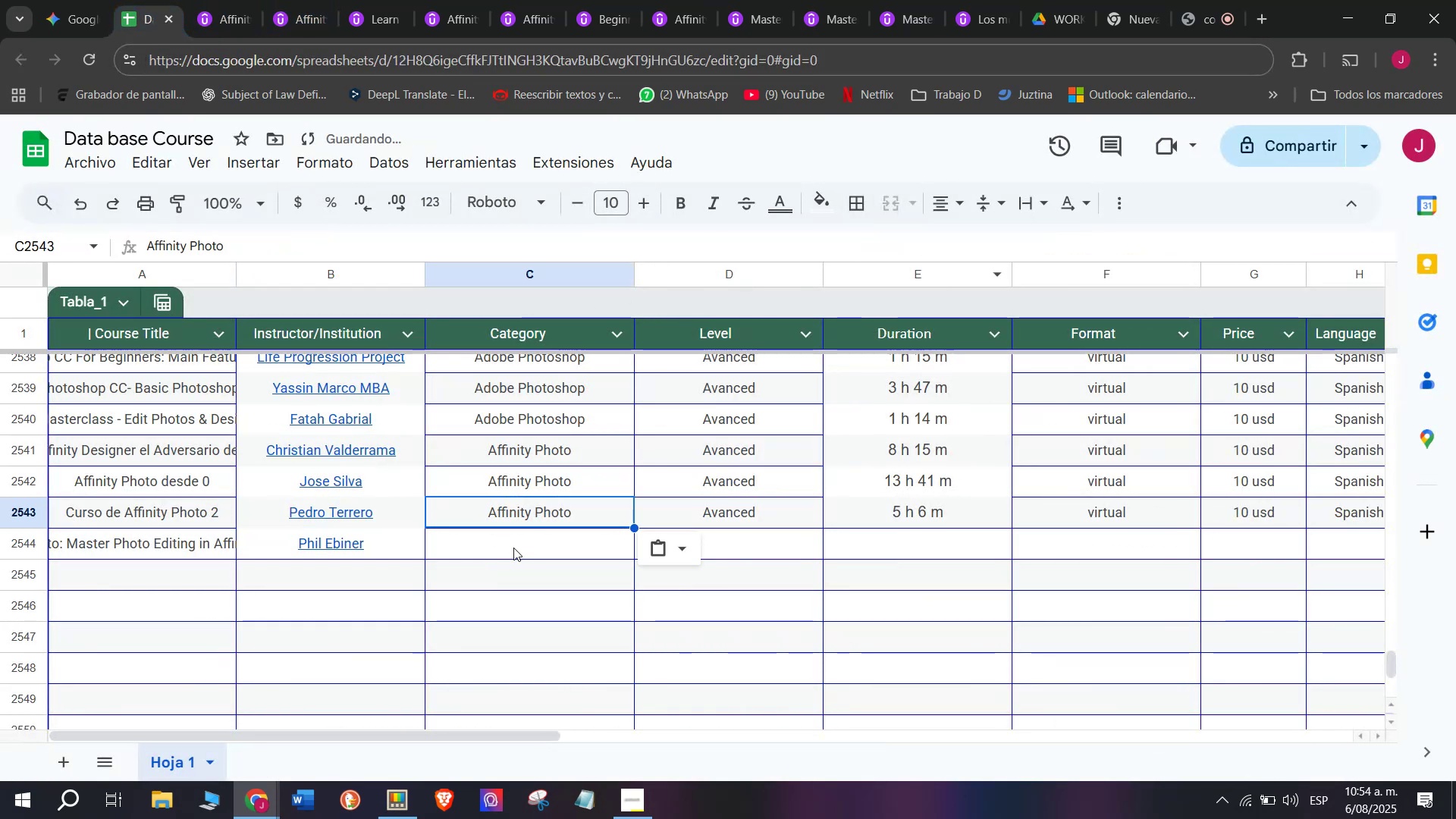 
left_click([513, 548])
 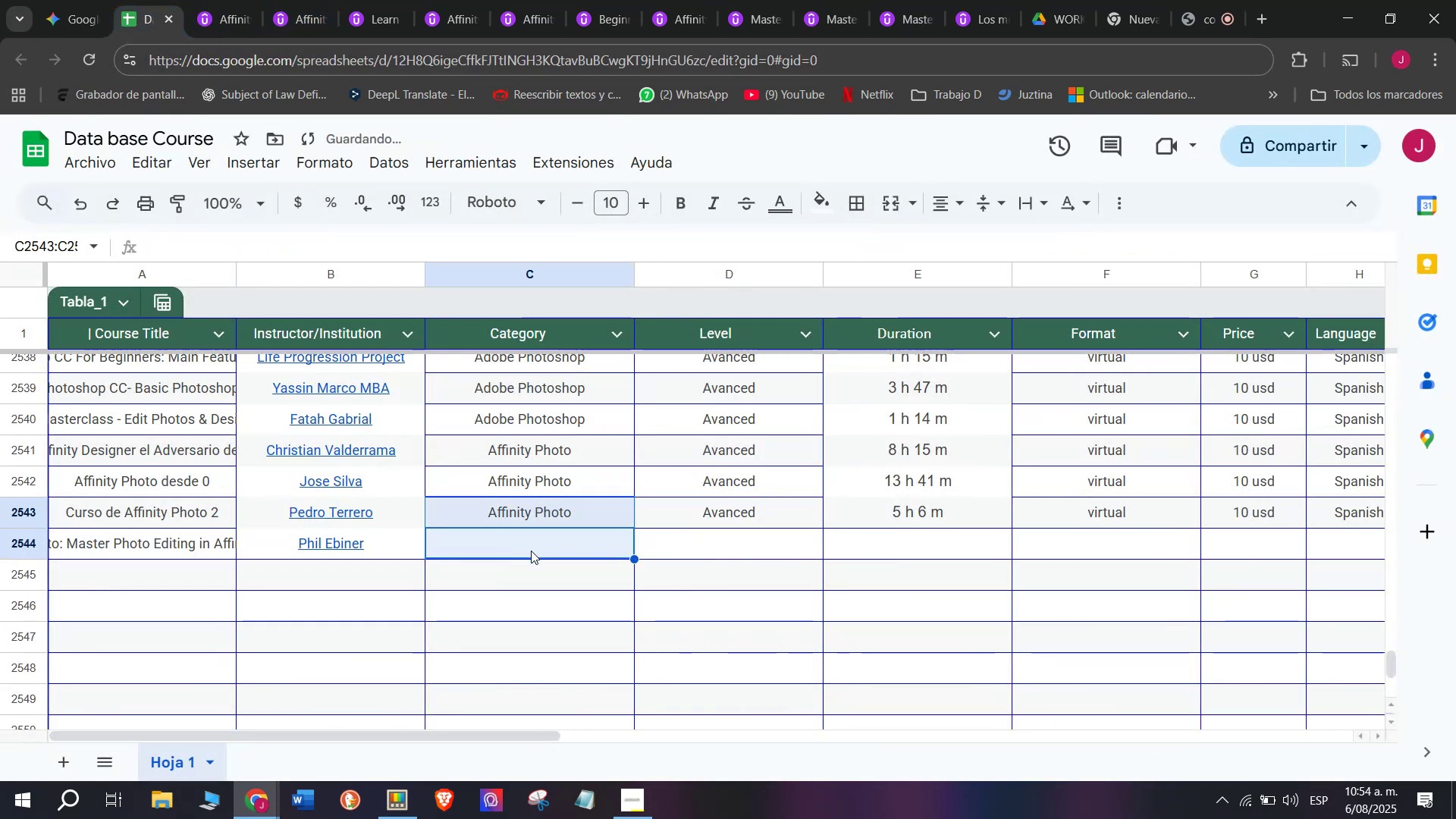 
key(Control+ControlLeft)
 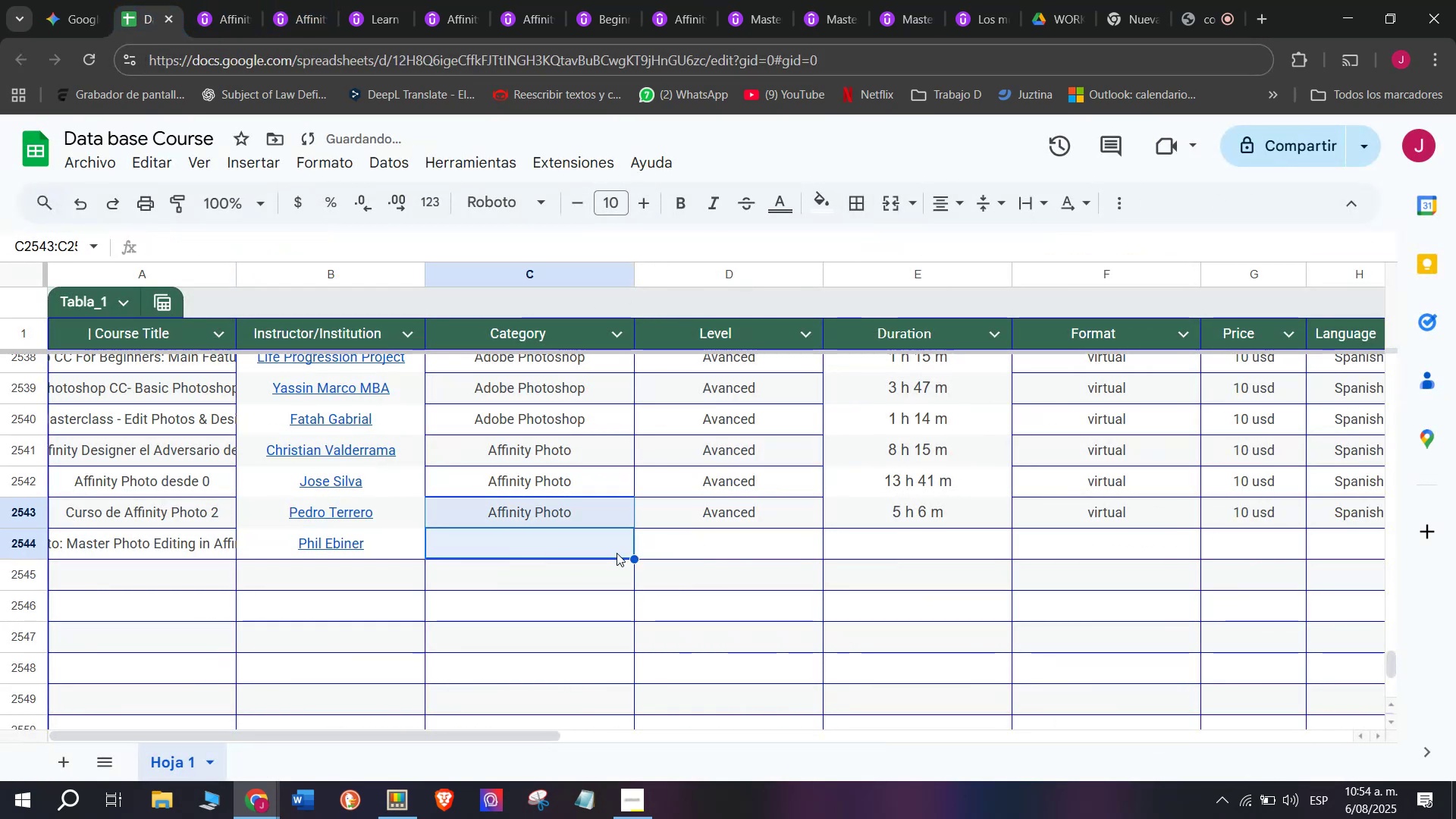 
key(Z)
 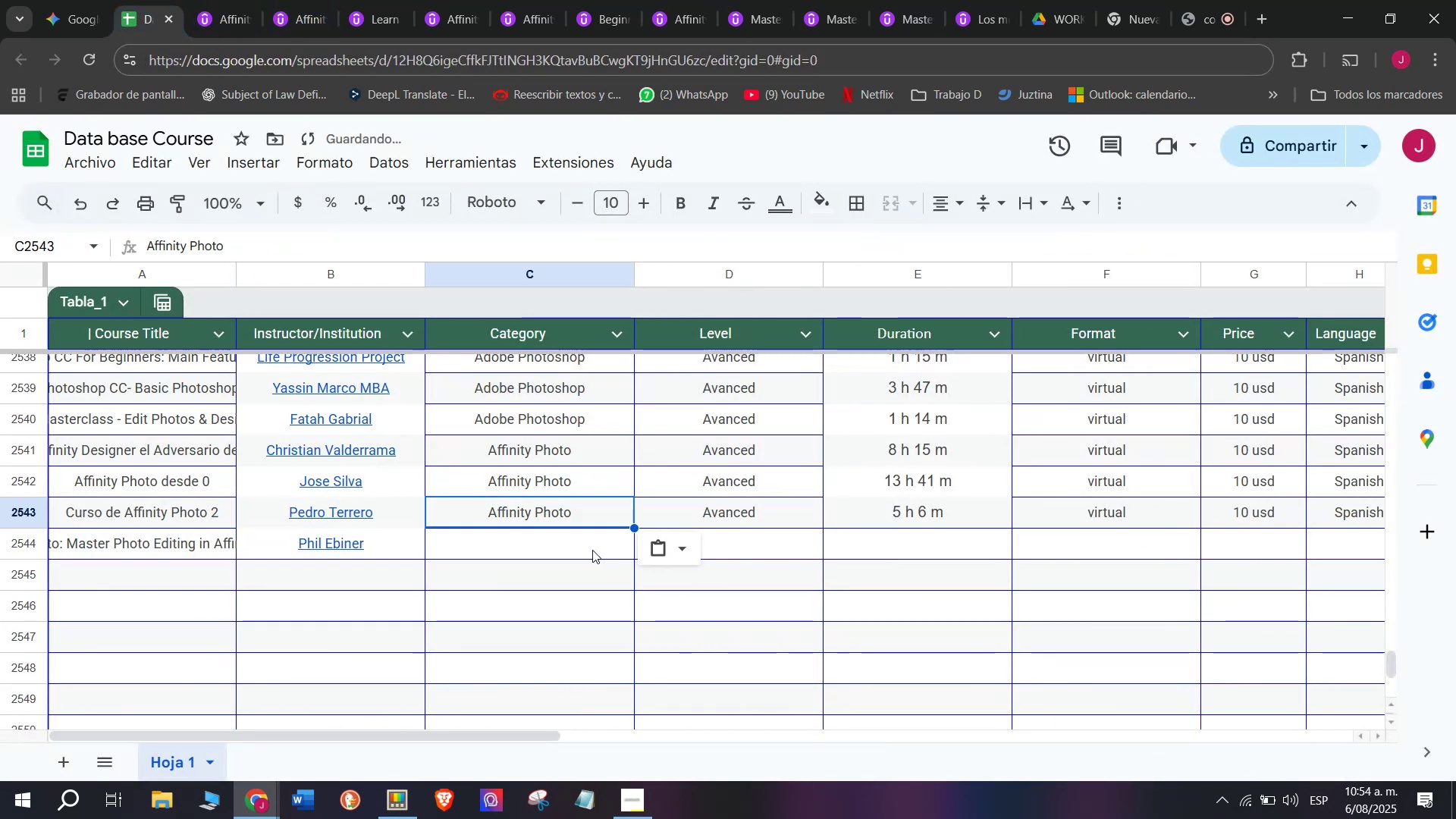 
key(Control+V)
 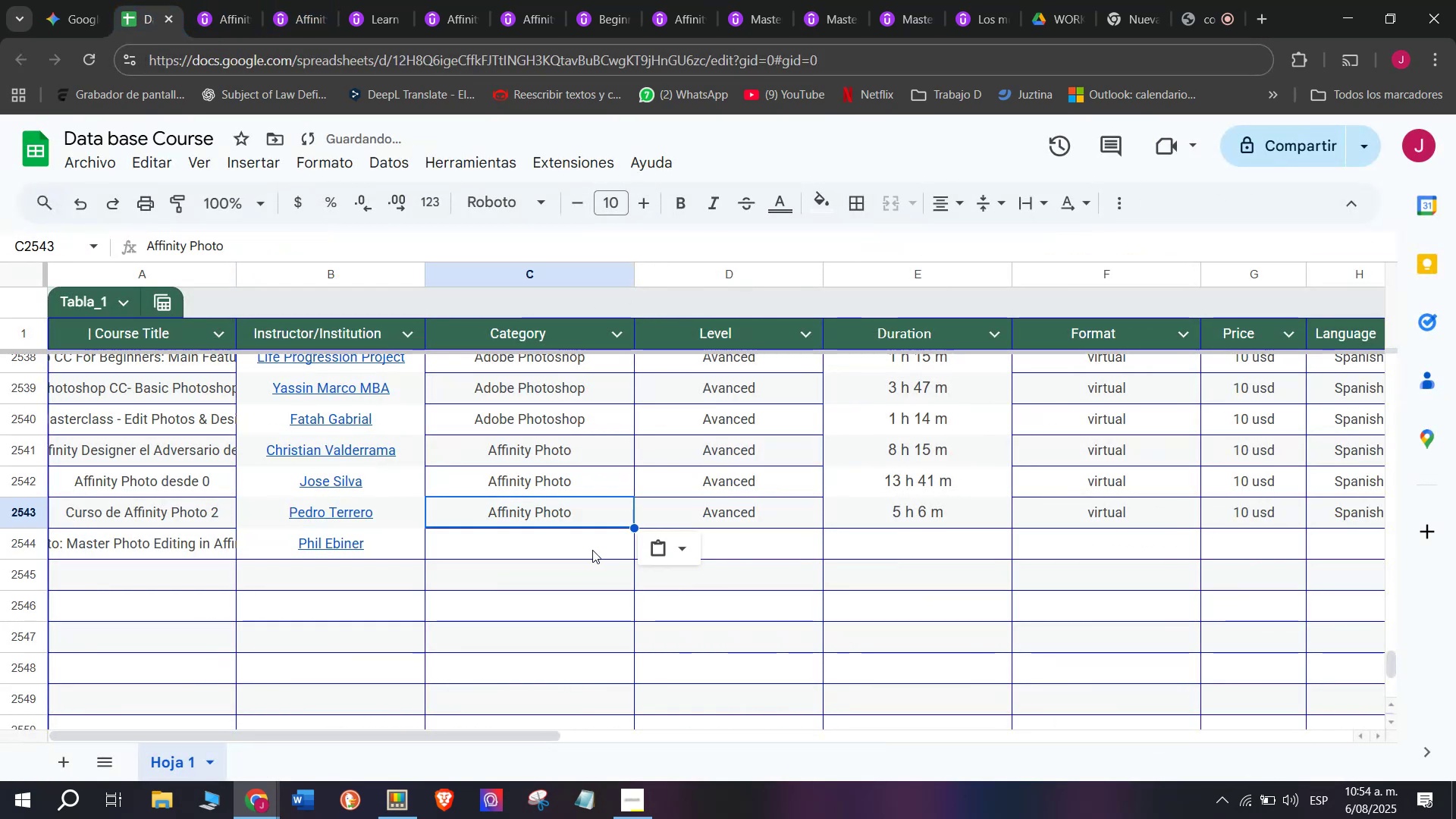 
key(Control+ControlLeft)
 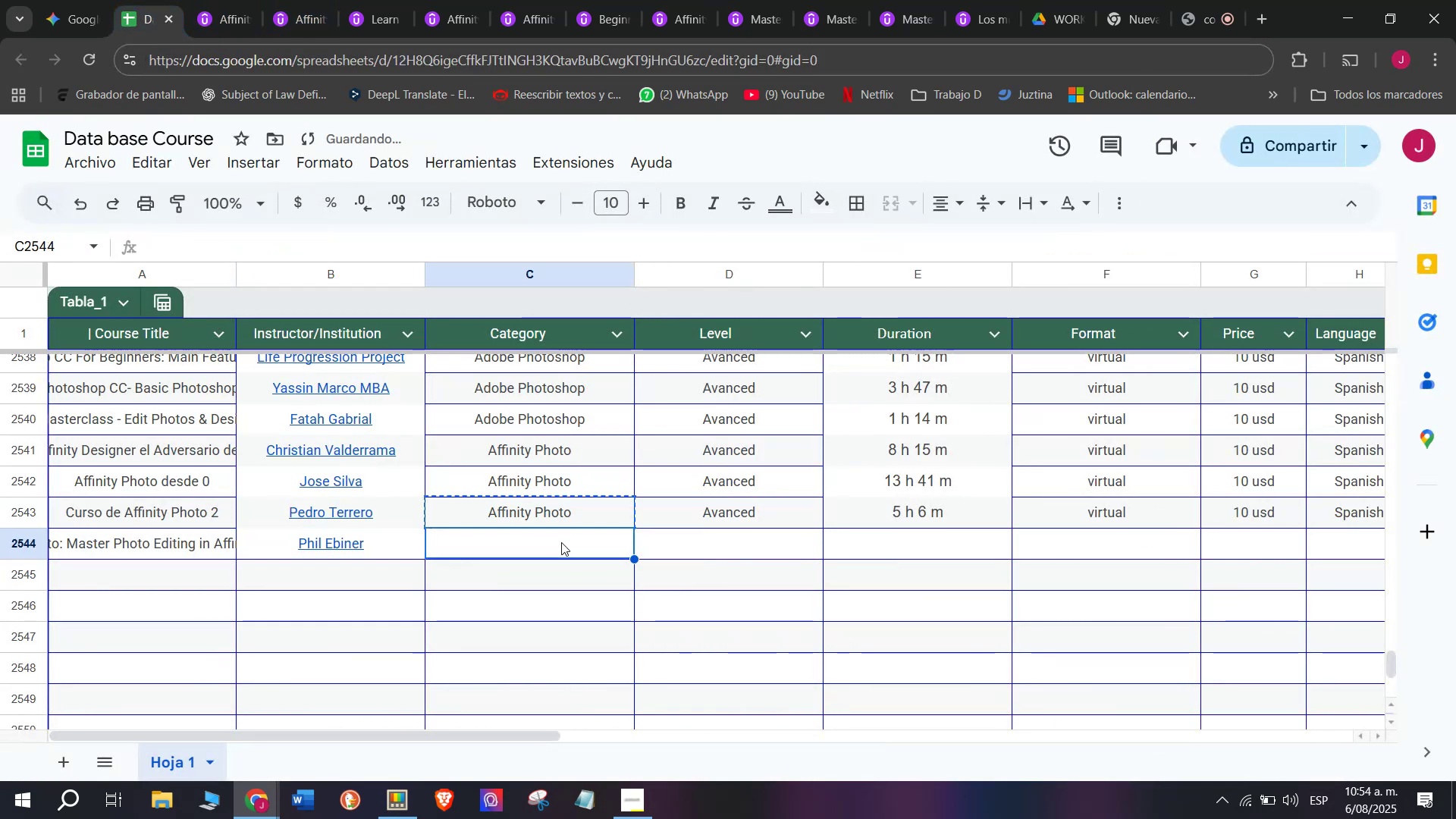 
key(Break)
 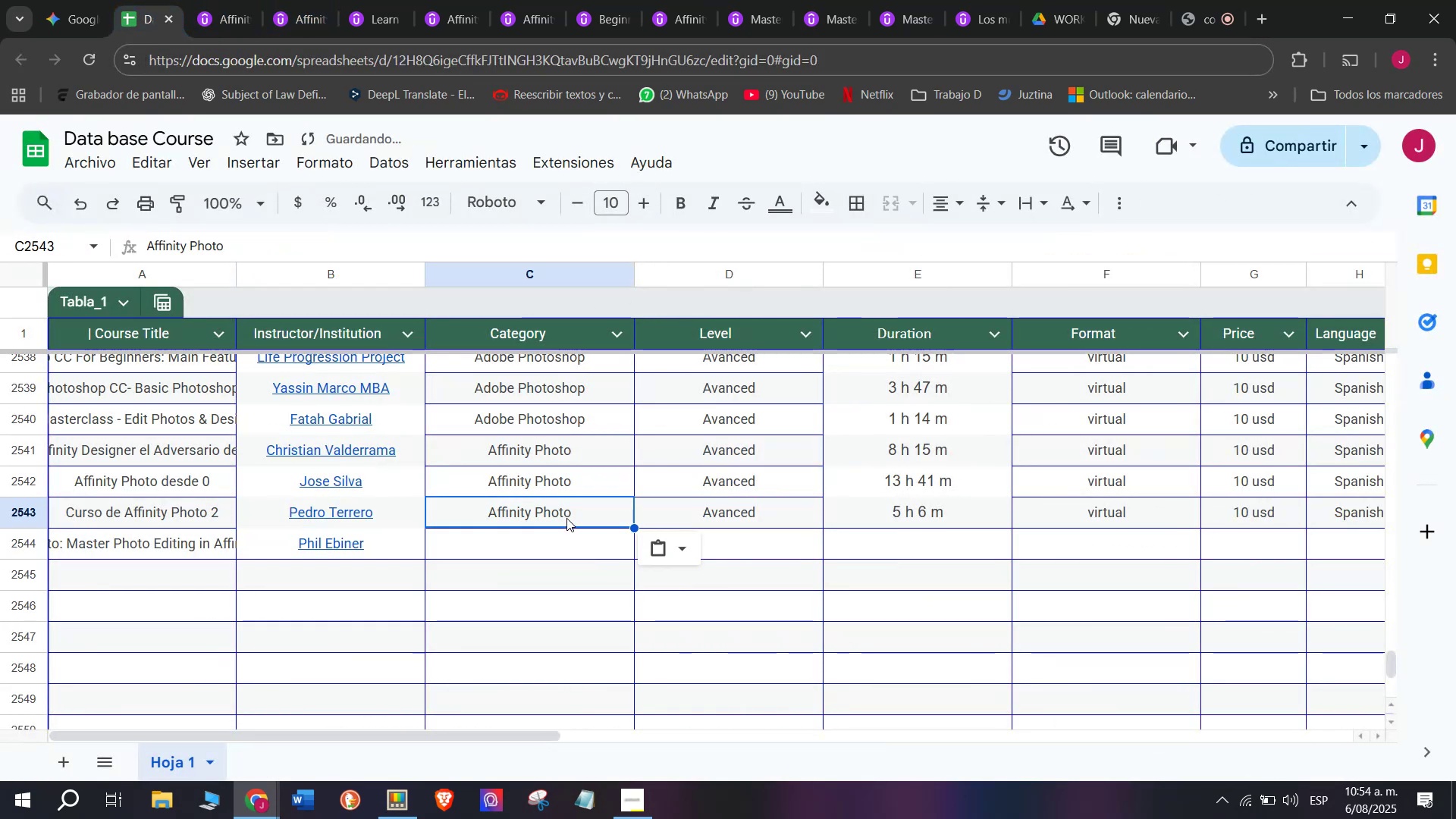 
key(Control+C)
 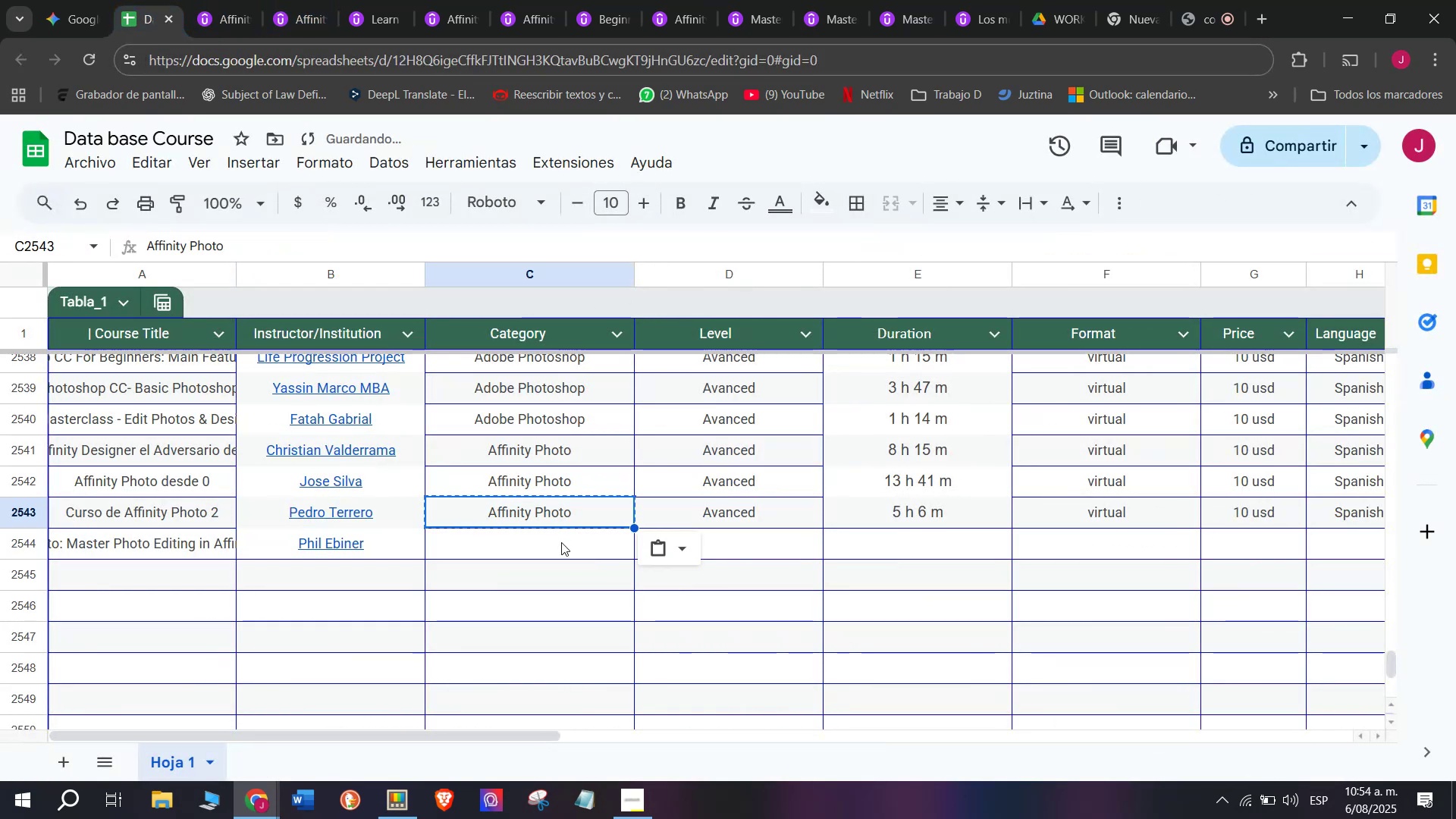 
left_click([561, 542])
 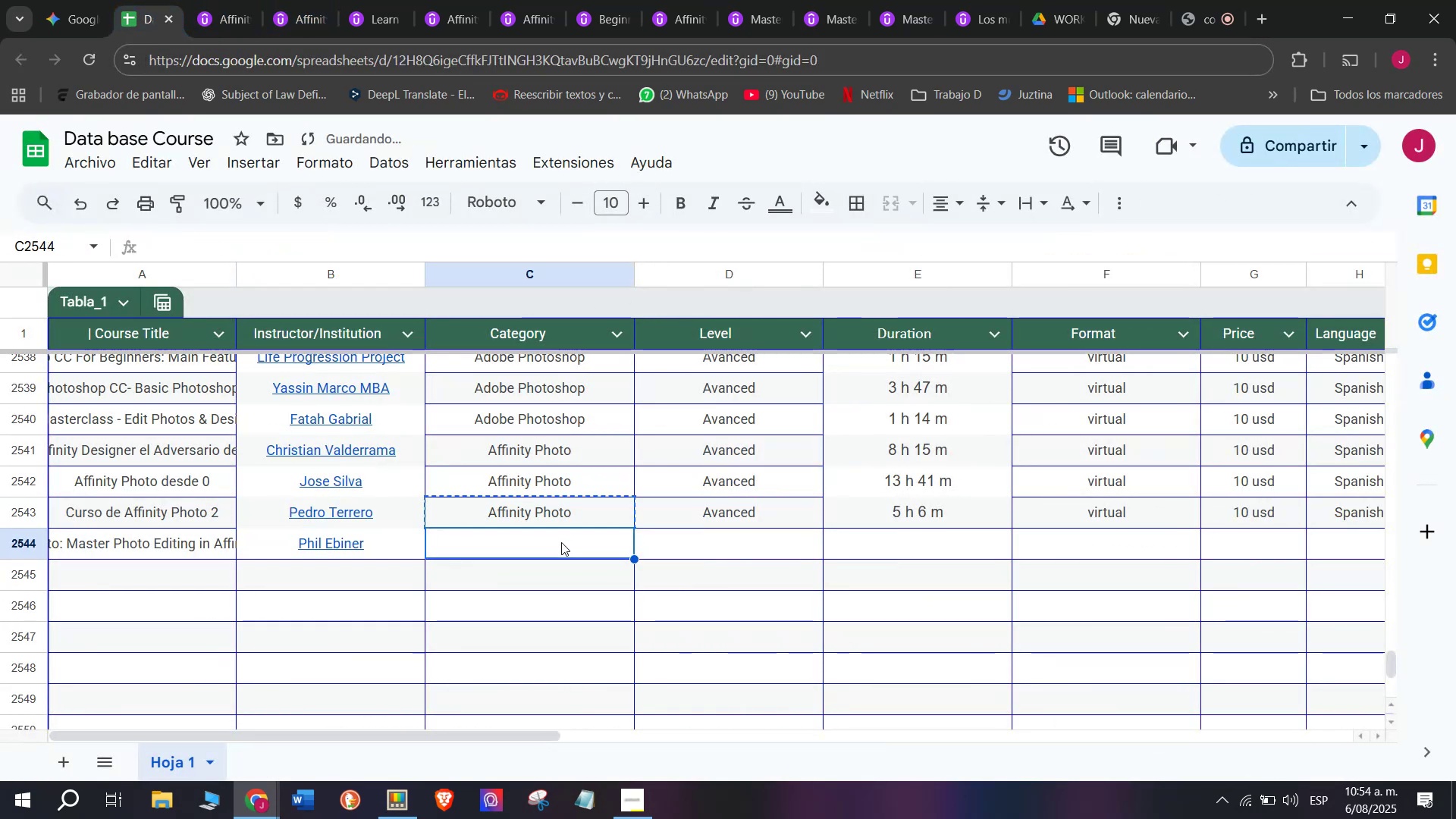 
key(Z)
 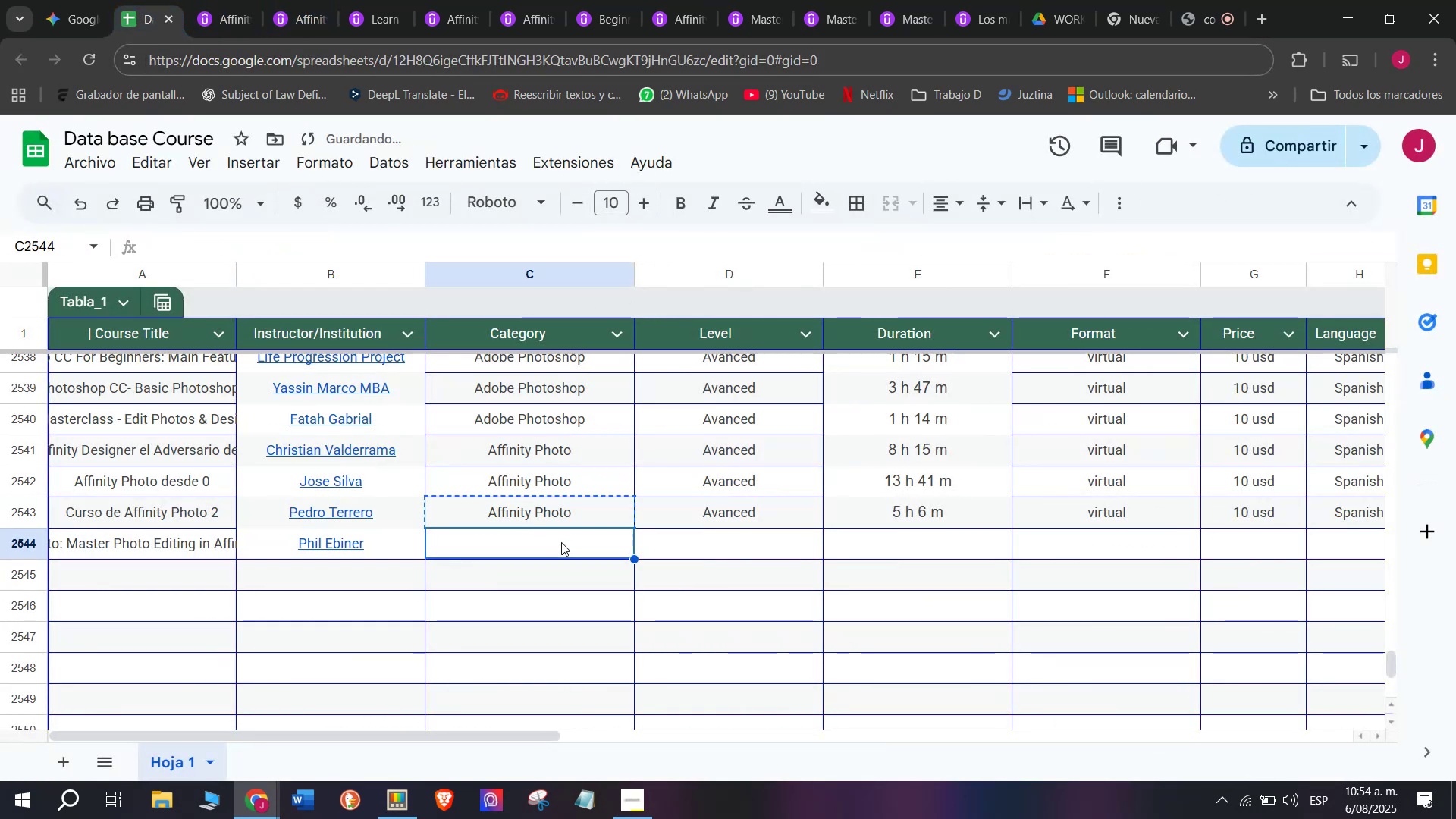 
key(Control+ControlLeft)
 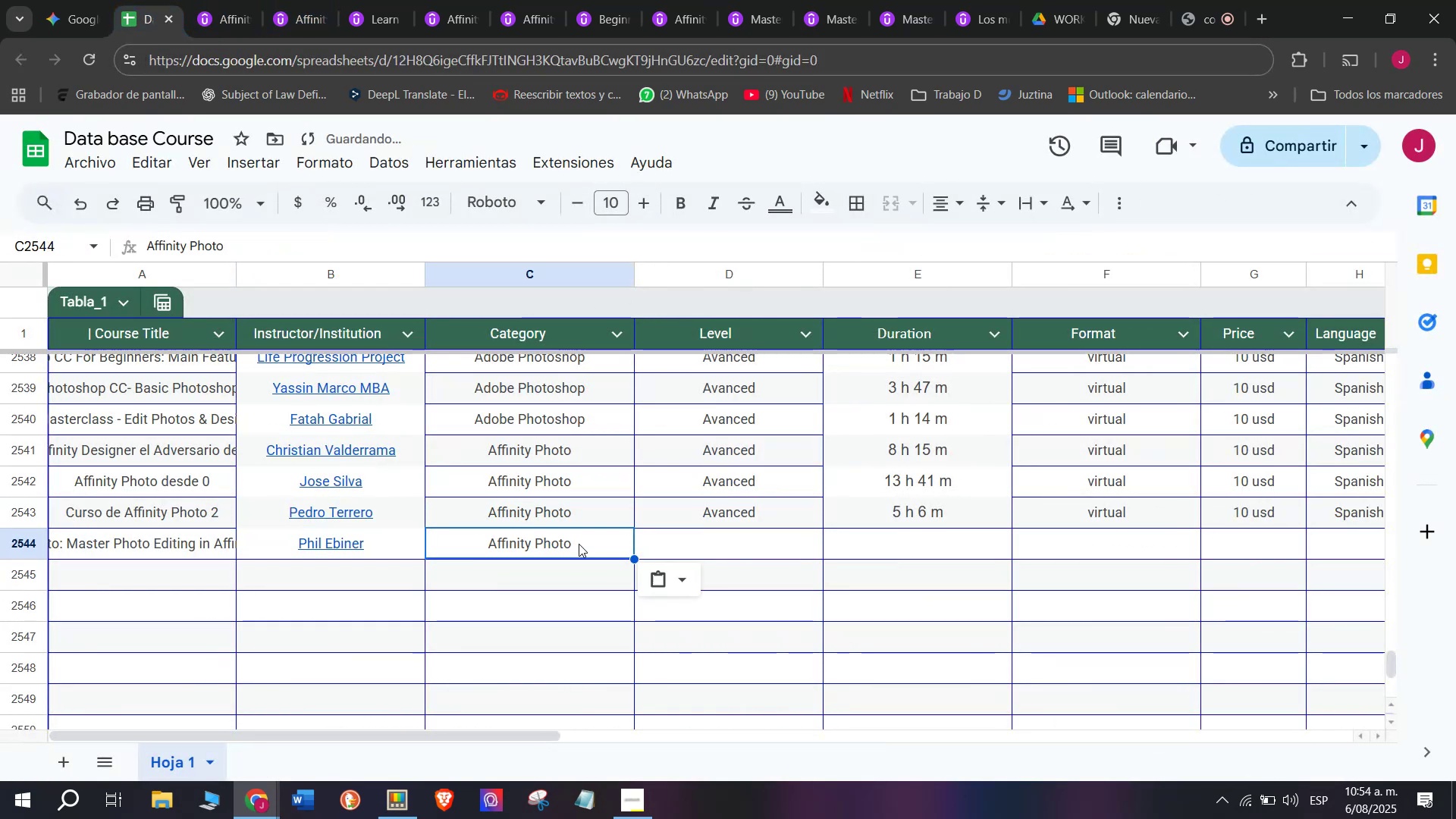 
key(Control+V)
 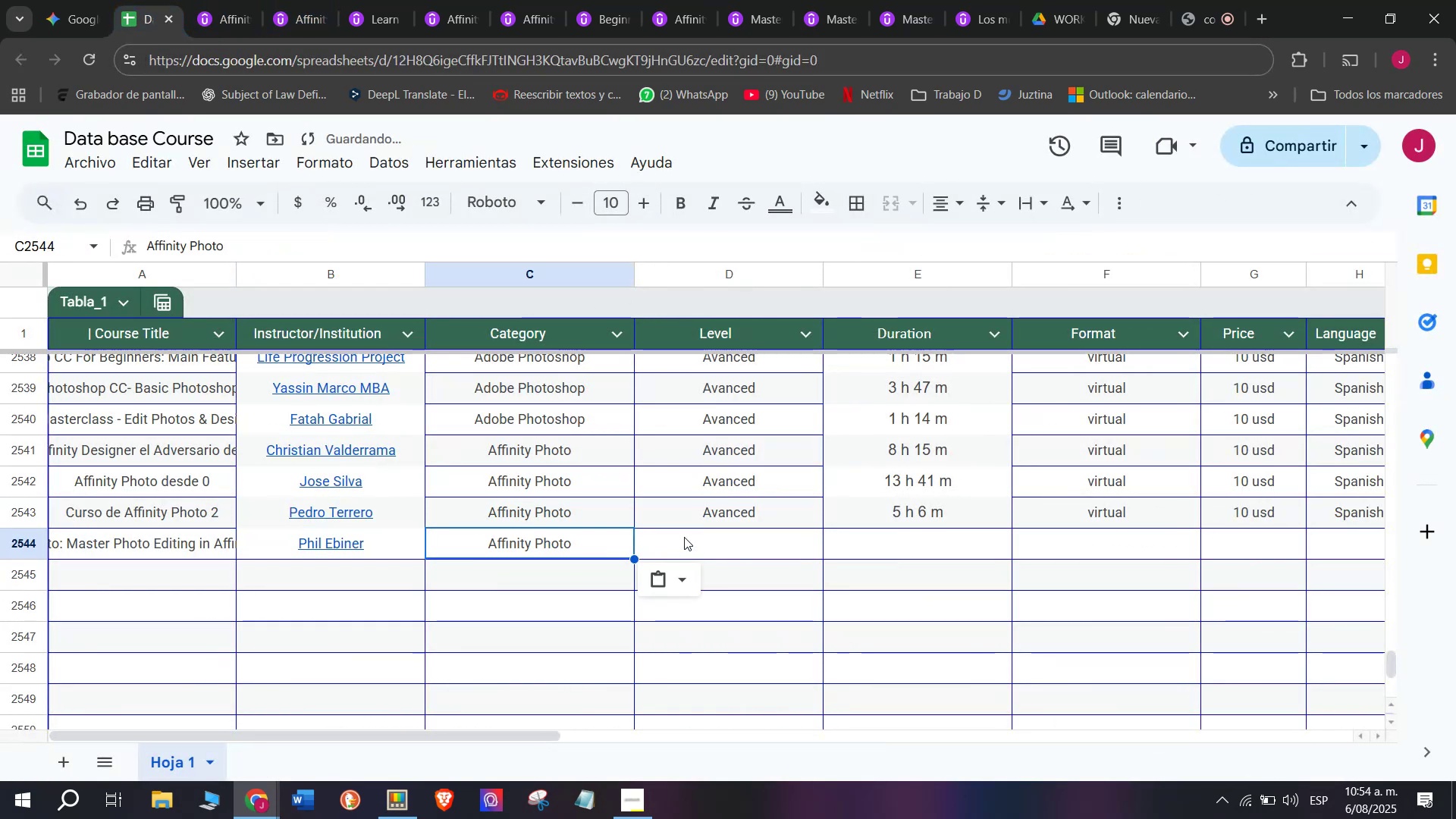 
left_click([689, 531])
 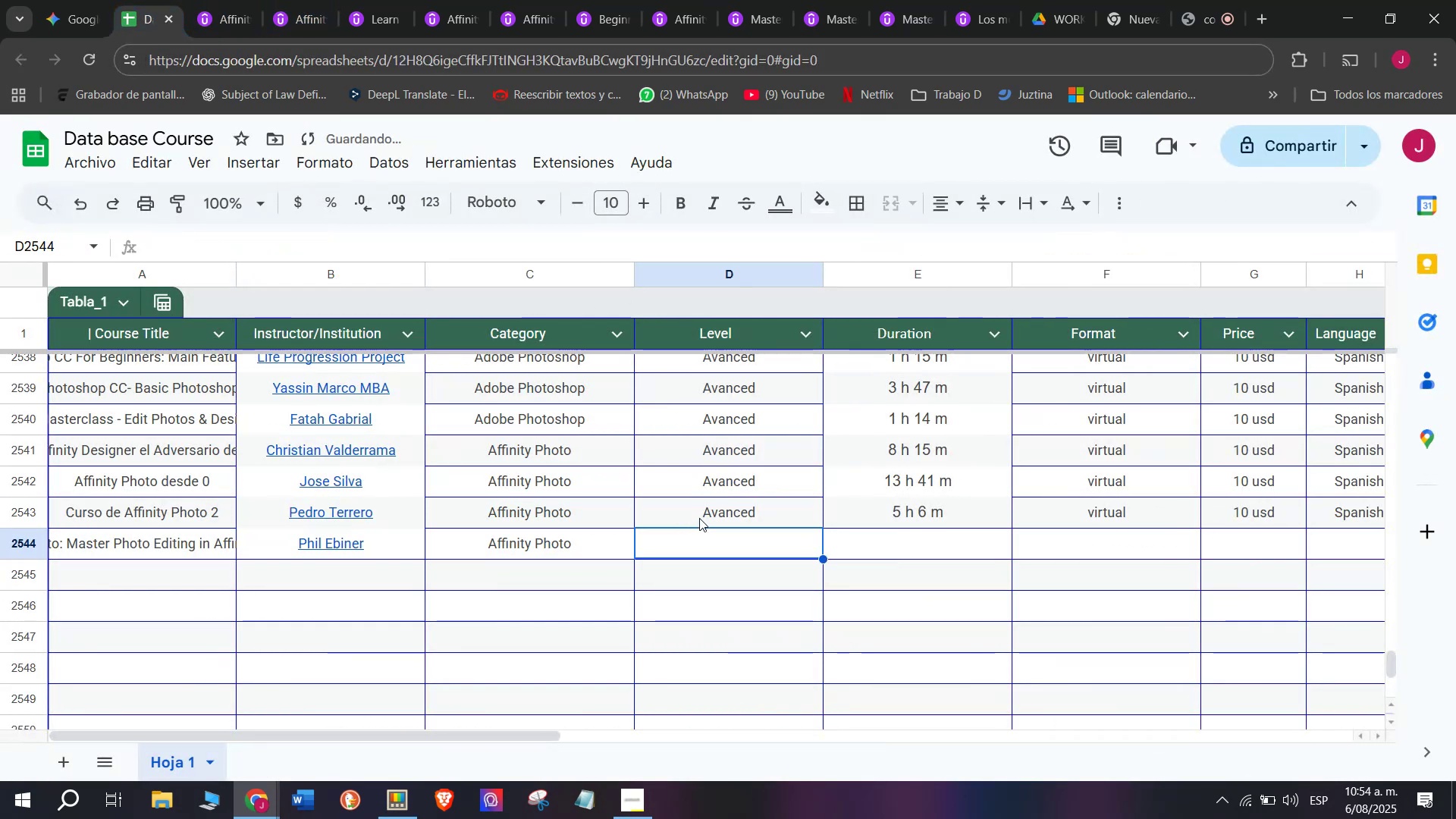 
left_click([703, 510])
 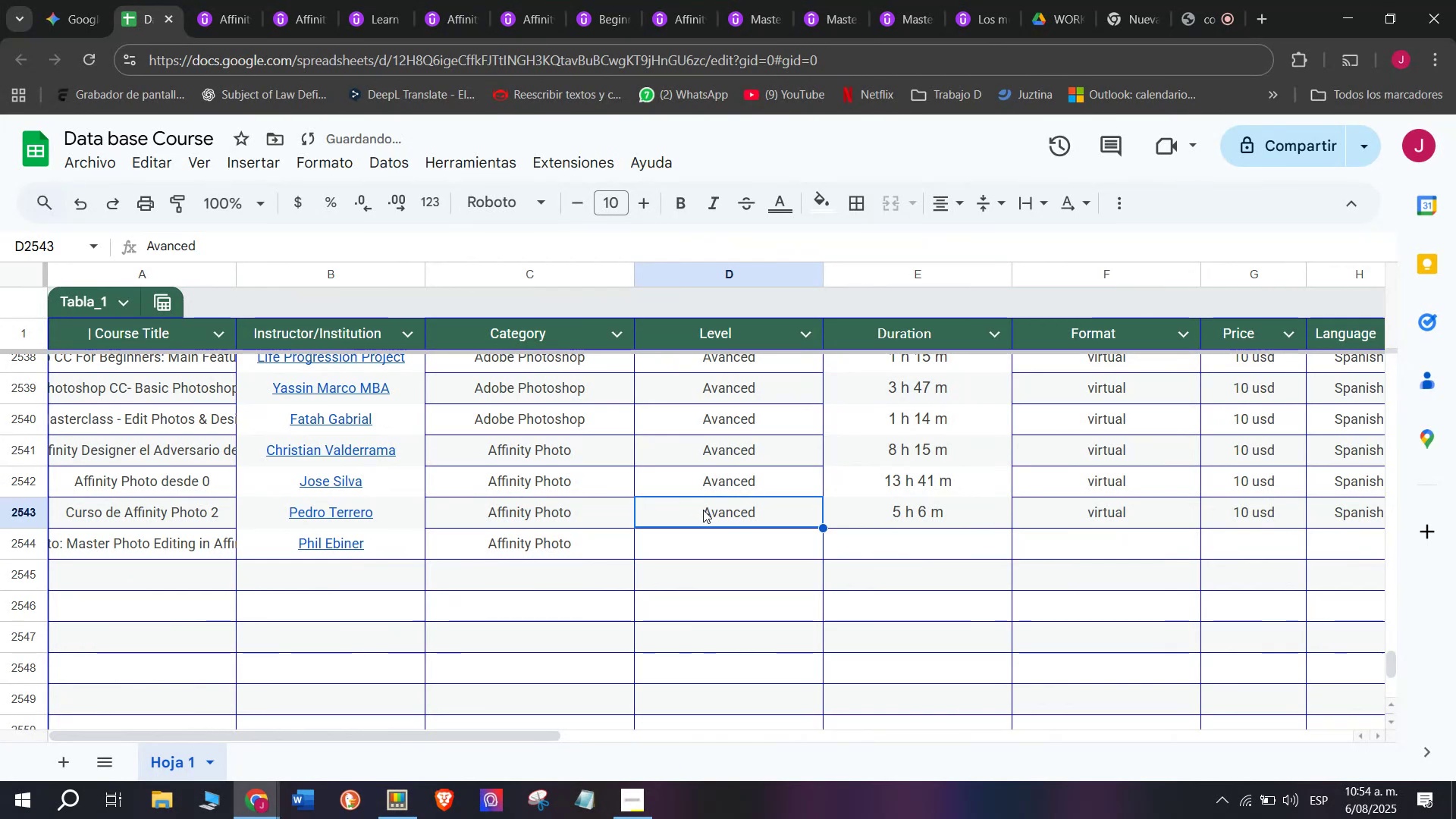 
key(Break)
 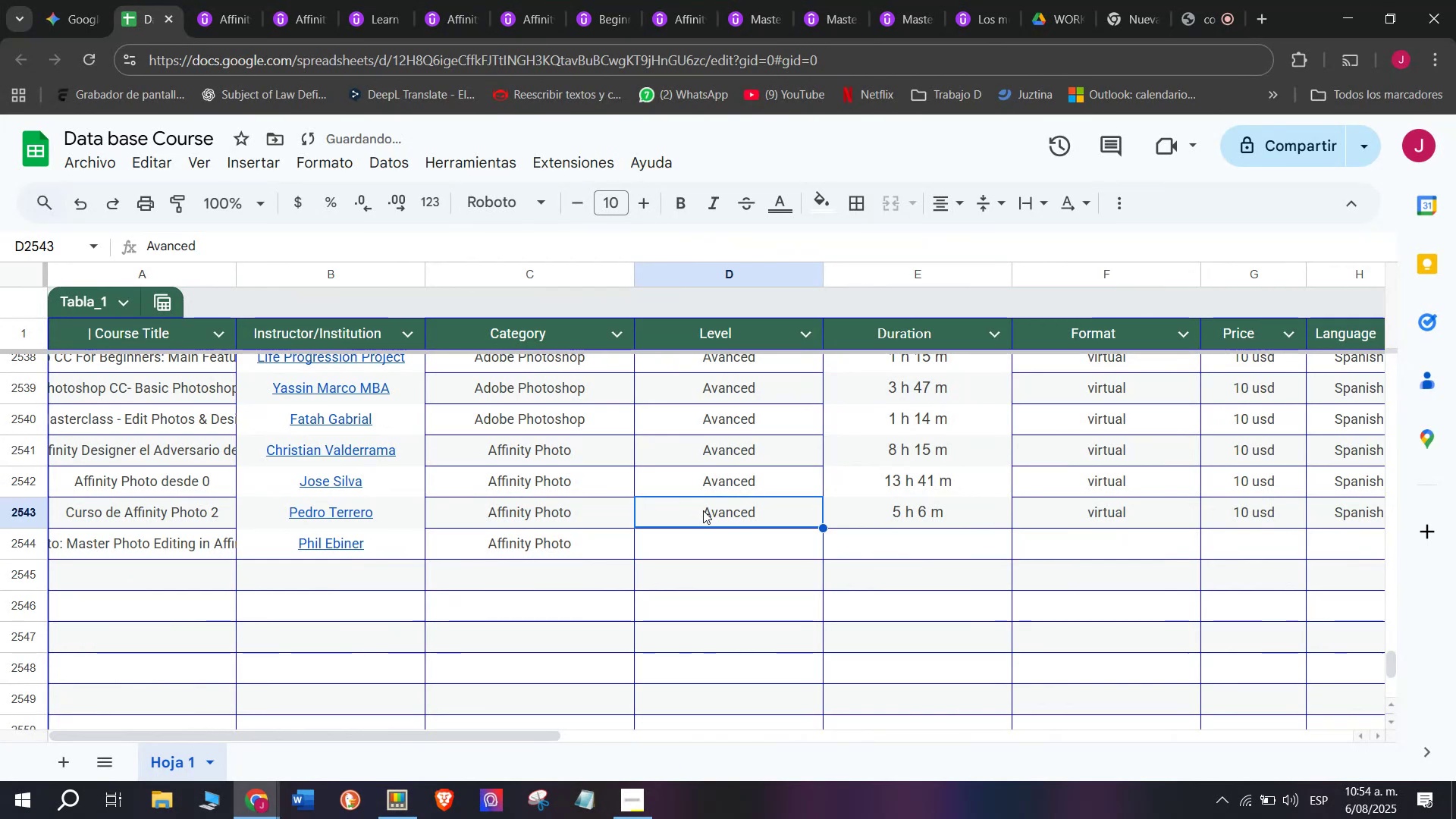 
key(Control+ControlLeft)
 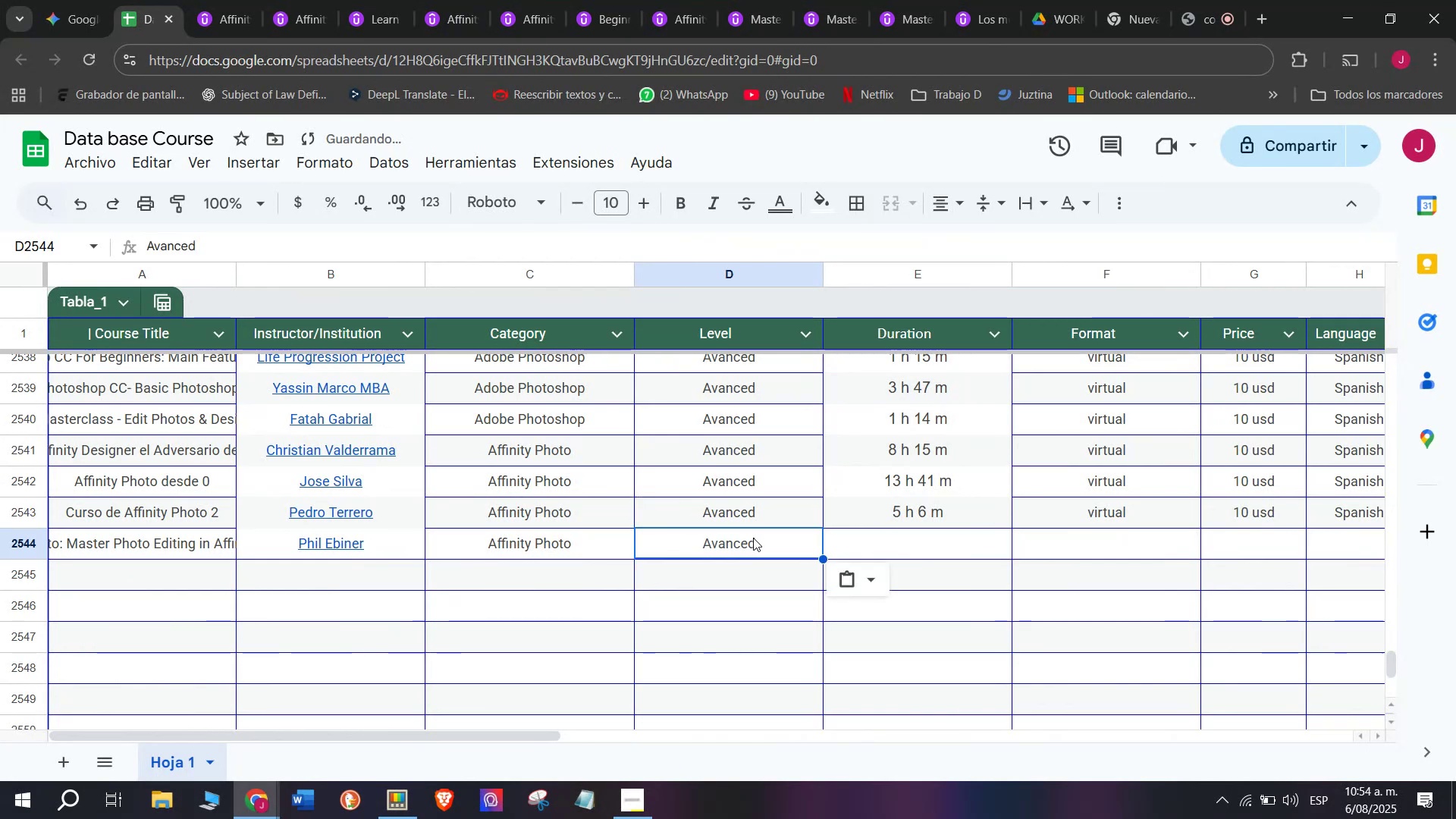 
key(Control+C)
 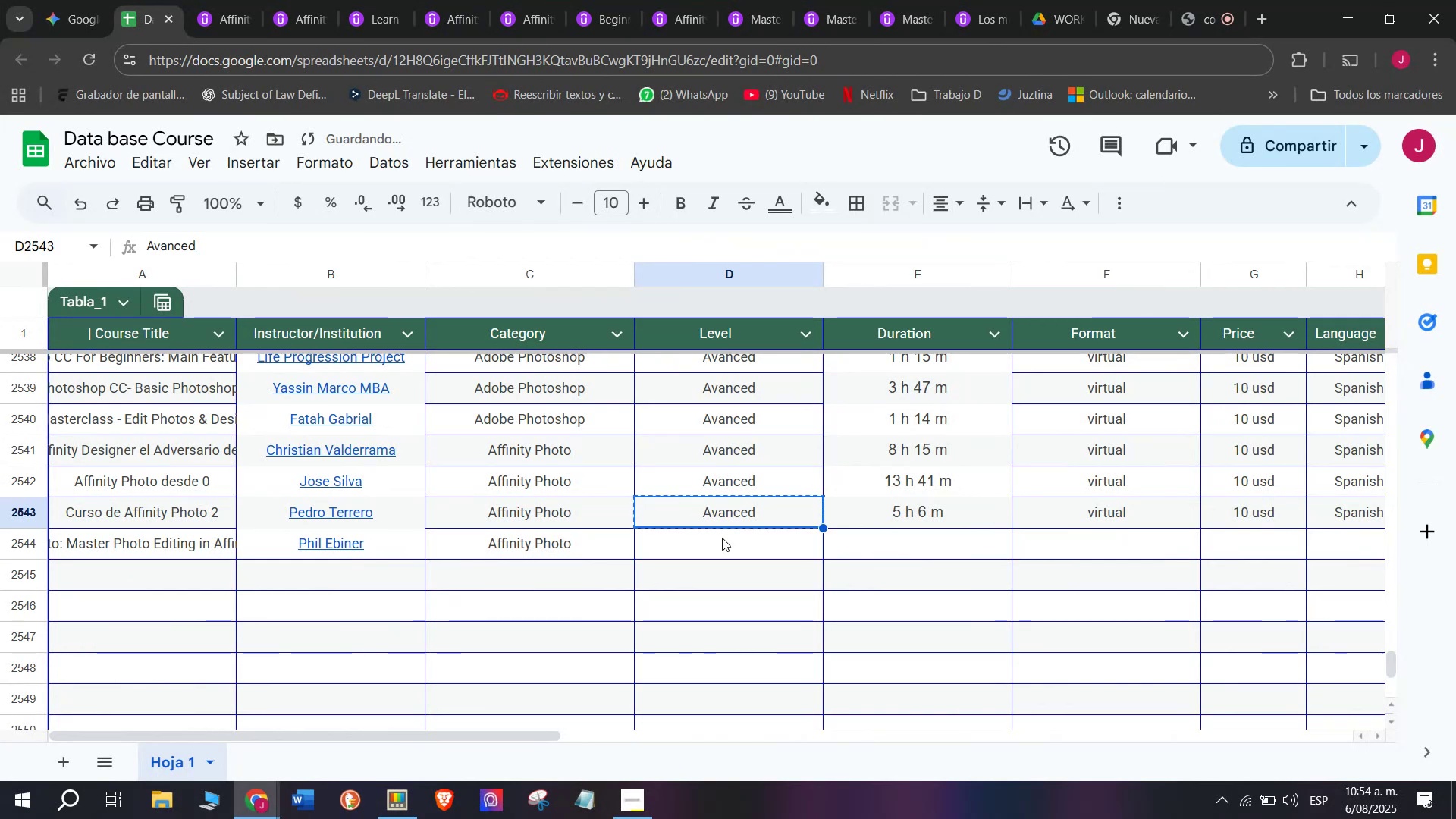 
double_click([722, 538])
 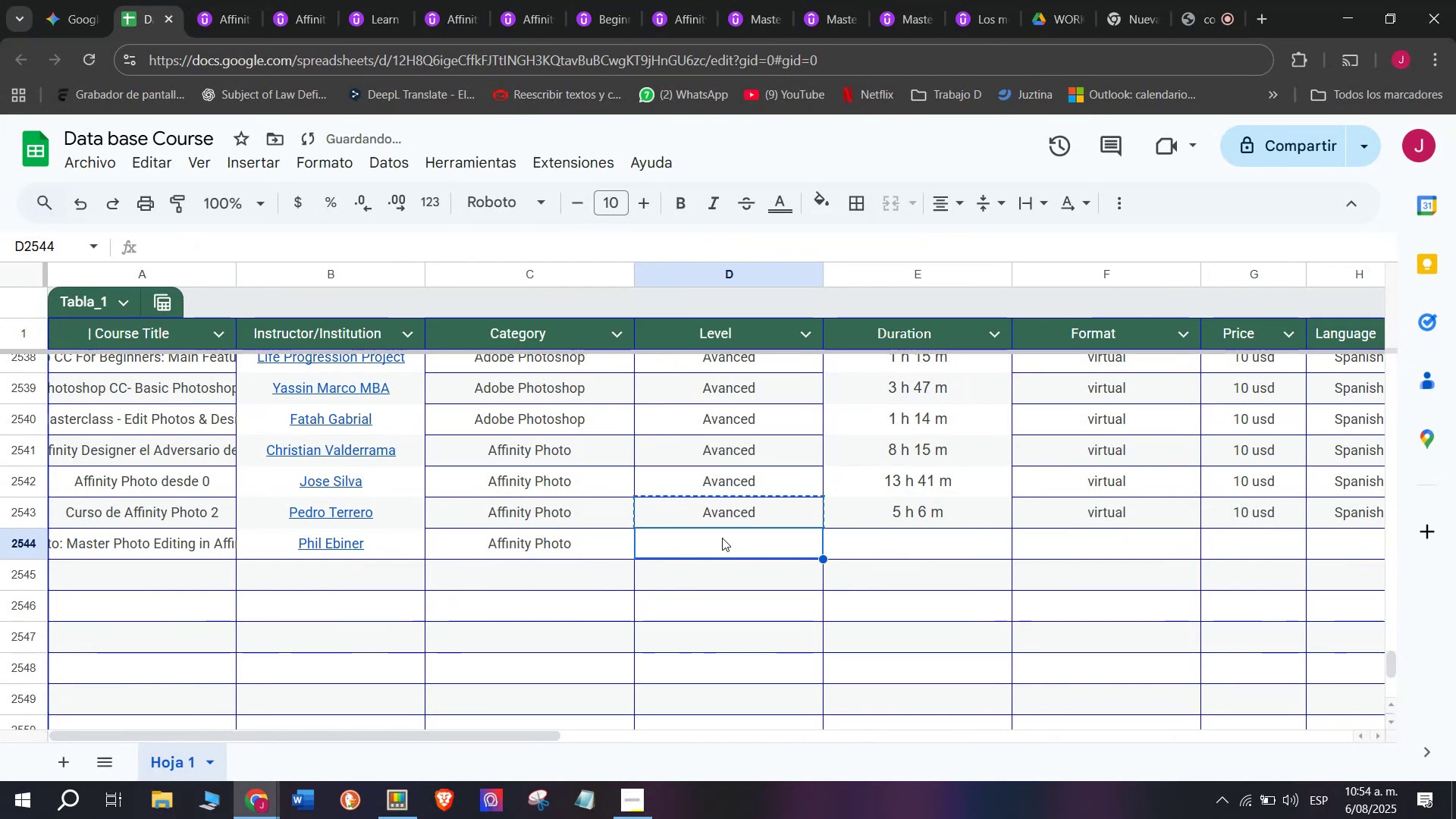 
key(Z)
 